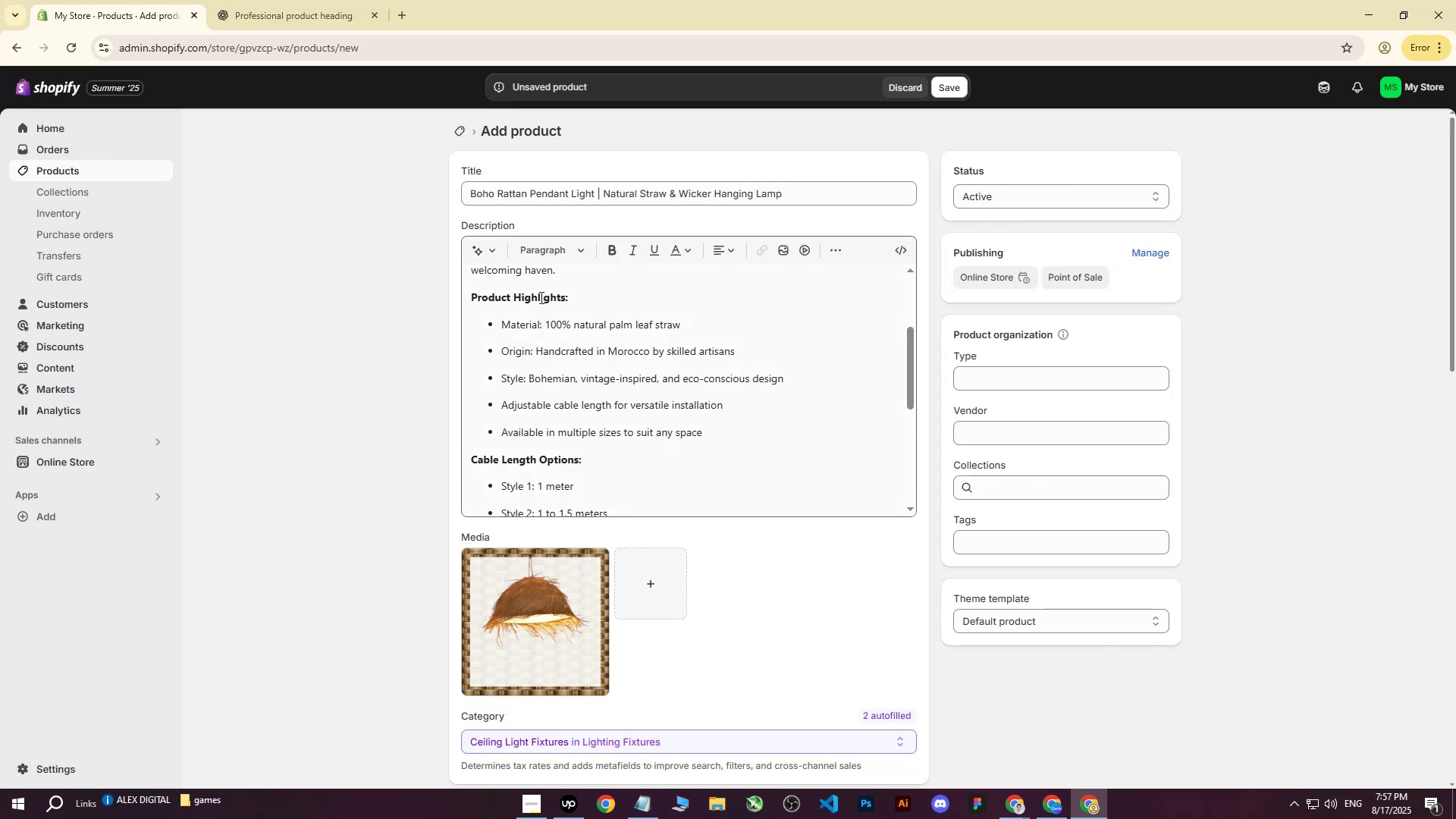 
scroll: coordinate [908, 601], scroll_direction: down, amount: 9.0
 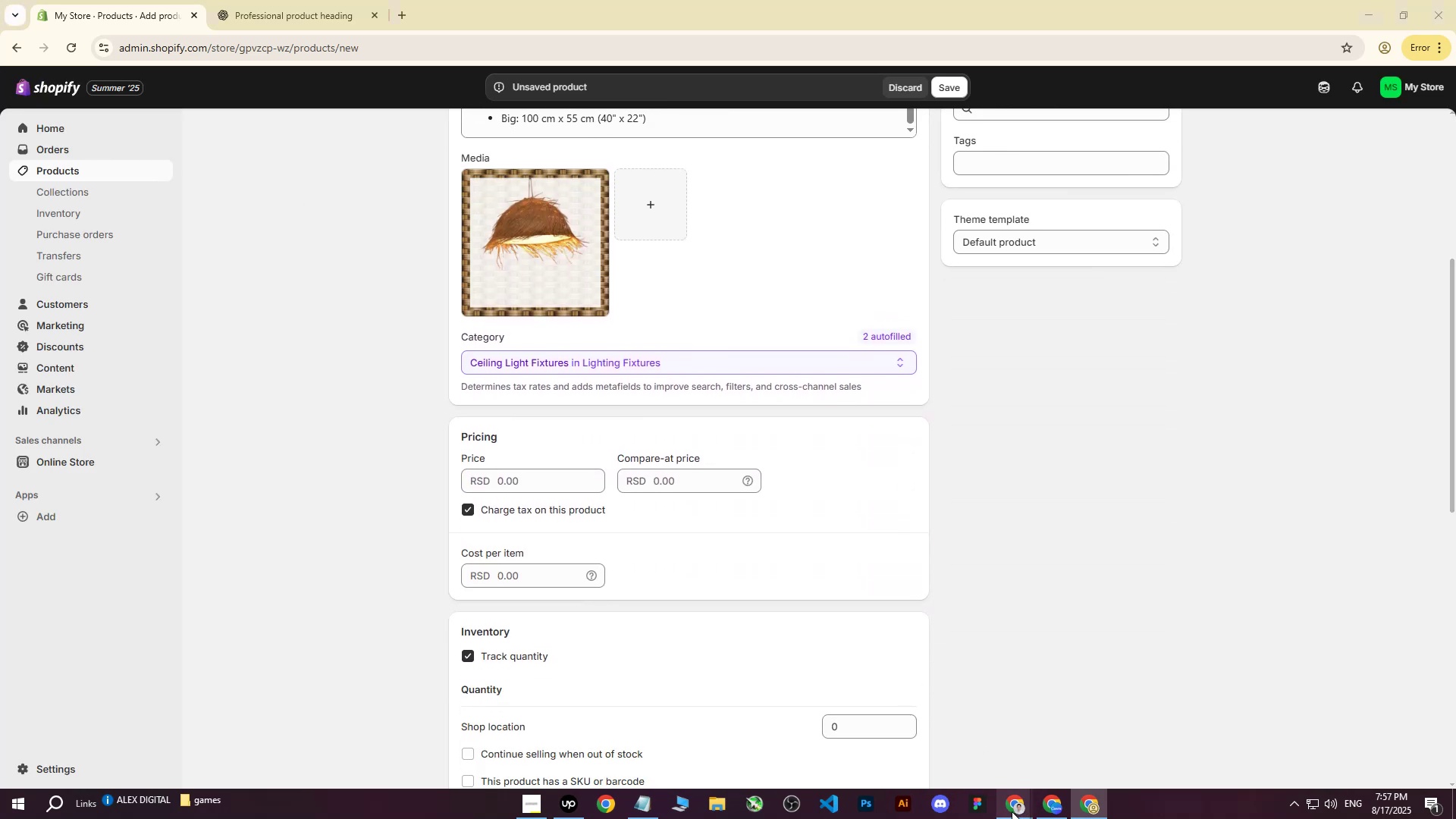 
double_click([920, 739])
 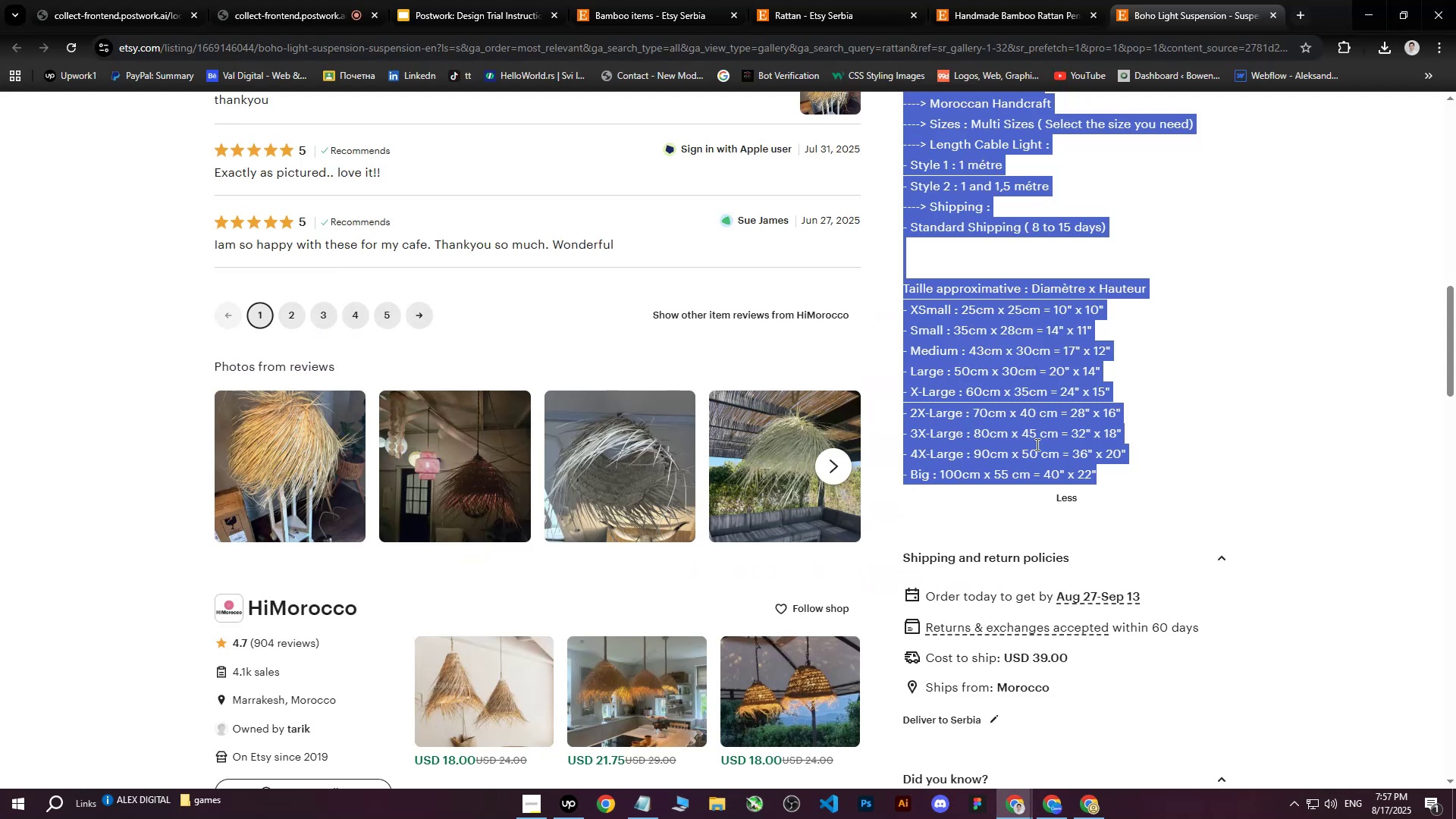 
scroll: coordinate [1113, 388], scroll_direction: up, amount: 14.0
 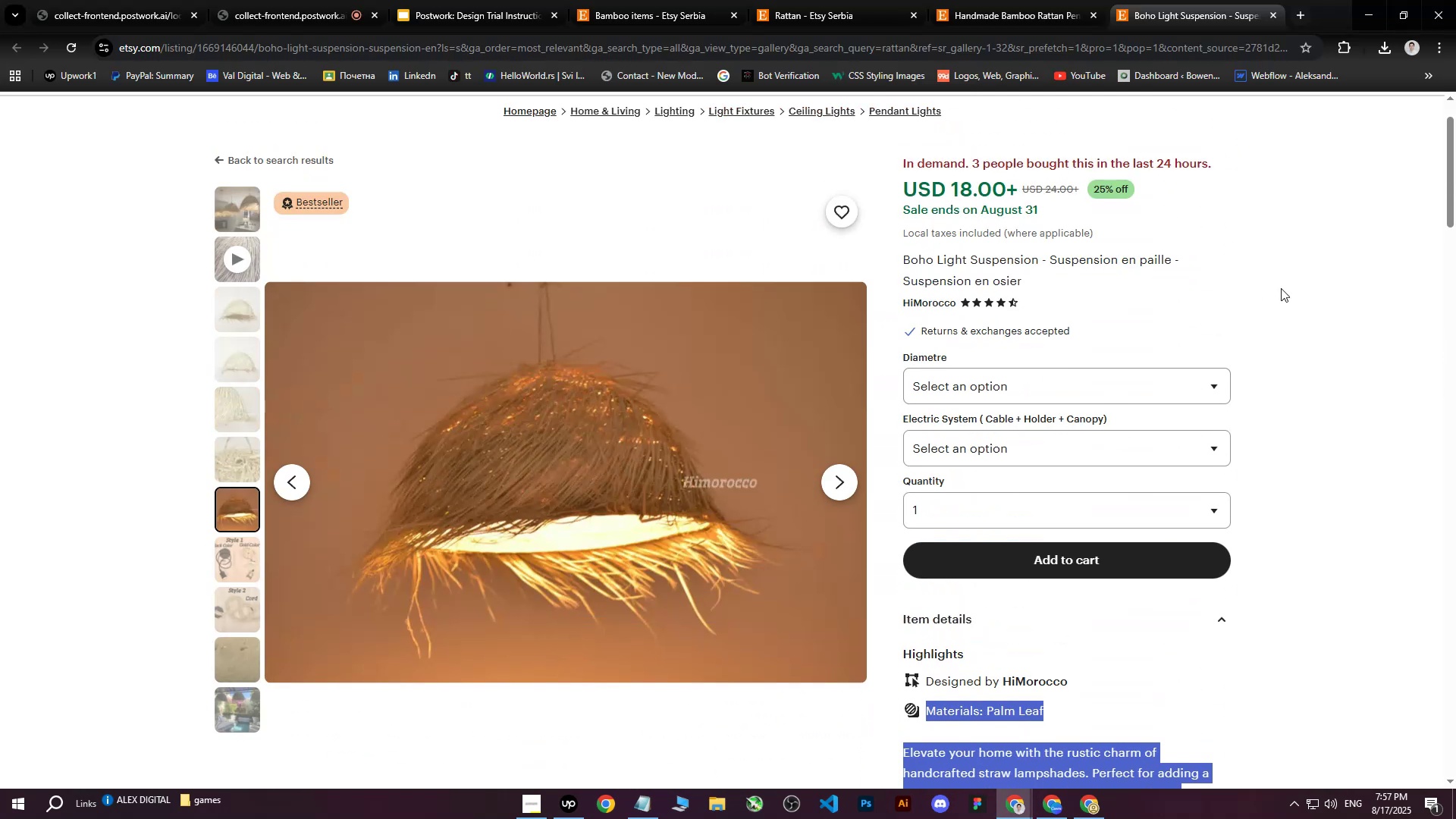 
left_click([1285, 288])
 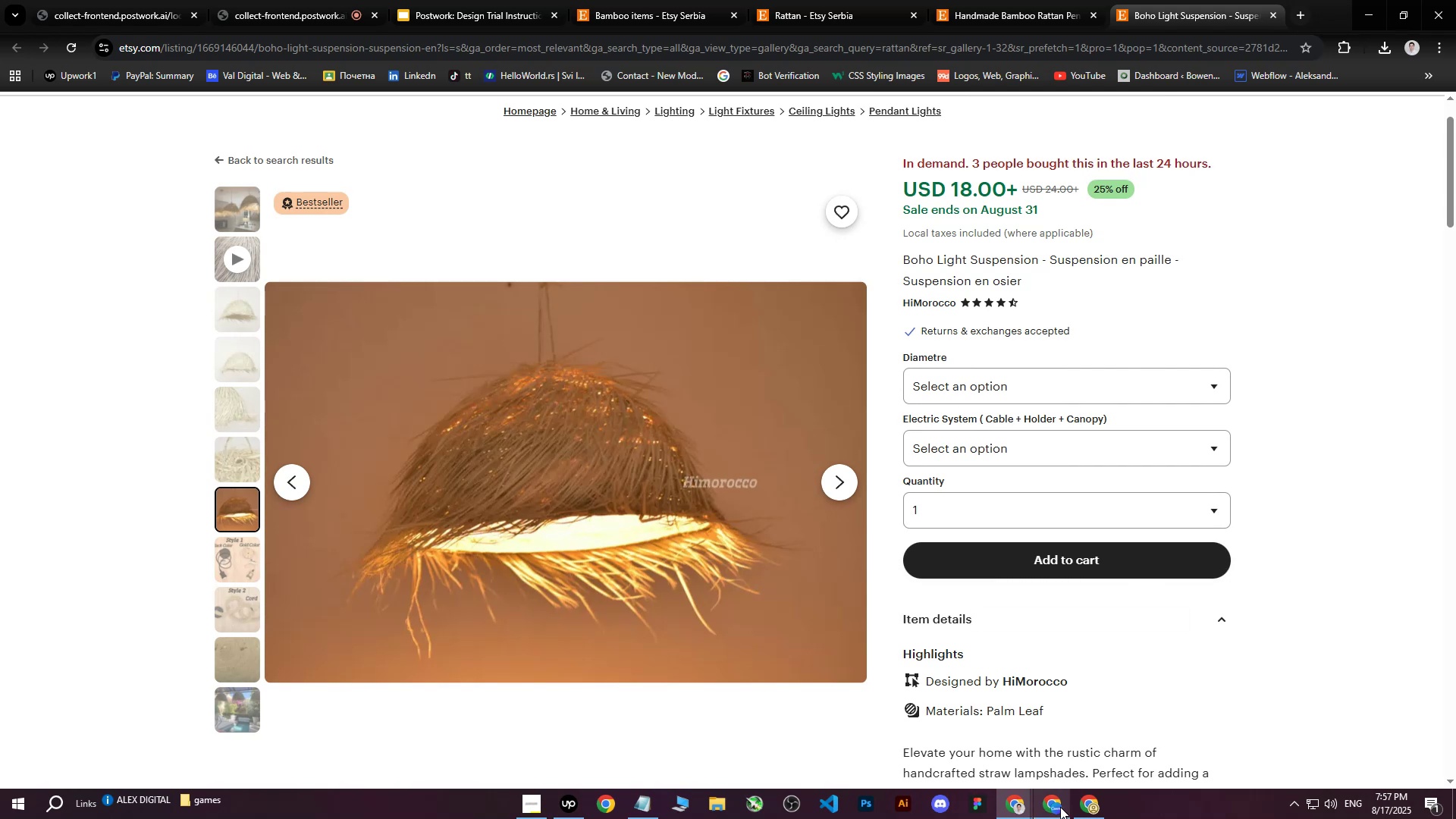 
left_click([1063, 805])
 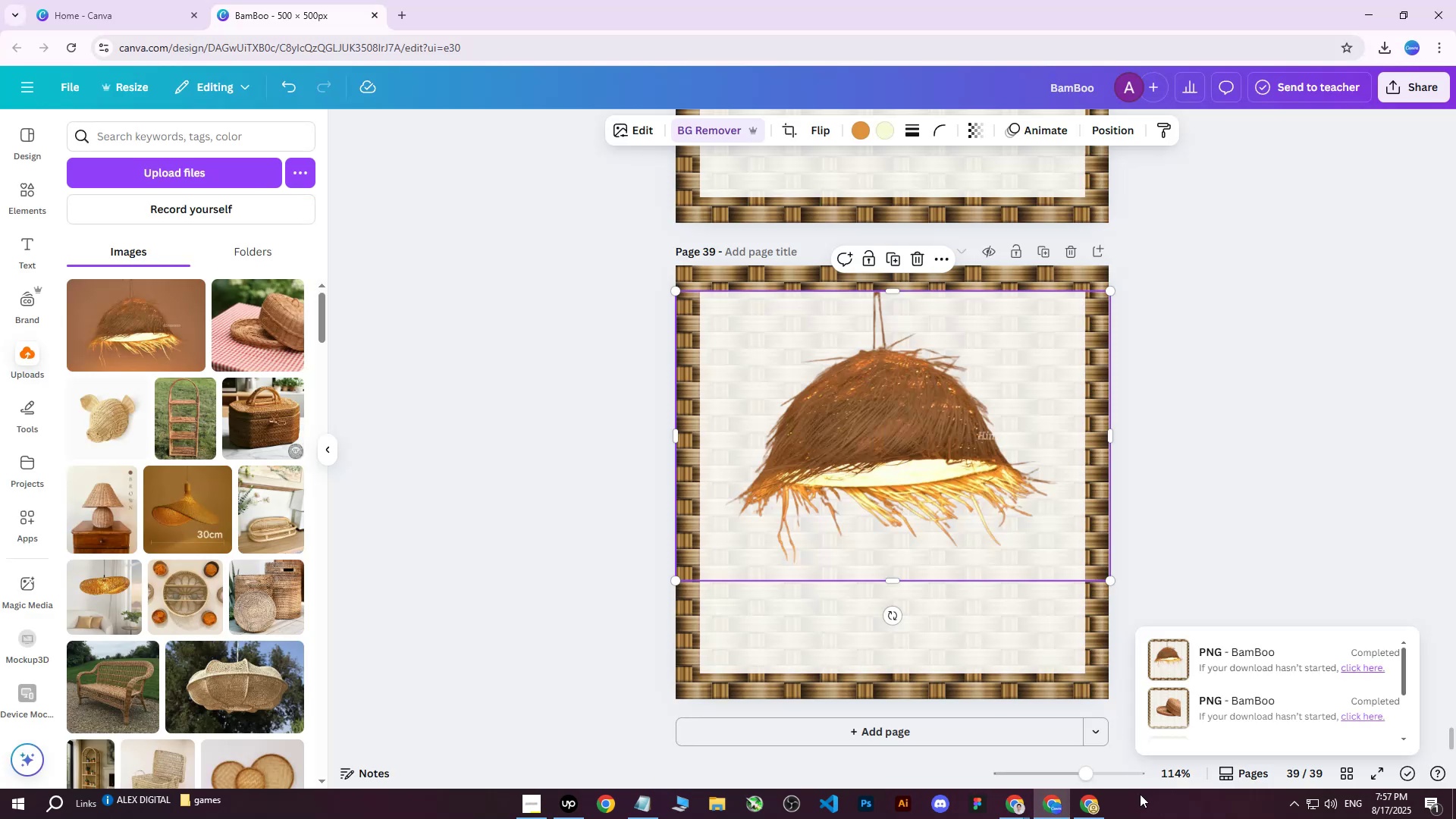 
left_click([1091, 801])
 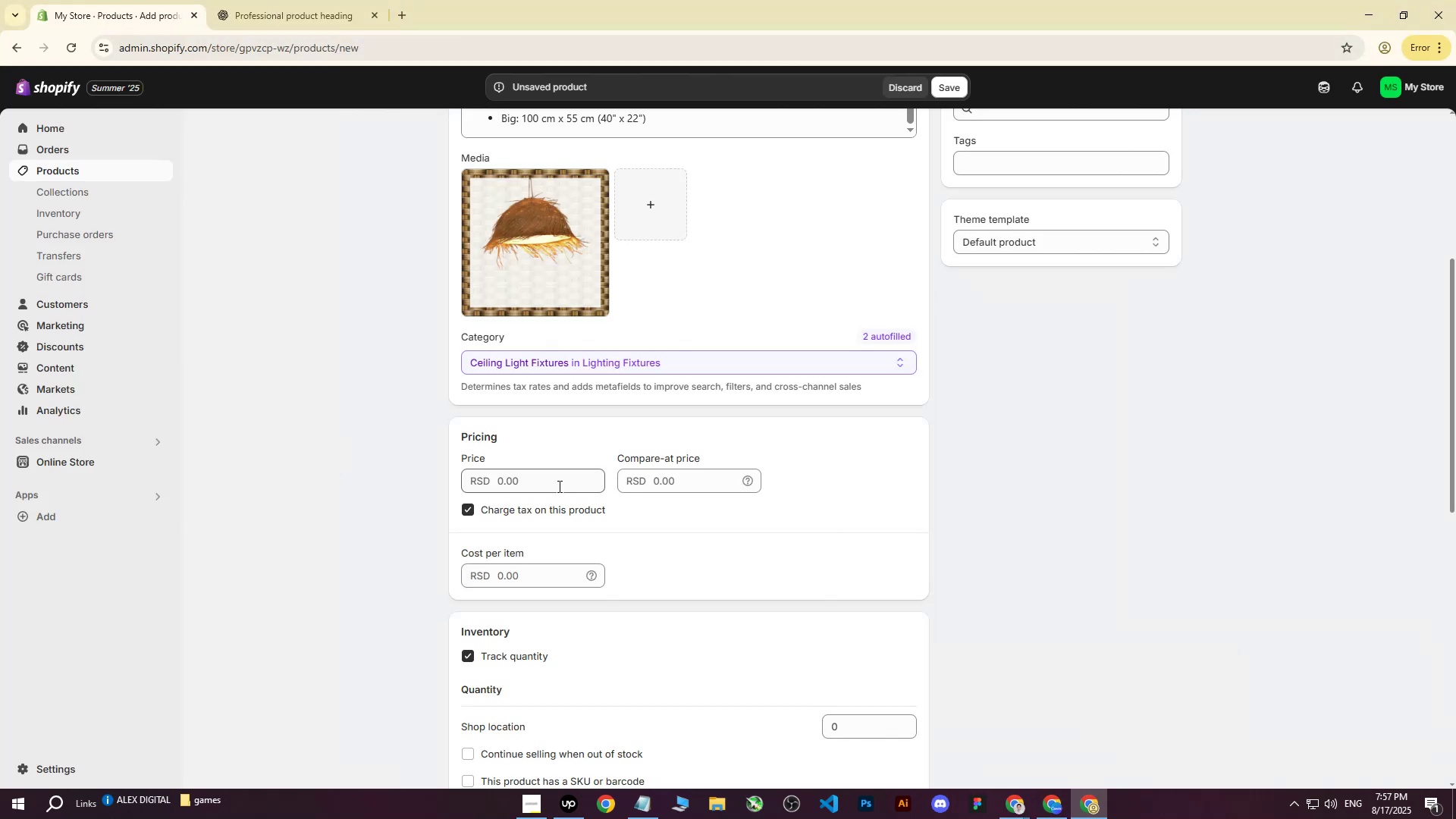 
type(220015000)
key(Tab)
key(Tab)
key(Tab)
type(1800)
 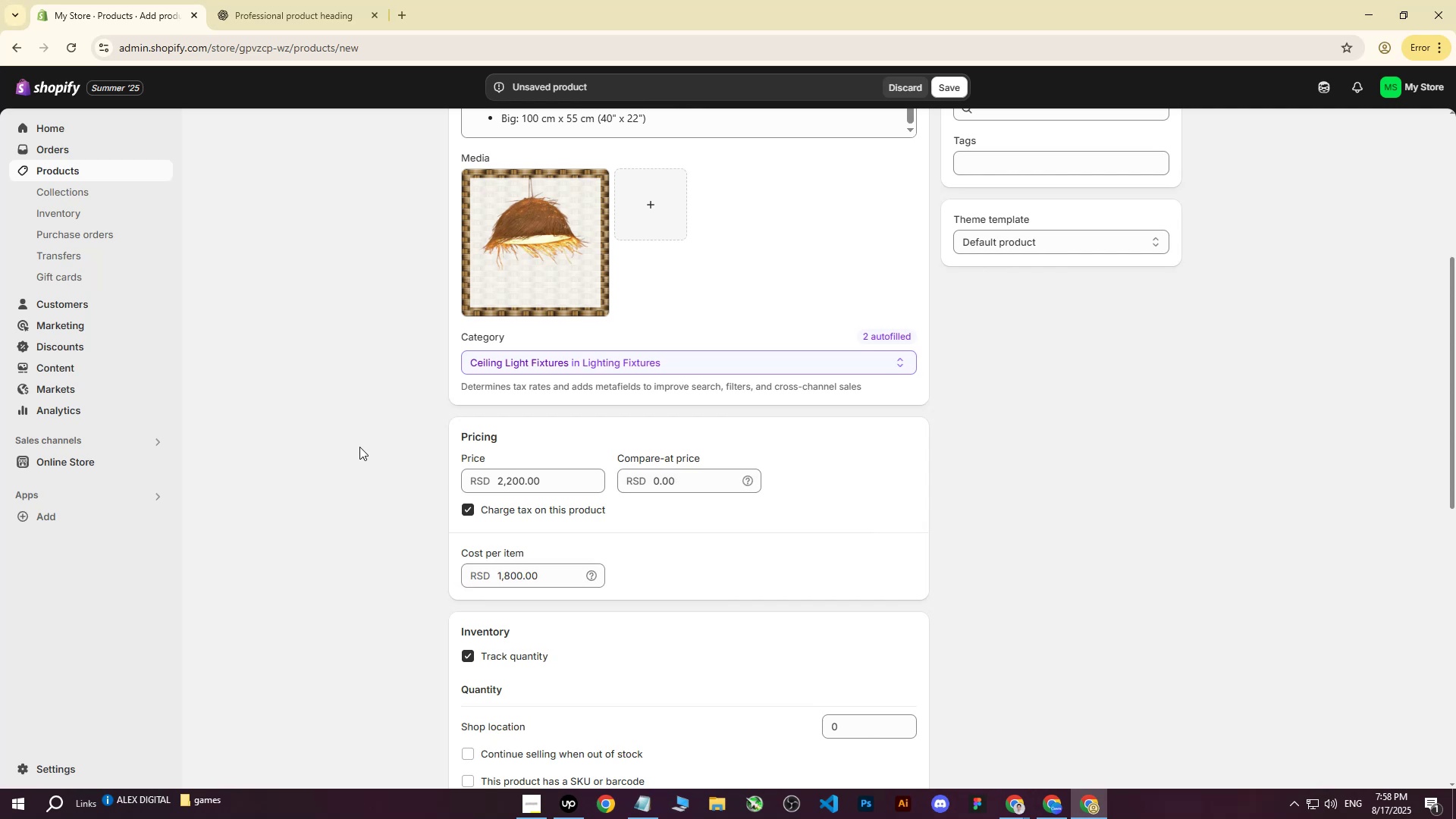 
left_click_drag(start_coordinate=[695, 479], to_coordinate=[610, 481])
 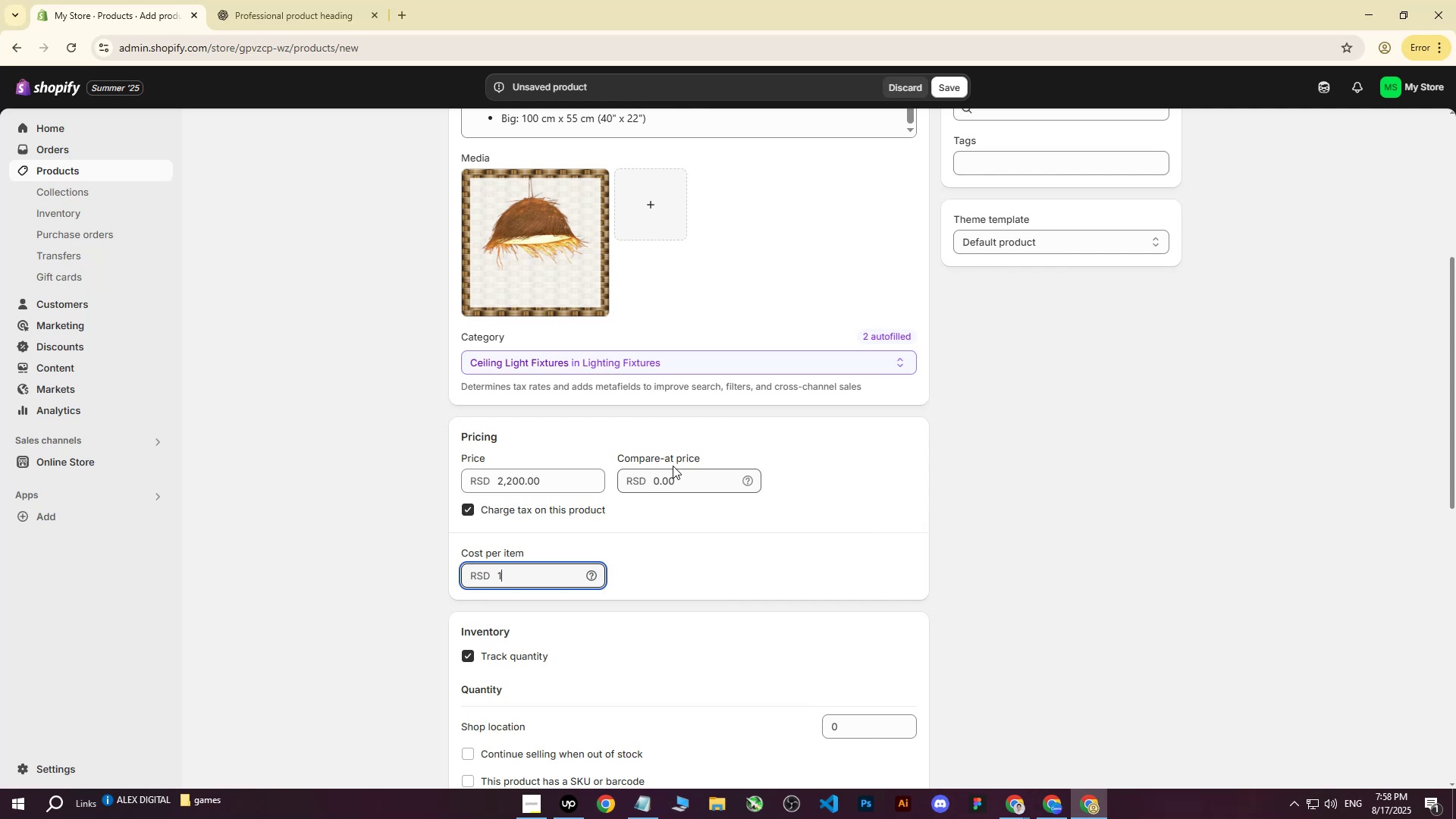 
left_click([359, 447])
 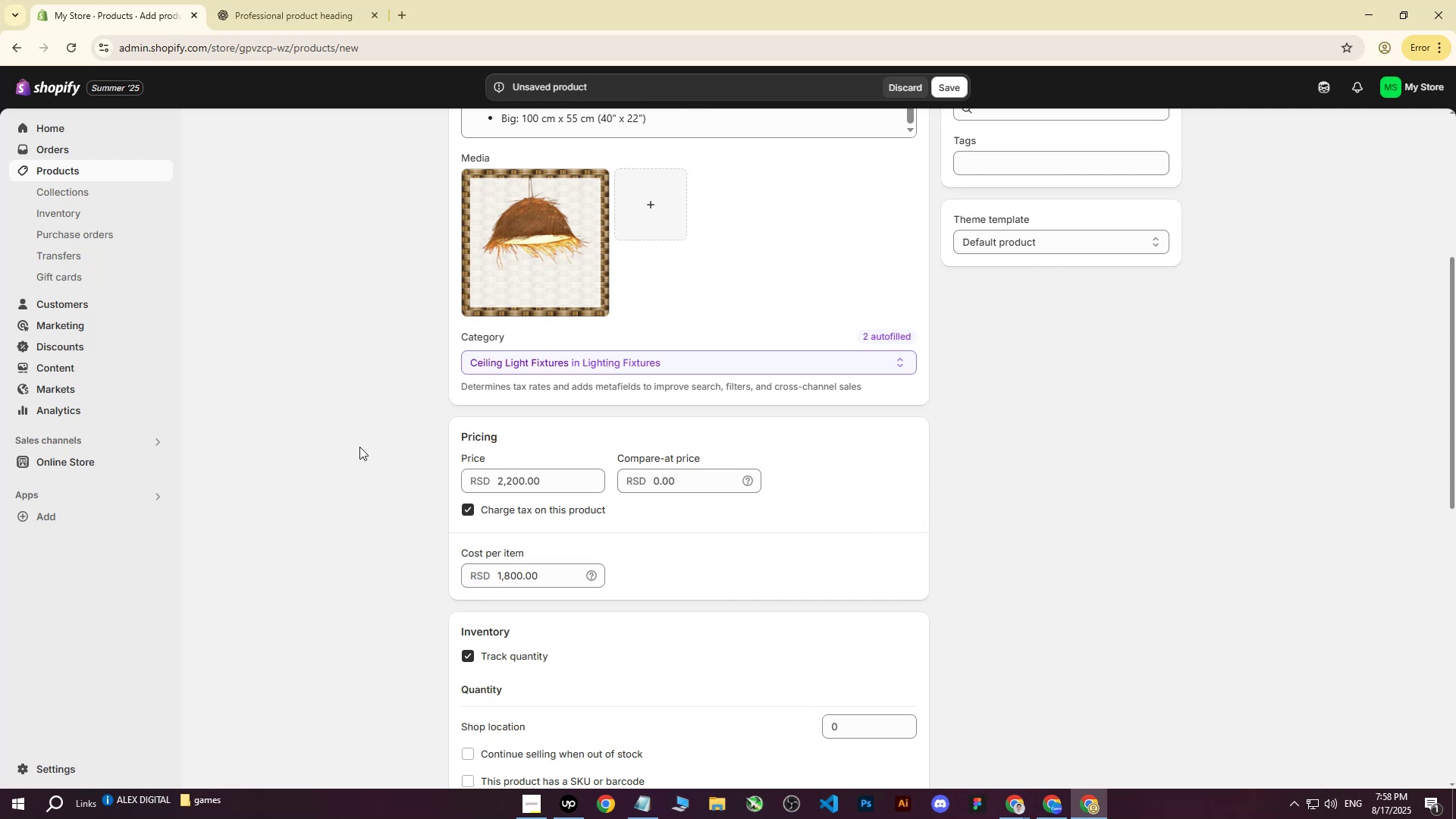 
scroll: coordinate [359, 447], scroll_direction: down, amount: 3.0
 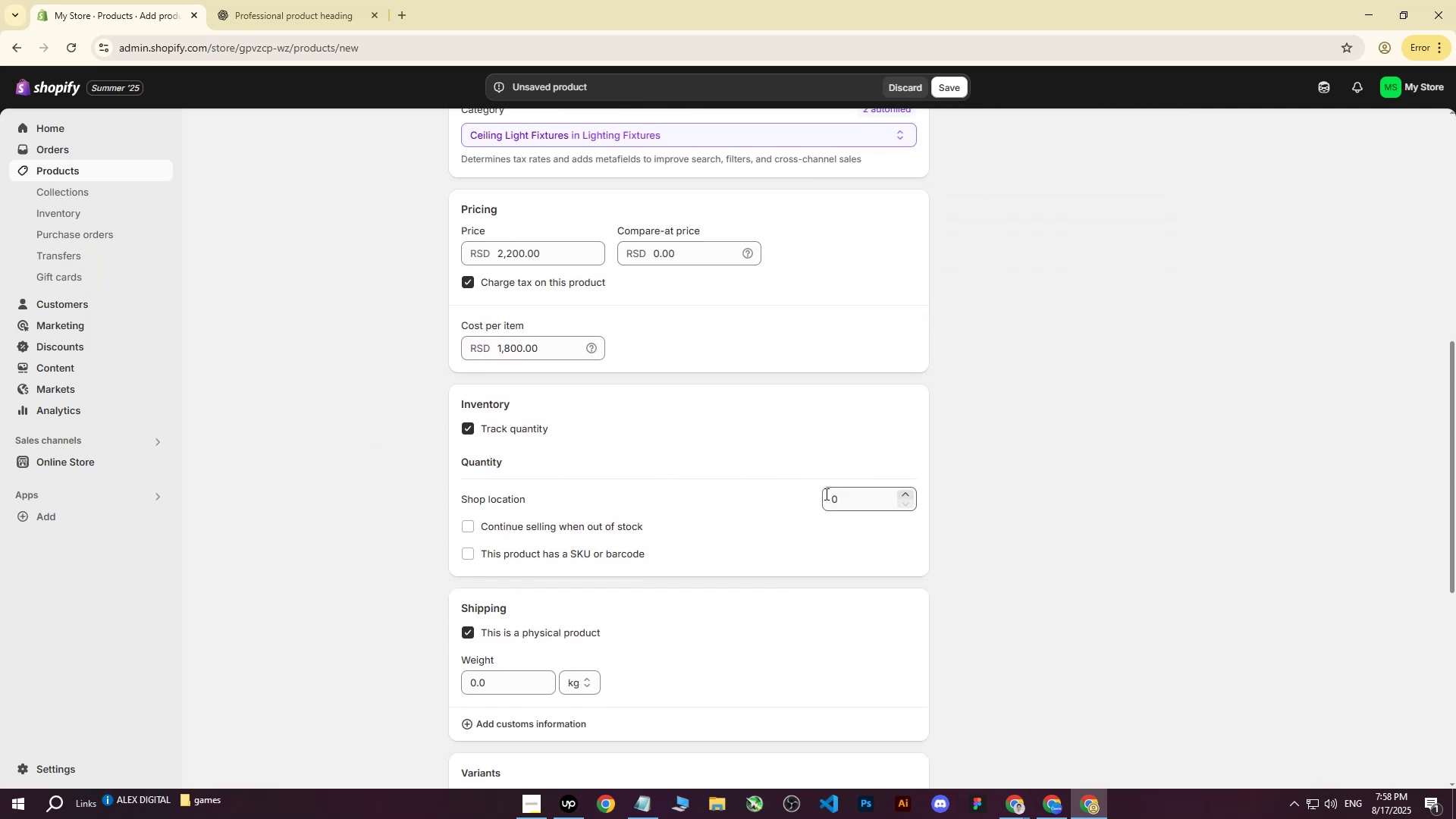 
left_click([833, 494])
 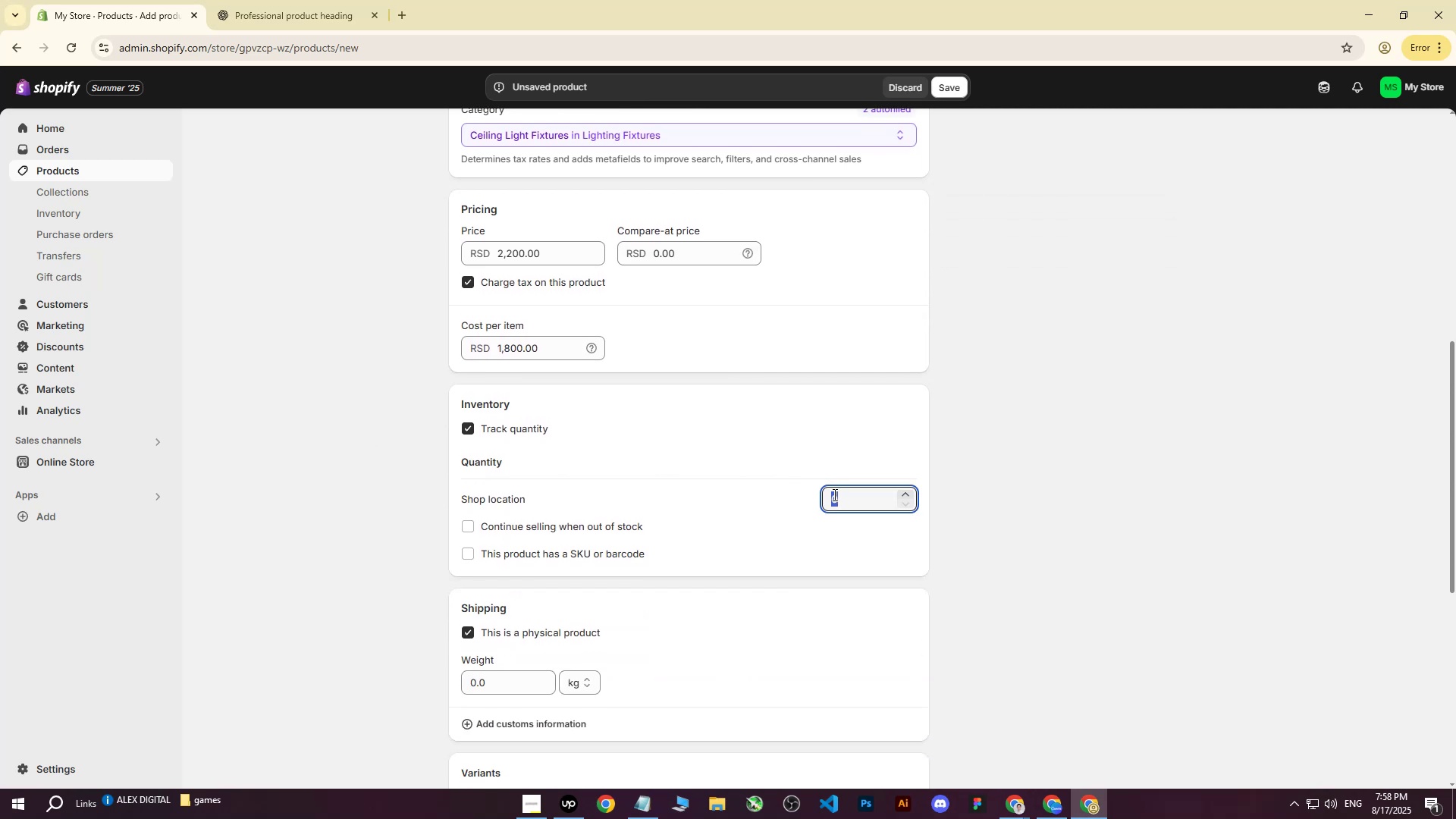 
scroll: coordinate [843, 450], scroll_direction: none, amount: 0.0
 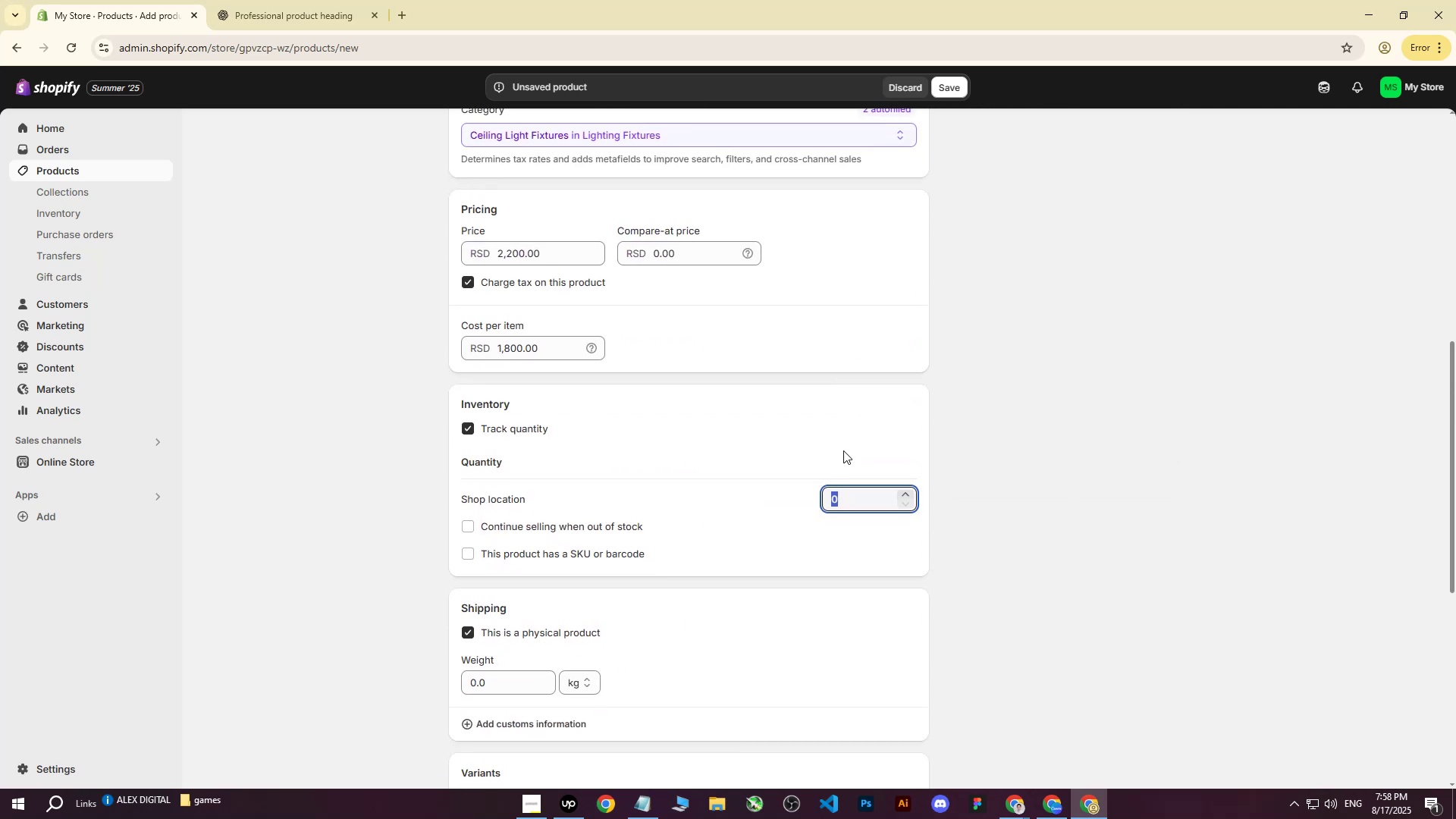 
type(60)
 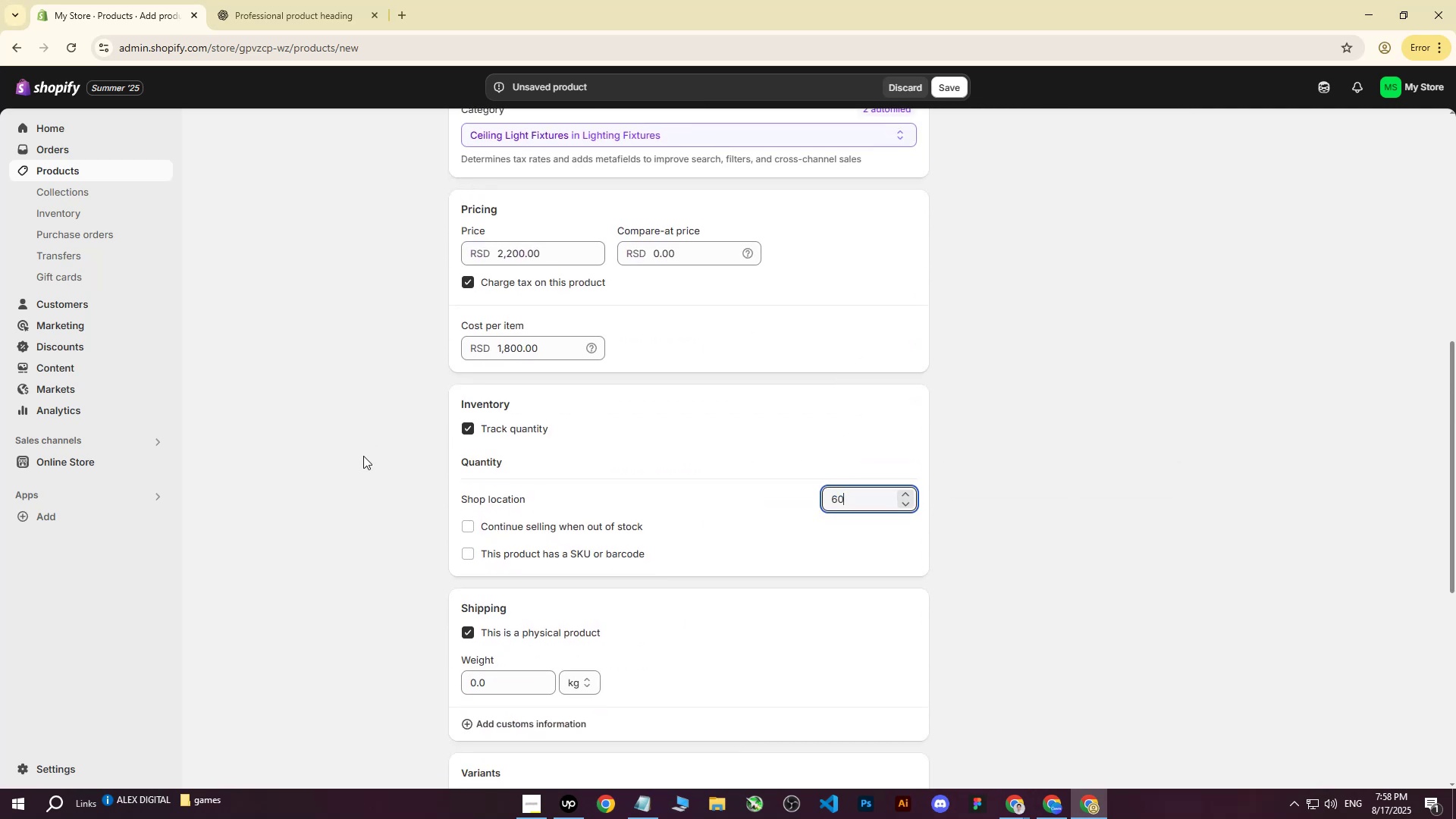 
left_click([358, 456])
 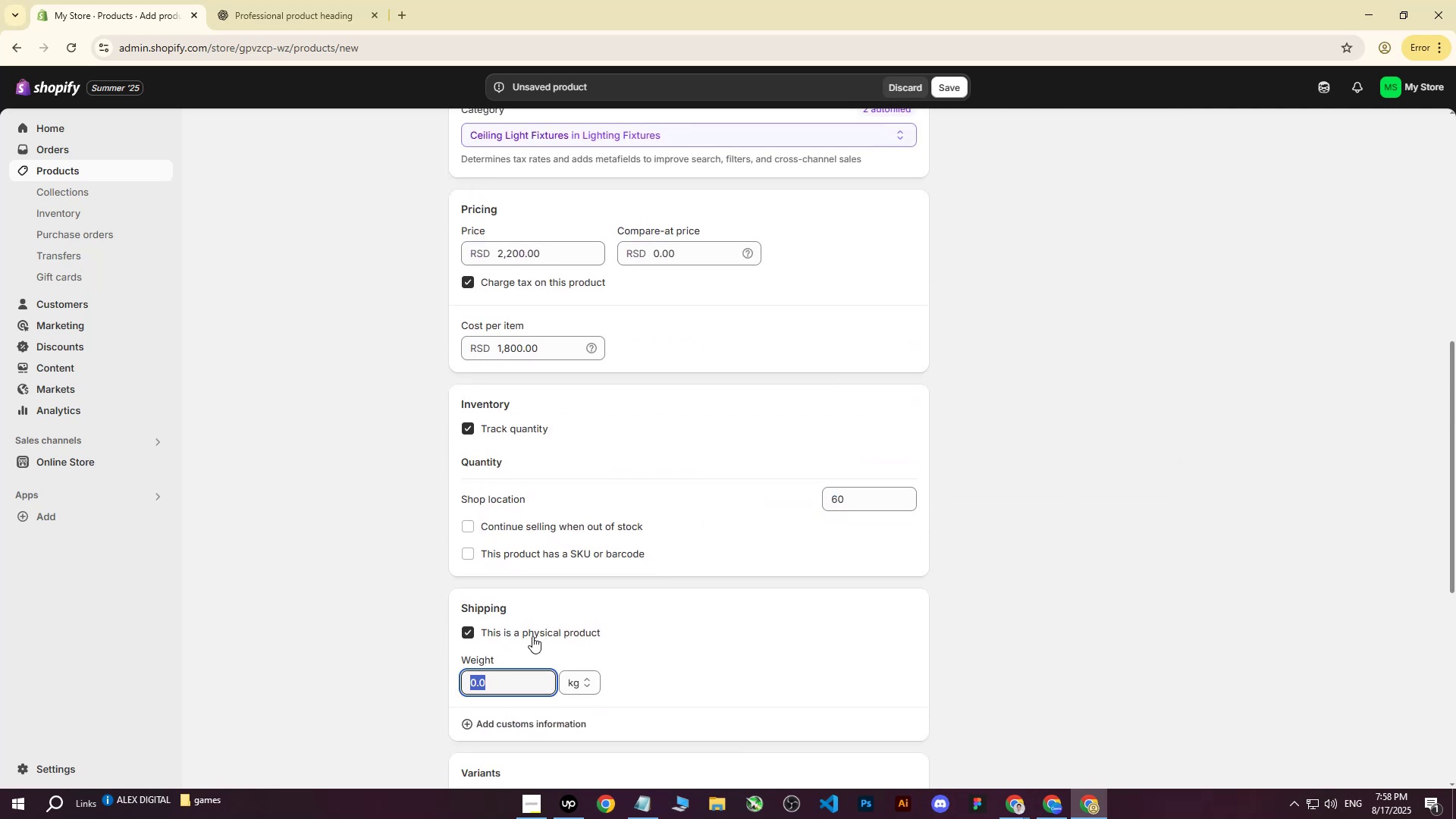 
scroll: coordinate [535, 632], scroll_direction: up, amount: 1.0
 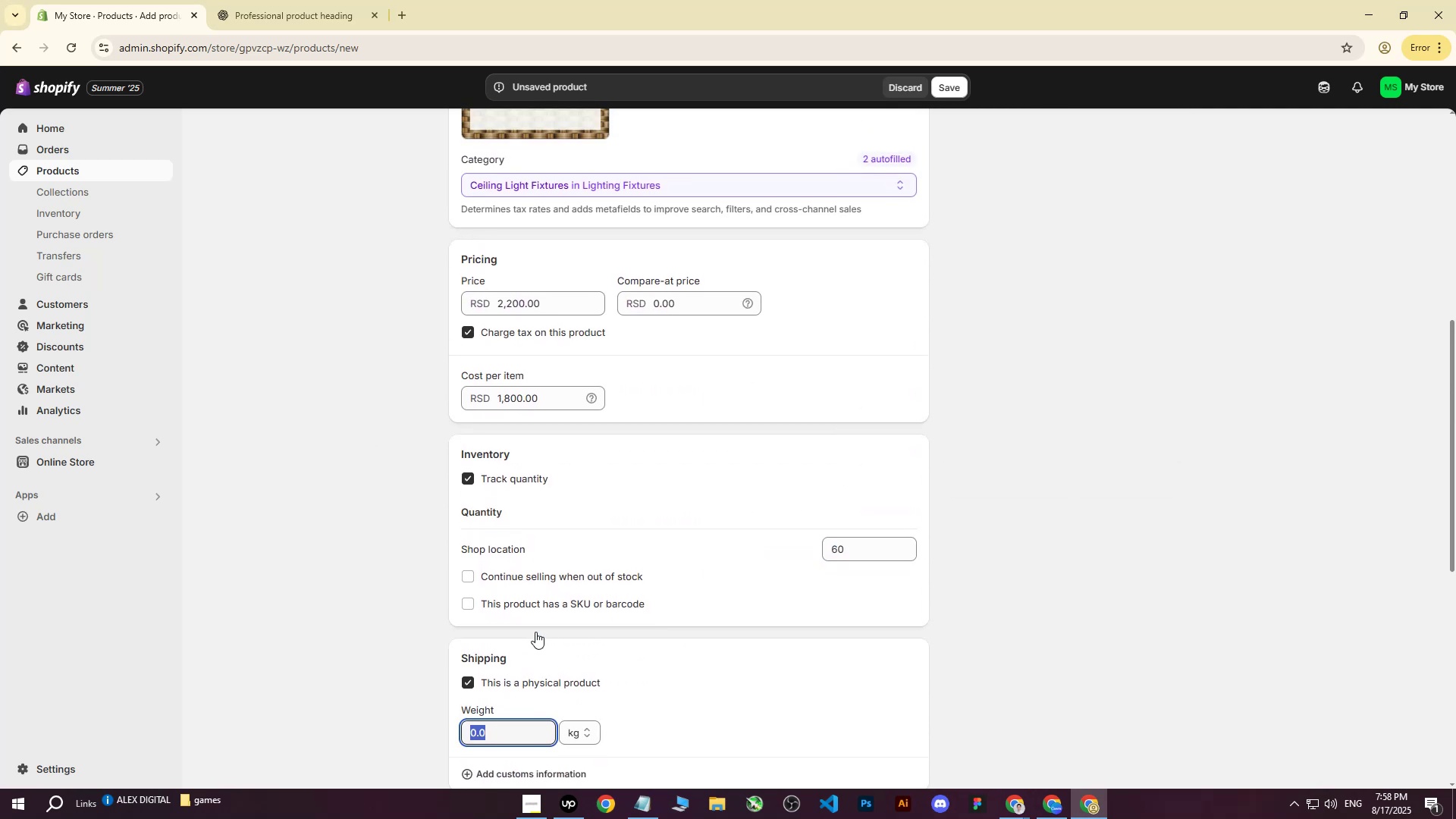 
type(10)
 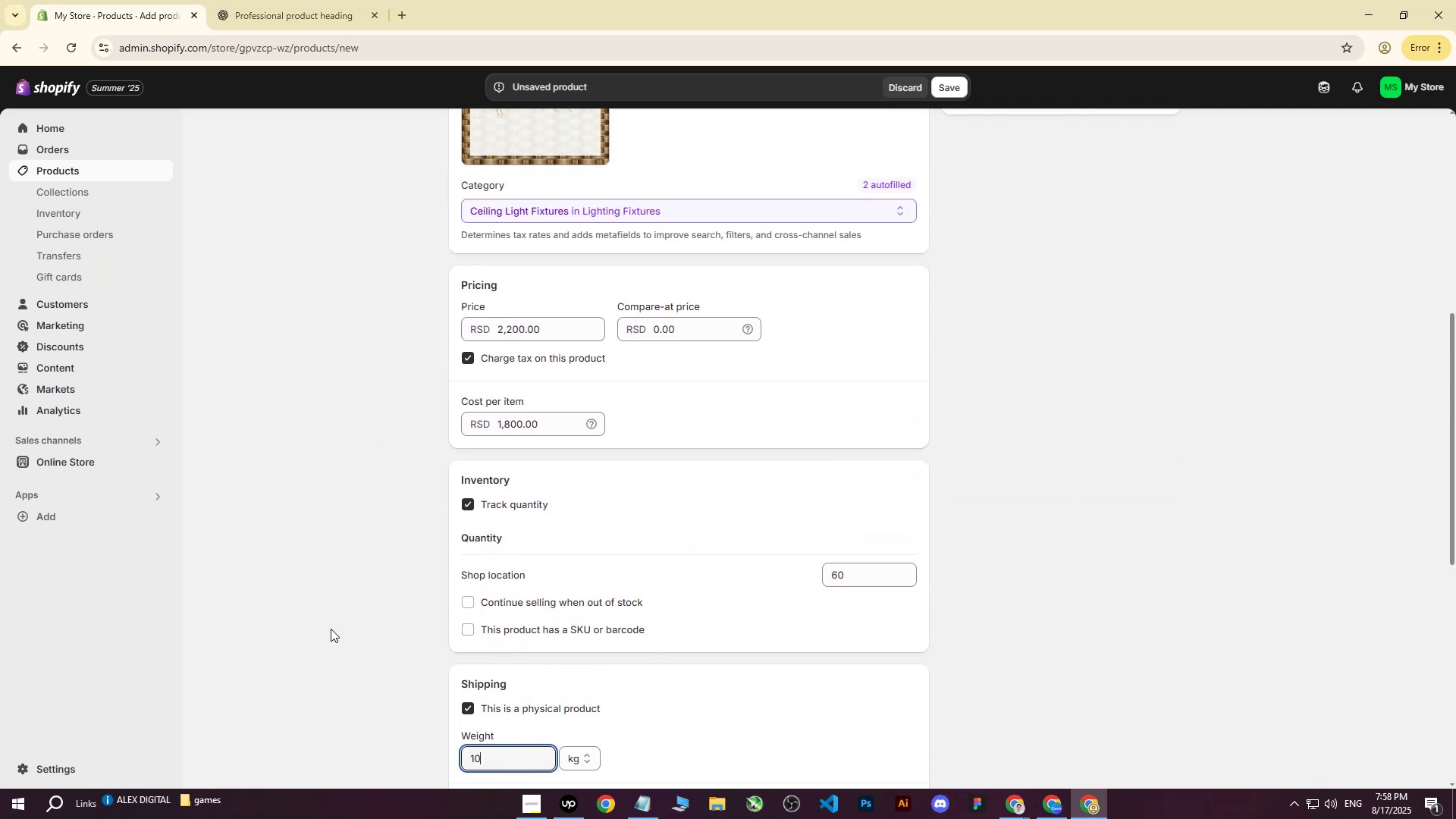 
left_click([315, 616])
 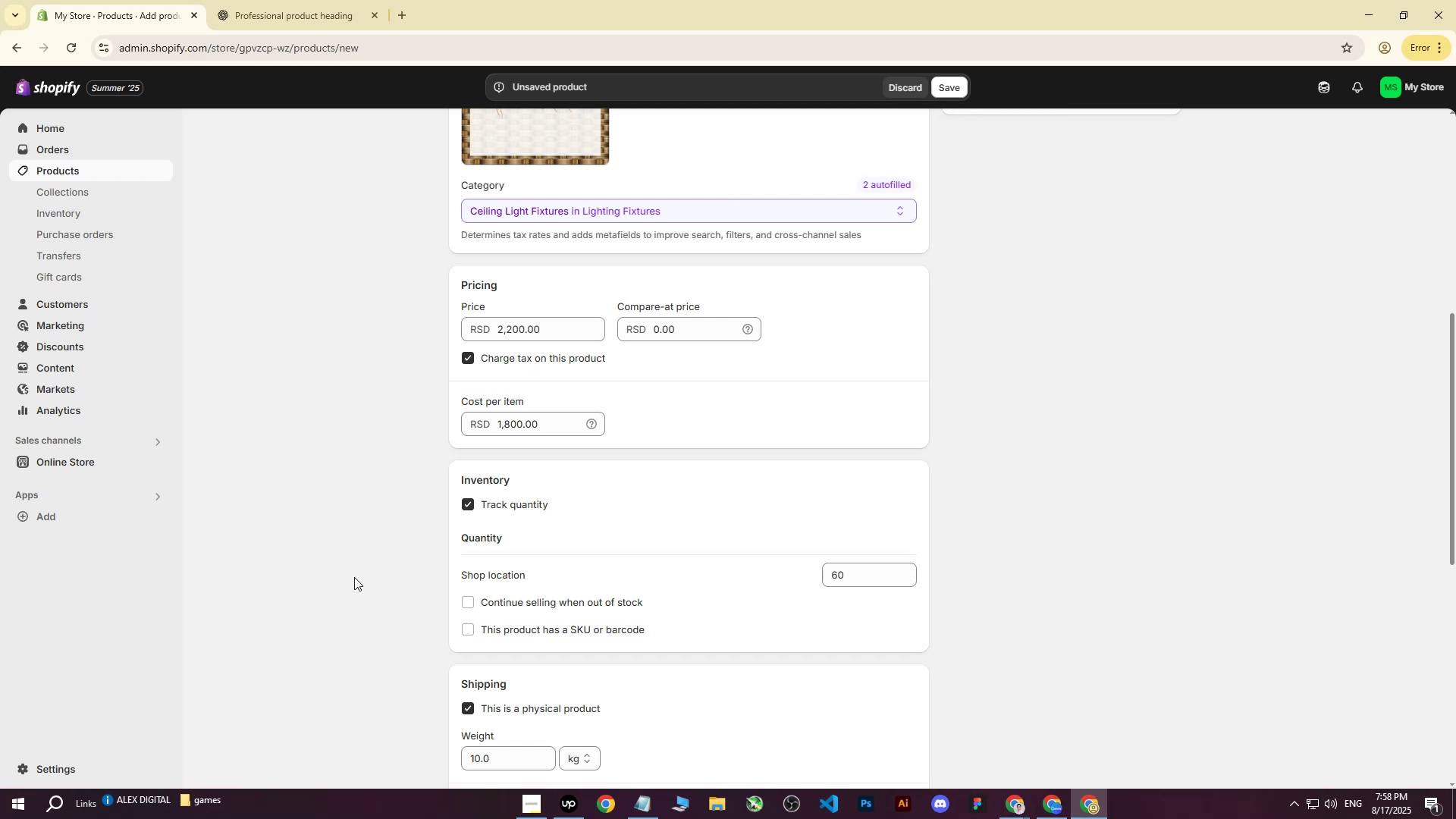 
scroll: coordinate [354, 576], scroll_direction: down, amount: 7.0
 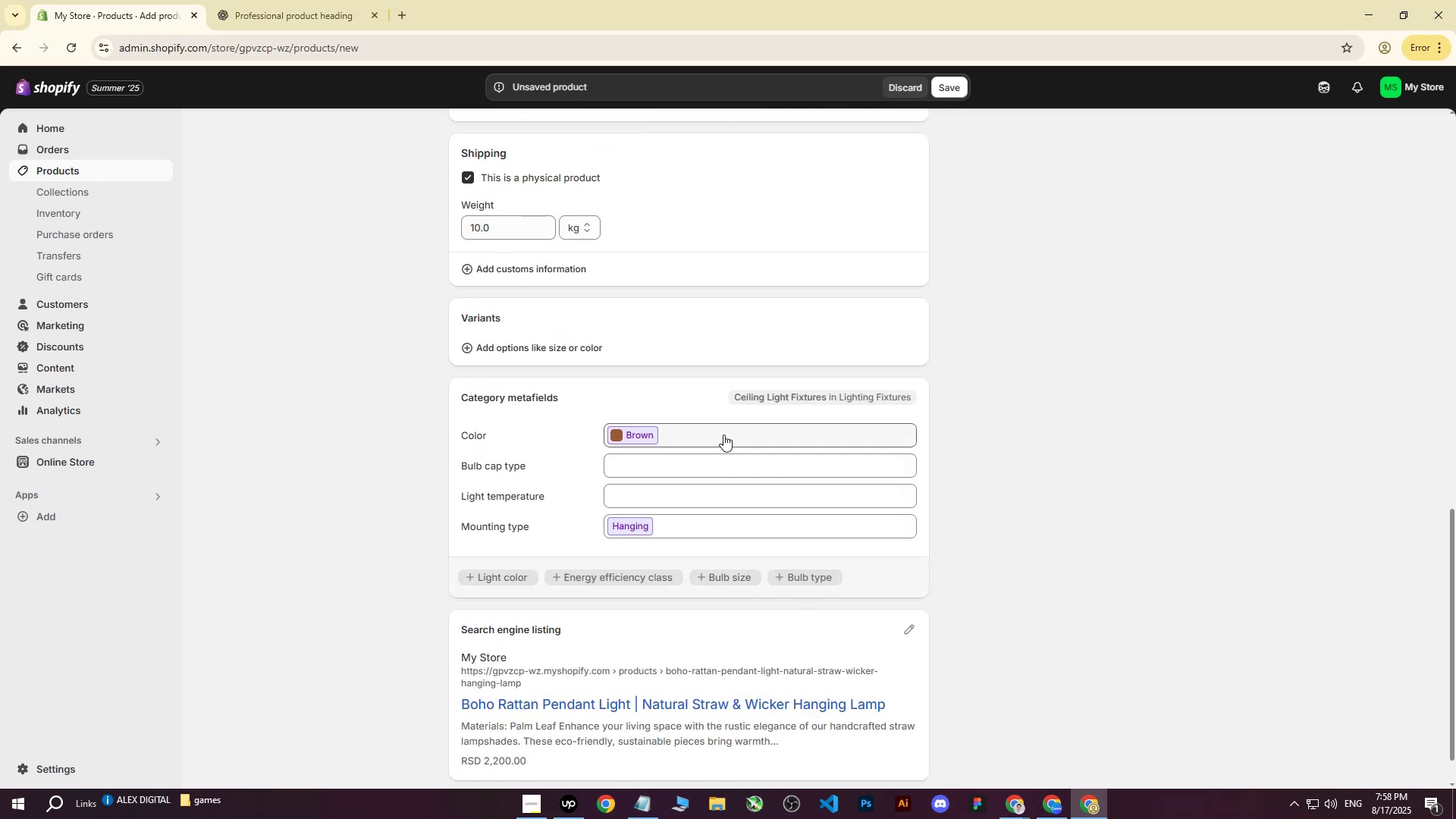 
left_click([698, 435])
 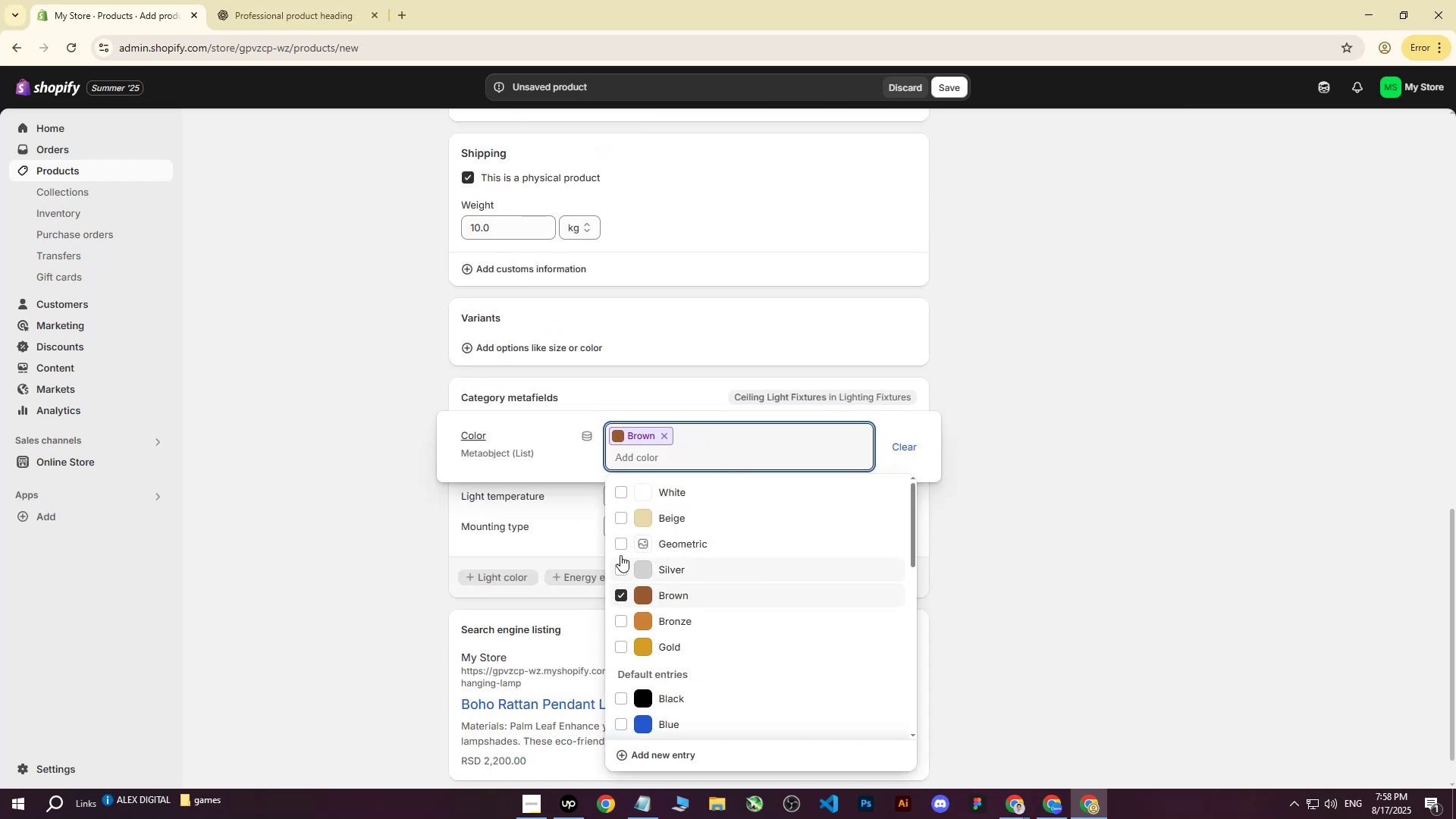 
left_click([622, 522])
 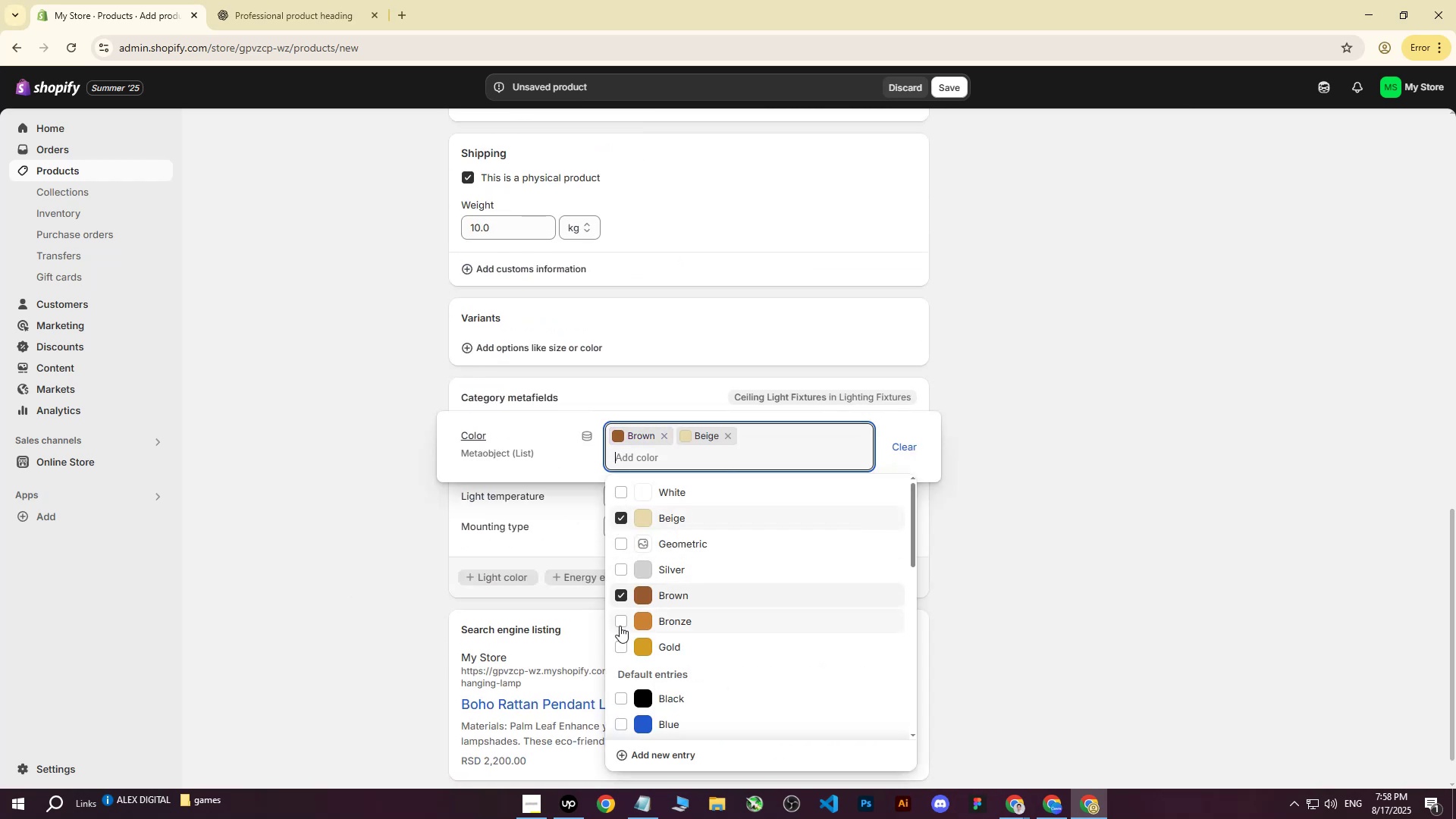 
left_click([620, 621])
 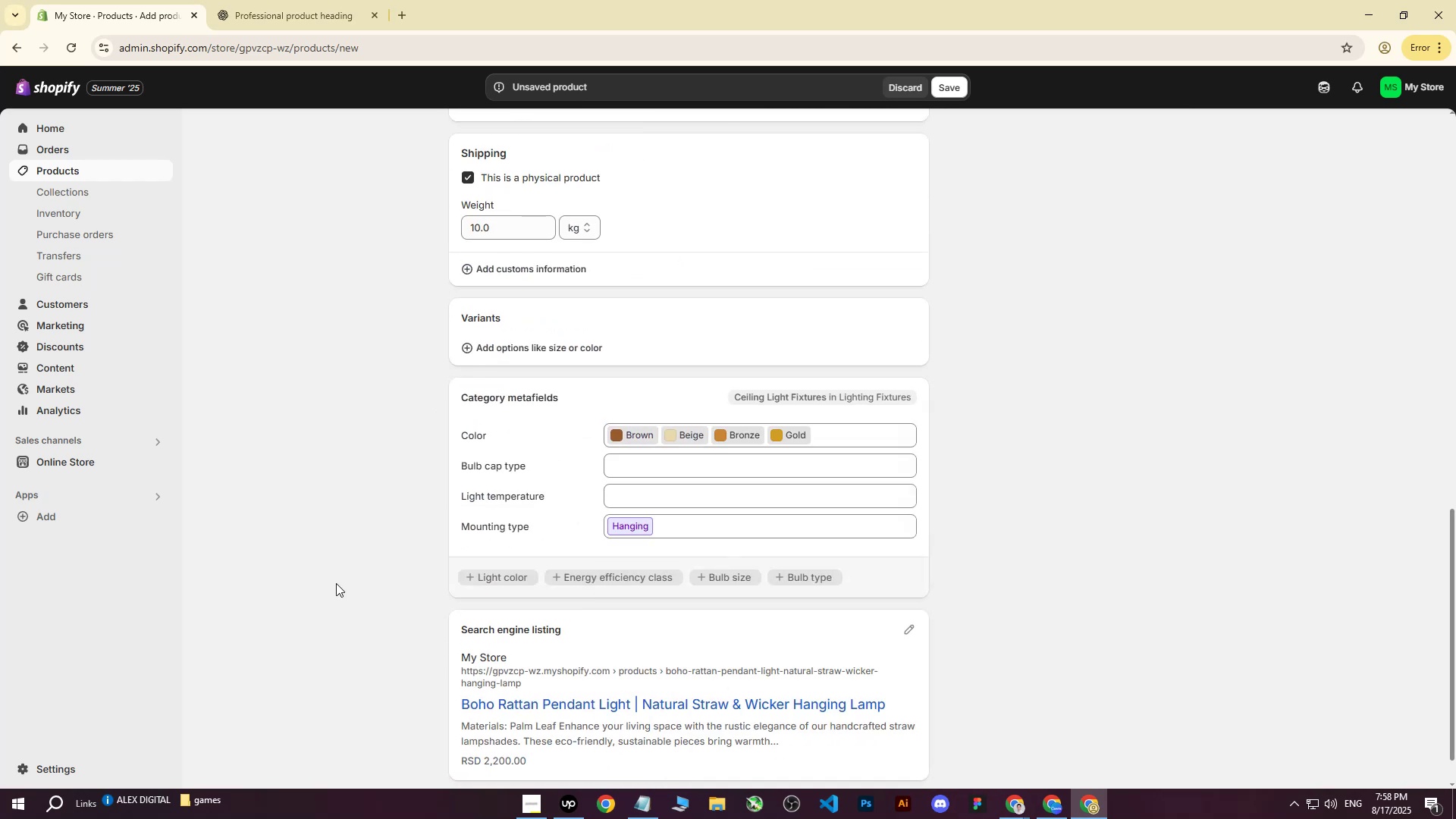 
scroll: coordinate [362, 519], scroll_direction: down, amount: 5.0
 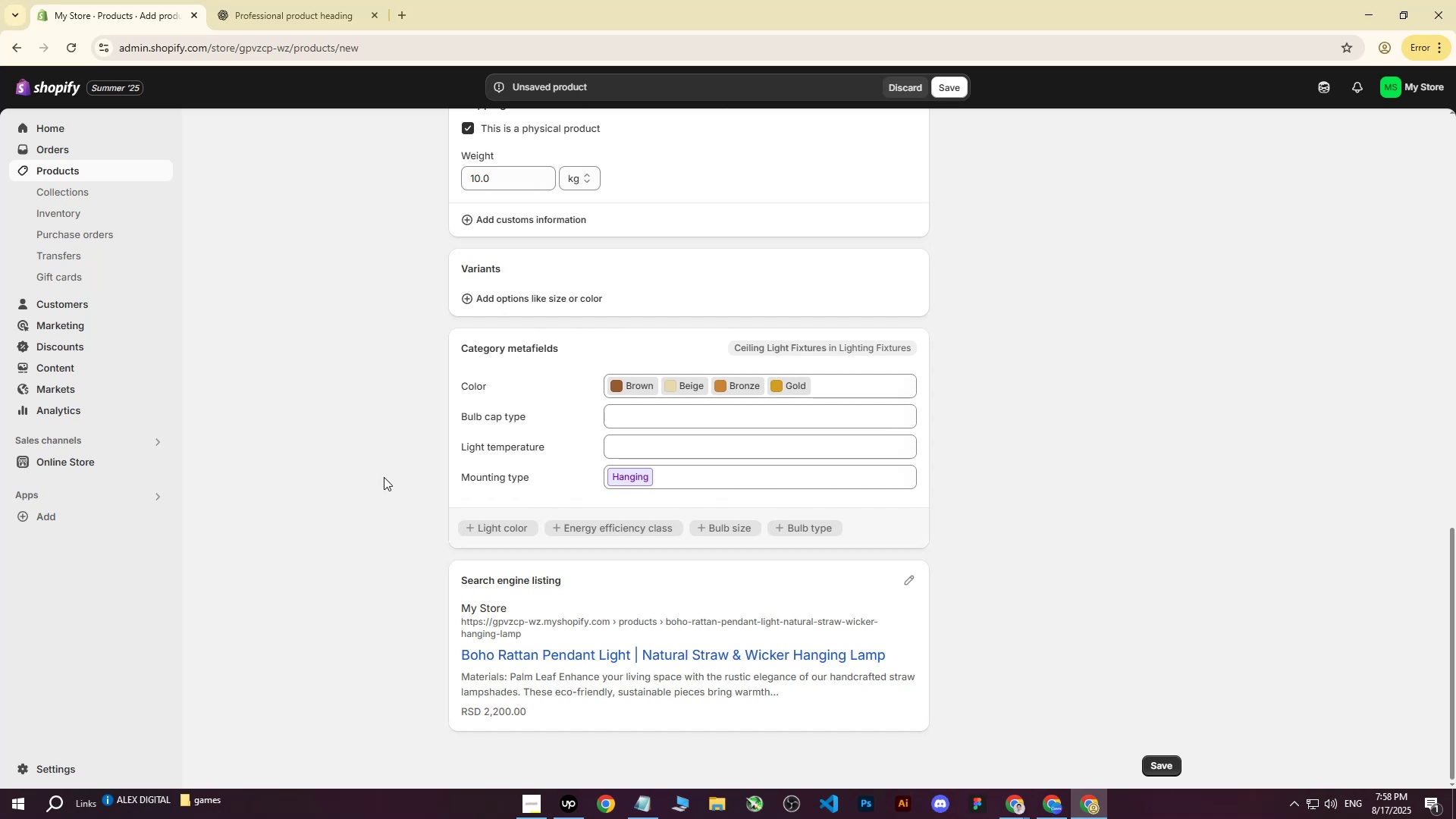 
wait(5.23)
 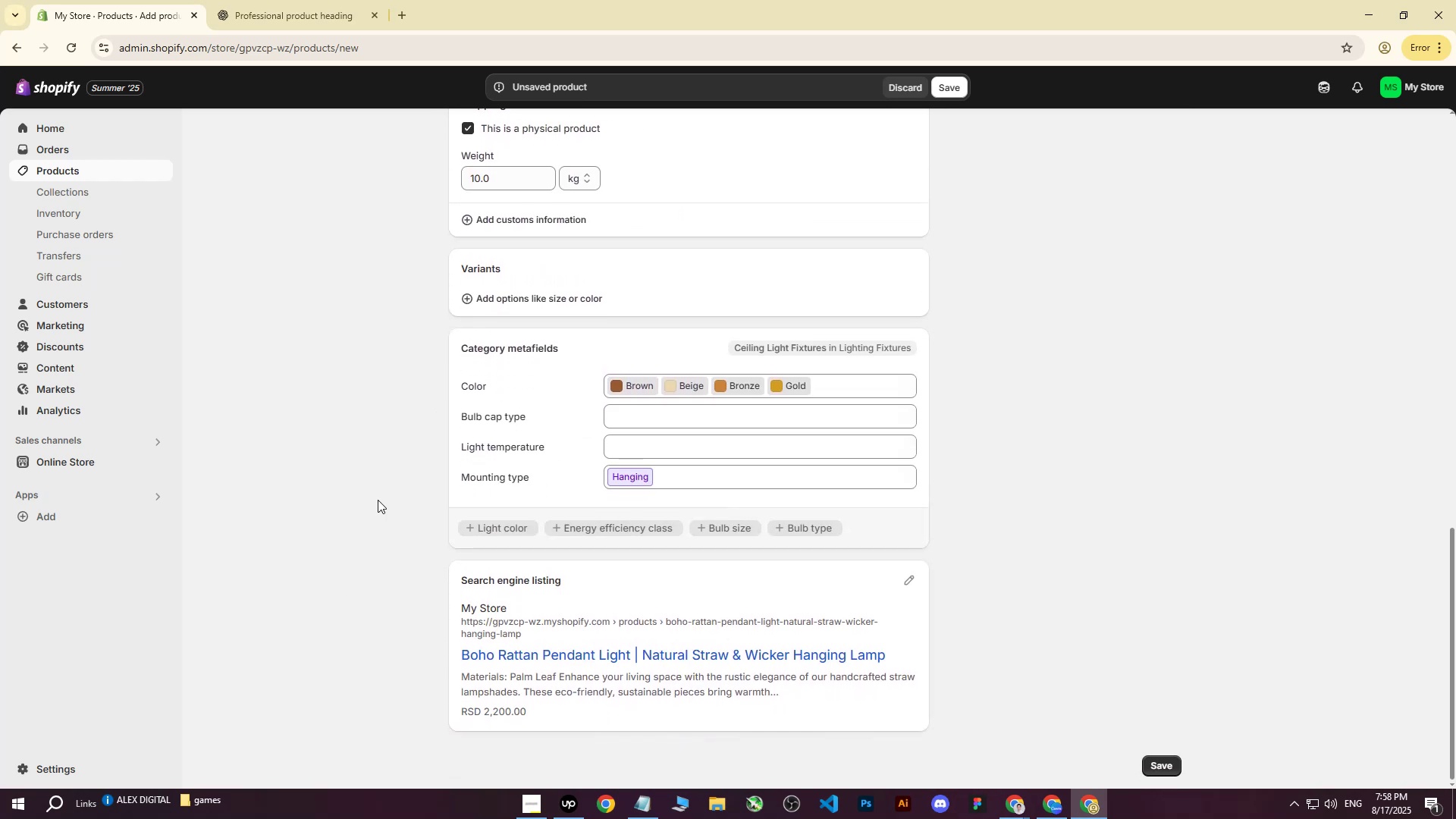 
scroll: coordinate [240, 337], scroll_direction: up, amount: 36.0
 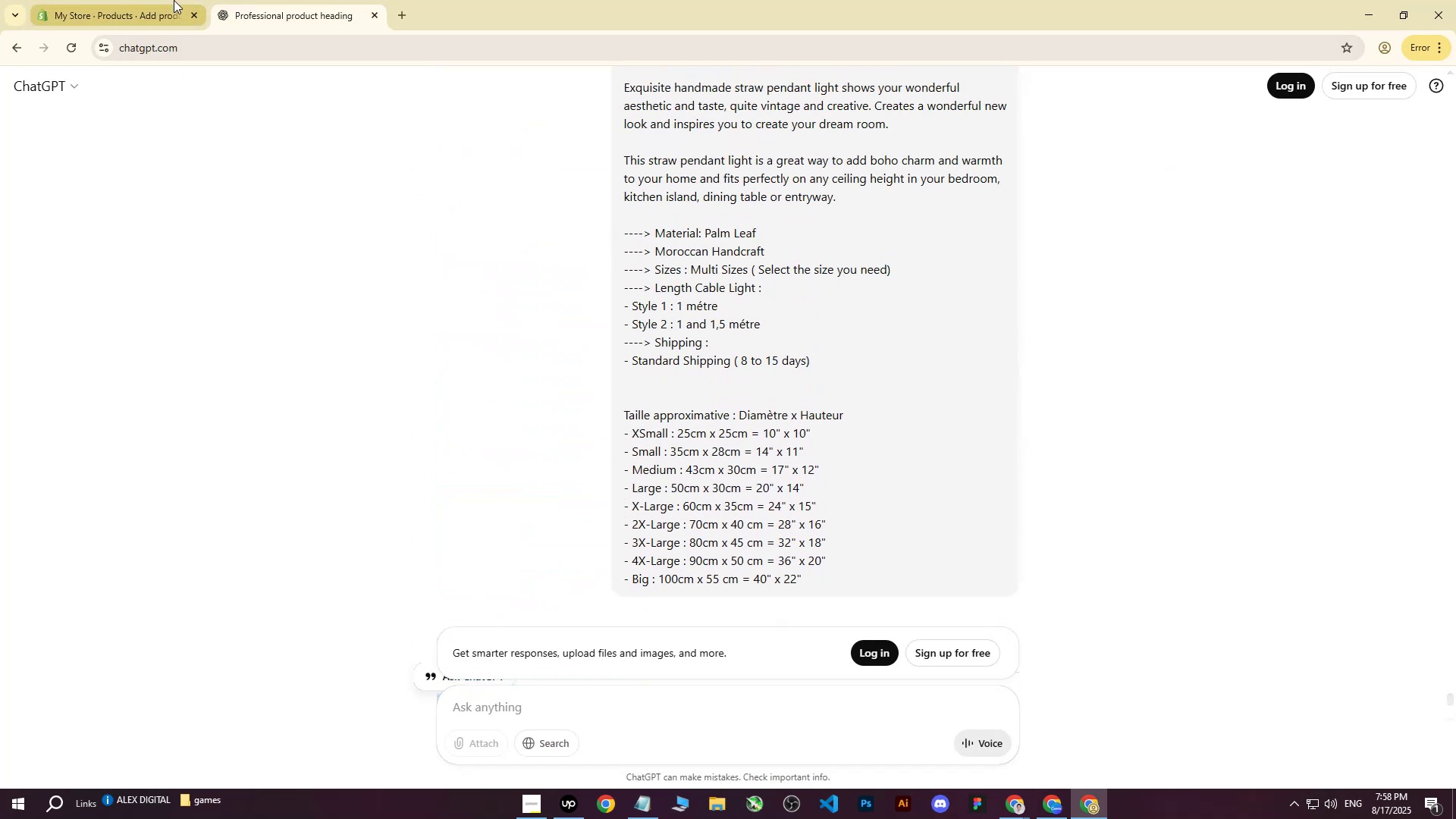 
left_click([174, 0])
 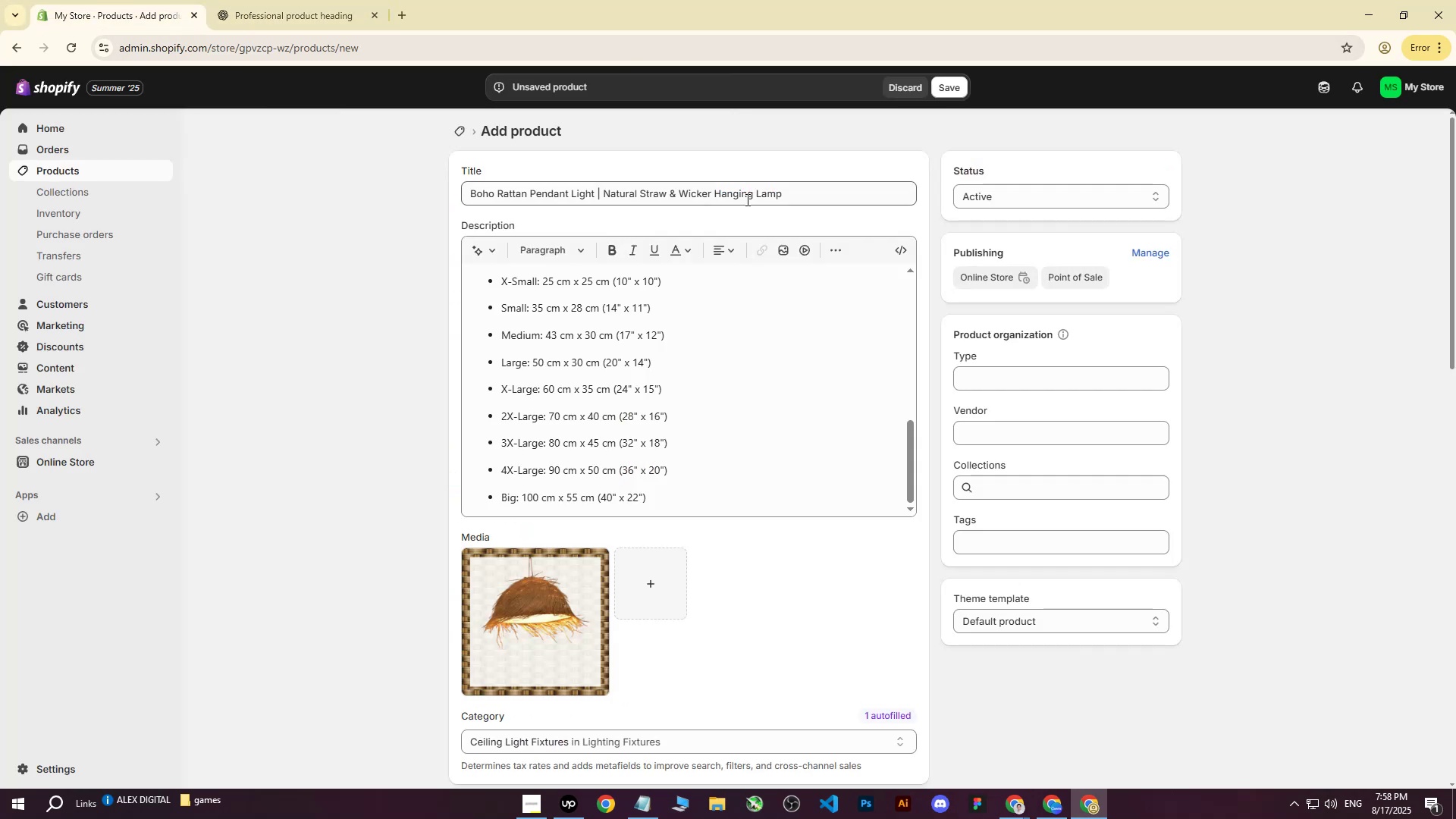 
left_click_drag(start_coordinate=[787, 193], to_coordinate=[394, 189])
 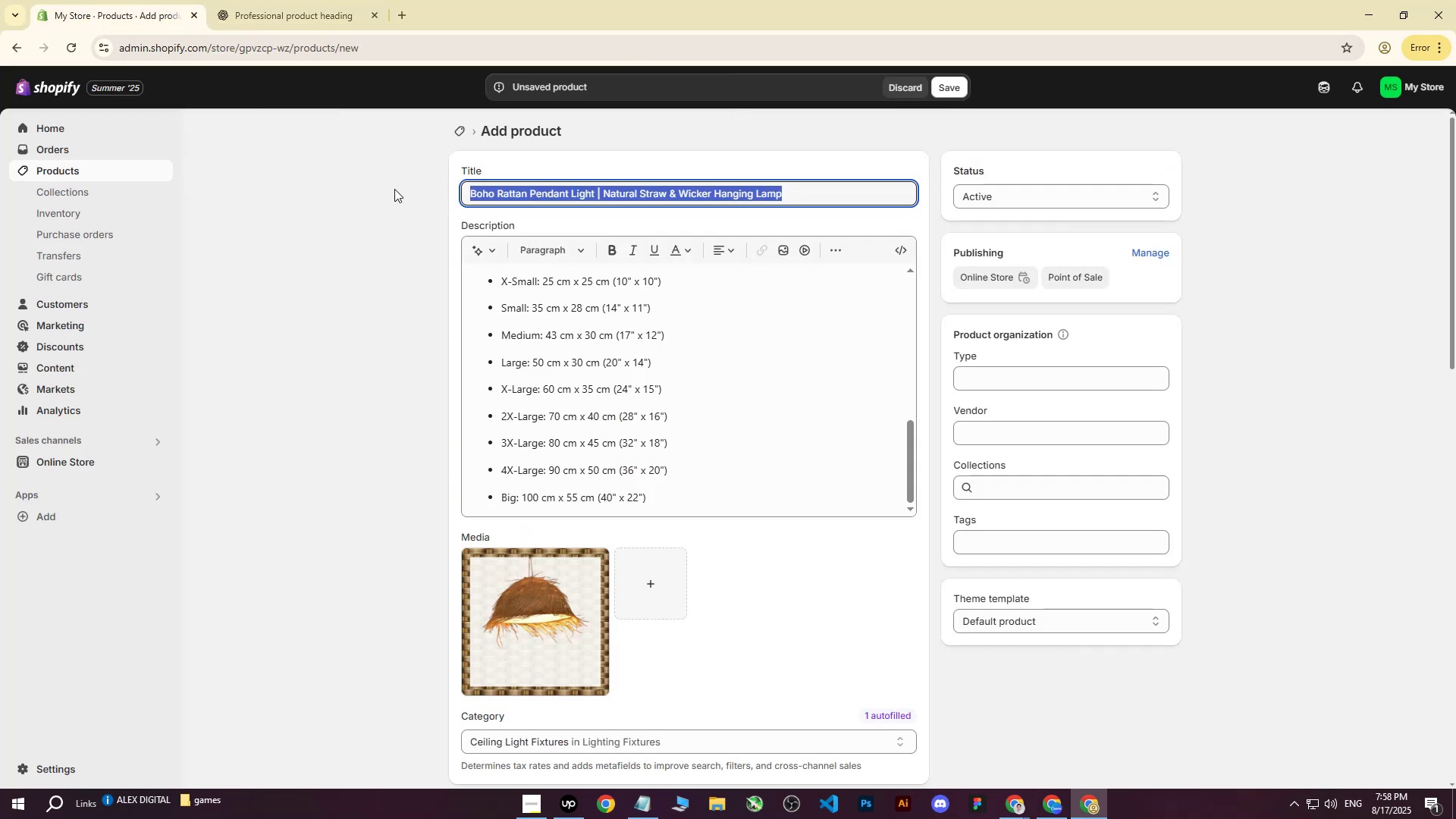 
key(Control+ControlLeft)
 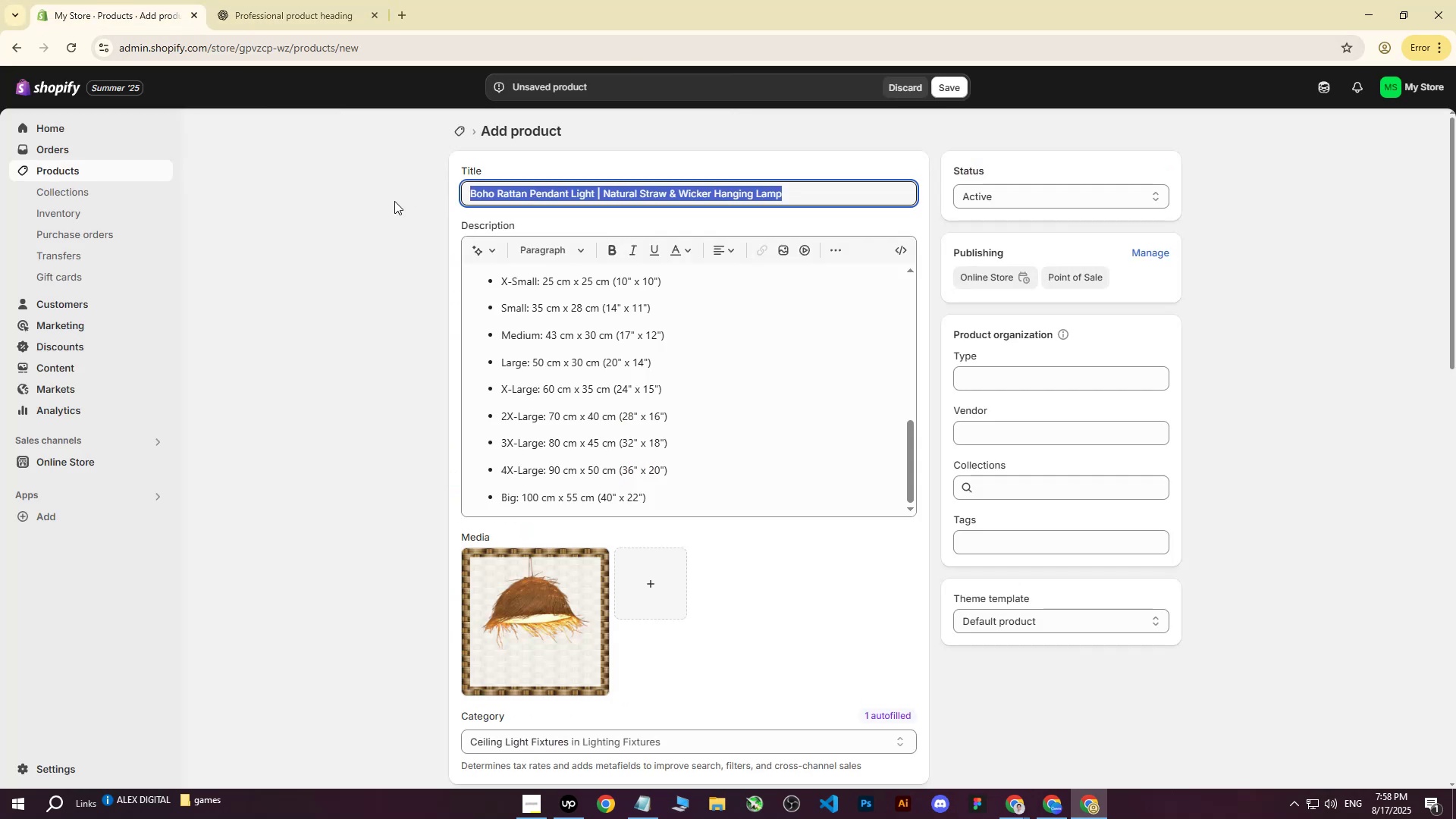 
key(Control+C)
 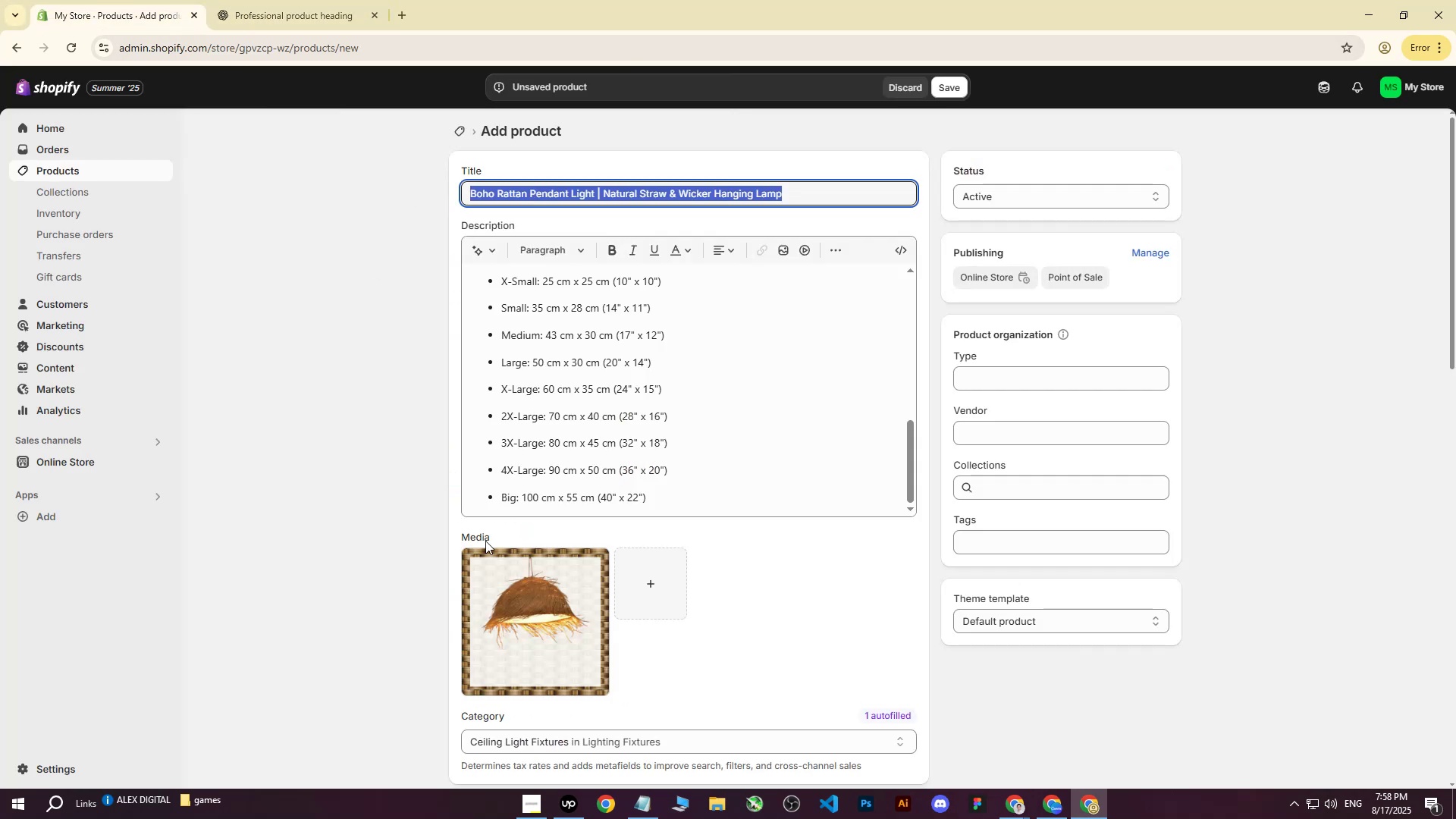 
left_click([536, 601])
 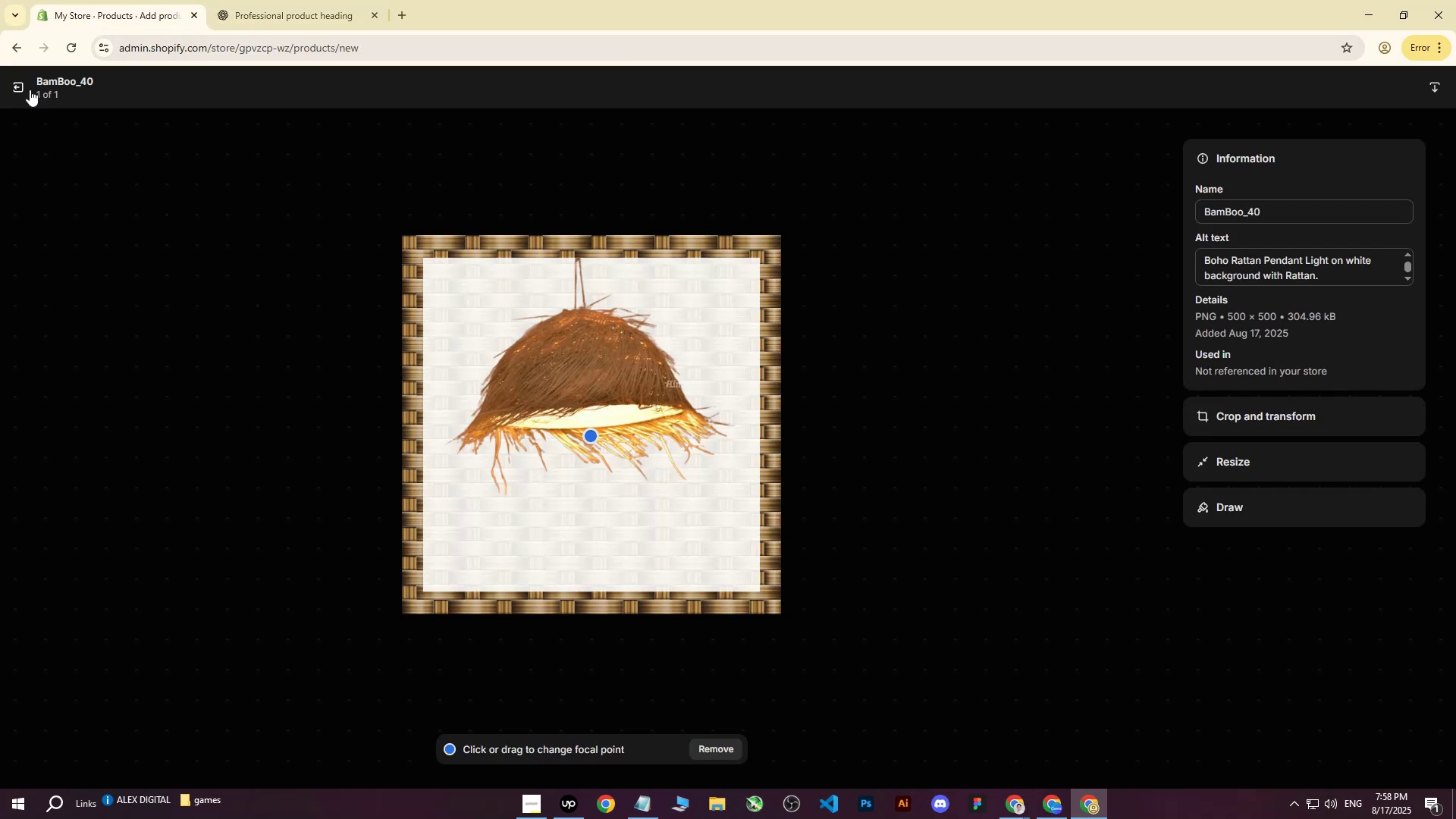 
left_click([24, 86])
 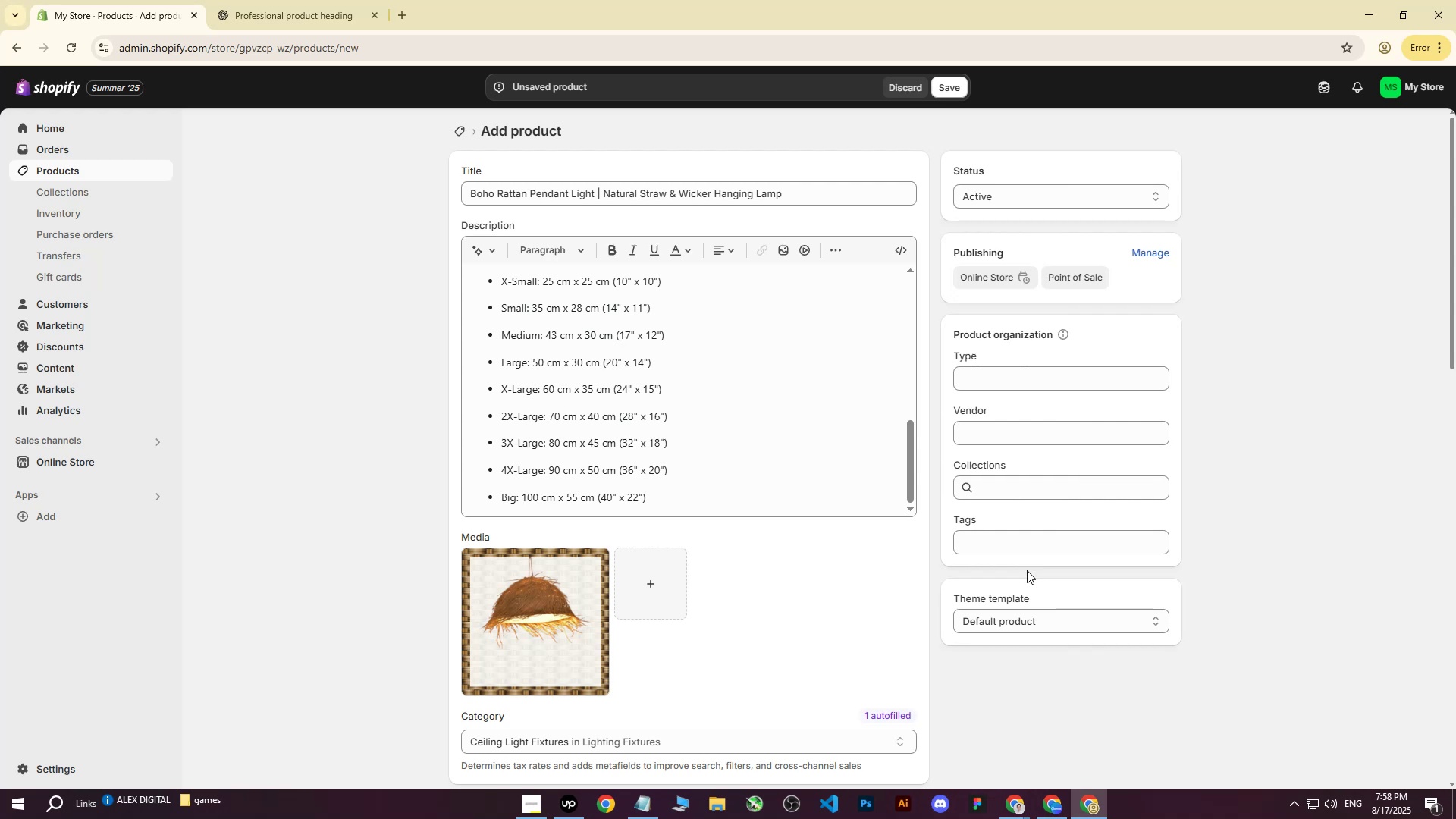 
left_click([1014, 541])
 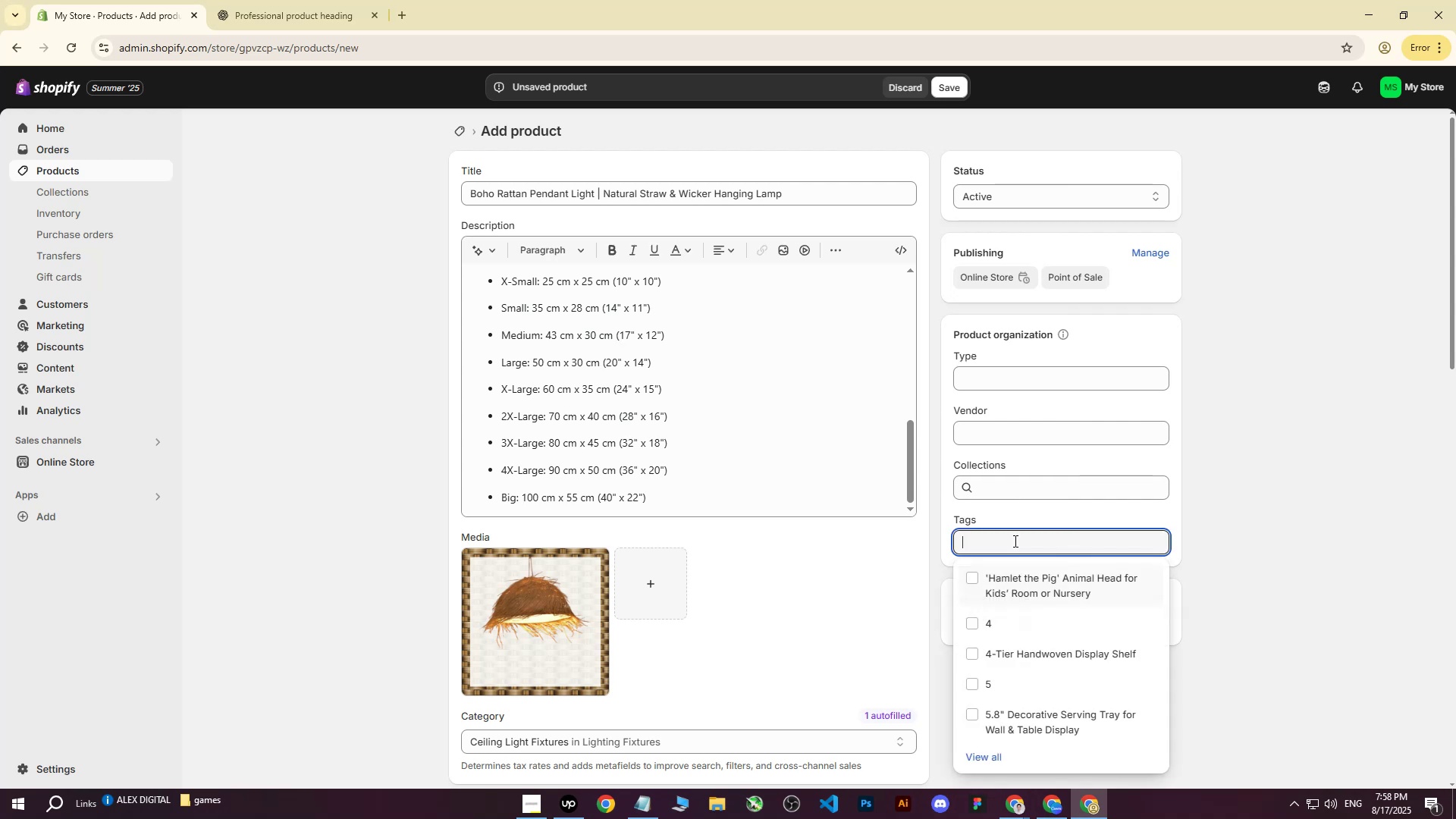 
key(Control+ControlLeft)
 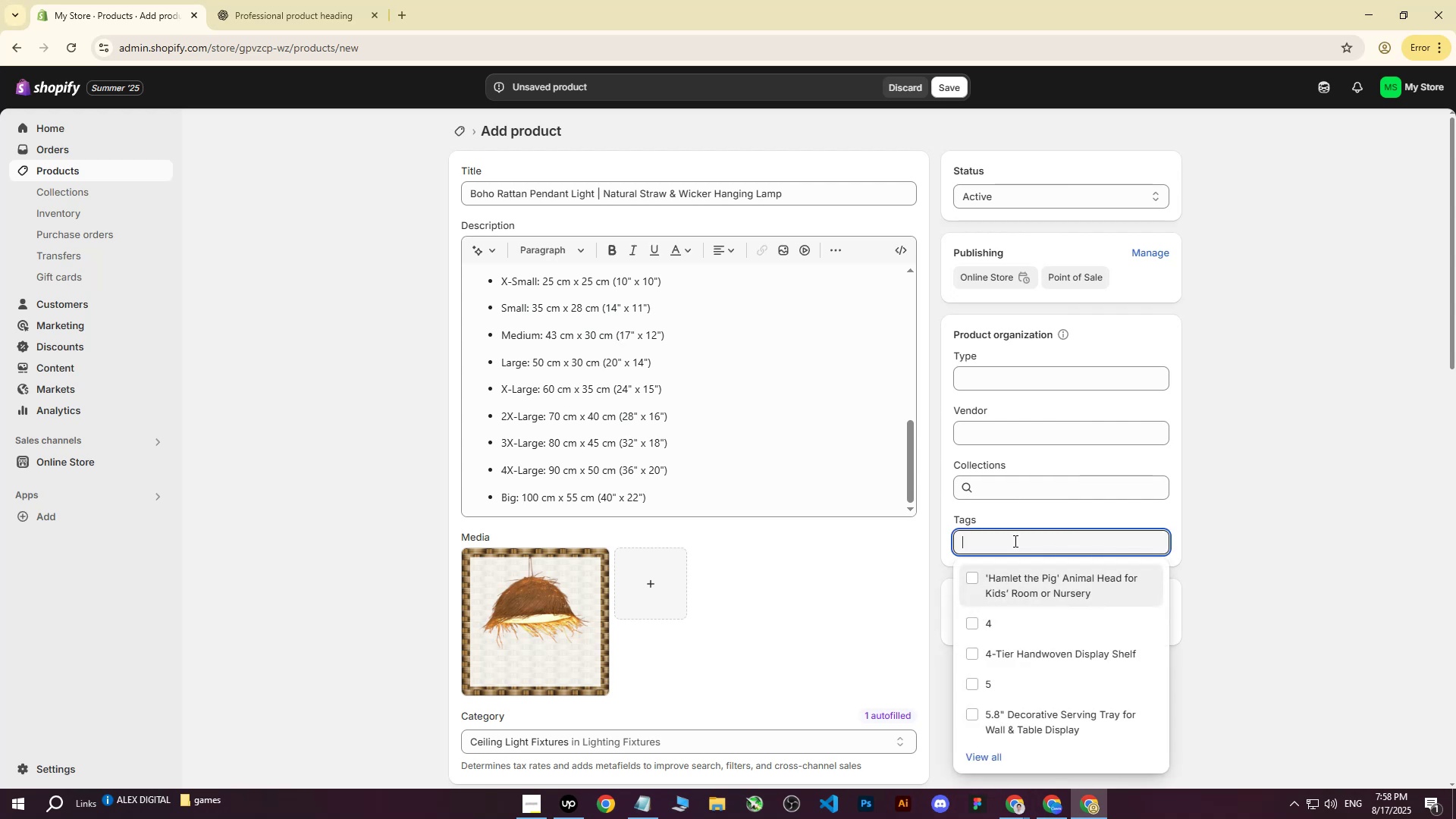 
key(Control+V)
 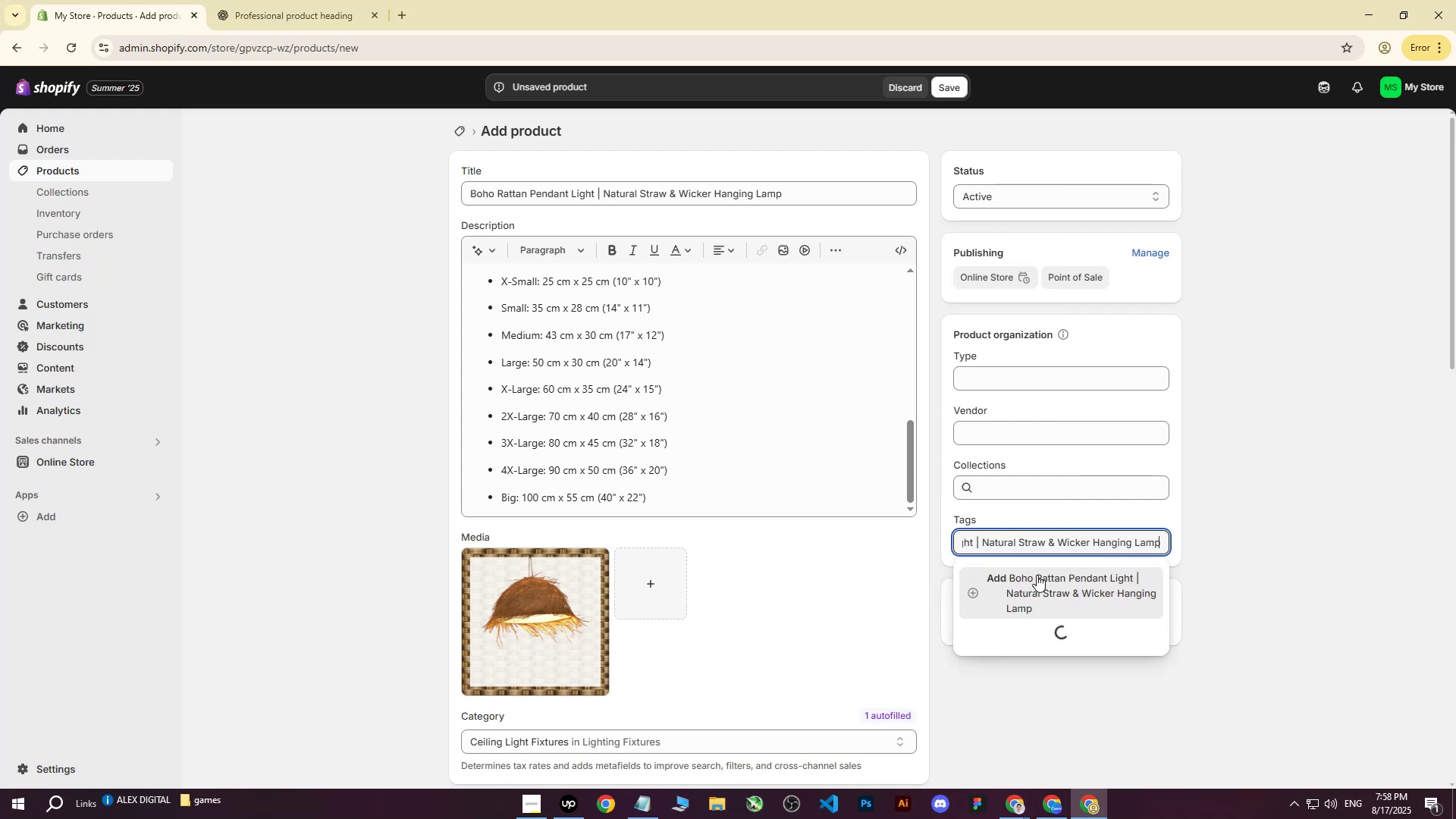 
left_click([1037, 578])
 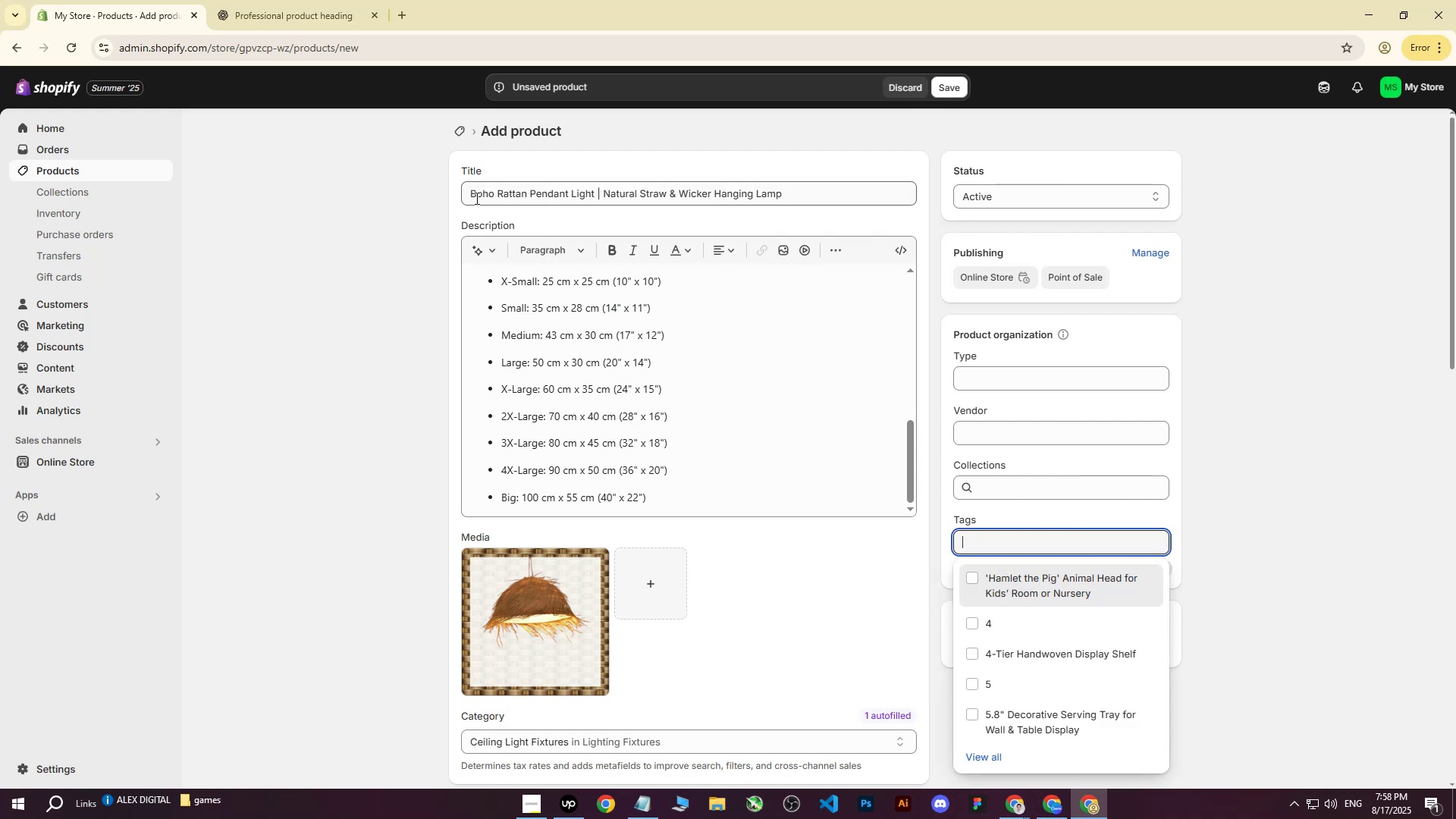 
left_click_drag(start_coordinate=[472, 193], to_coordinate=[593, 191])
 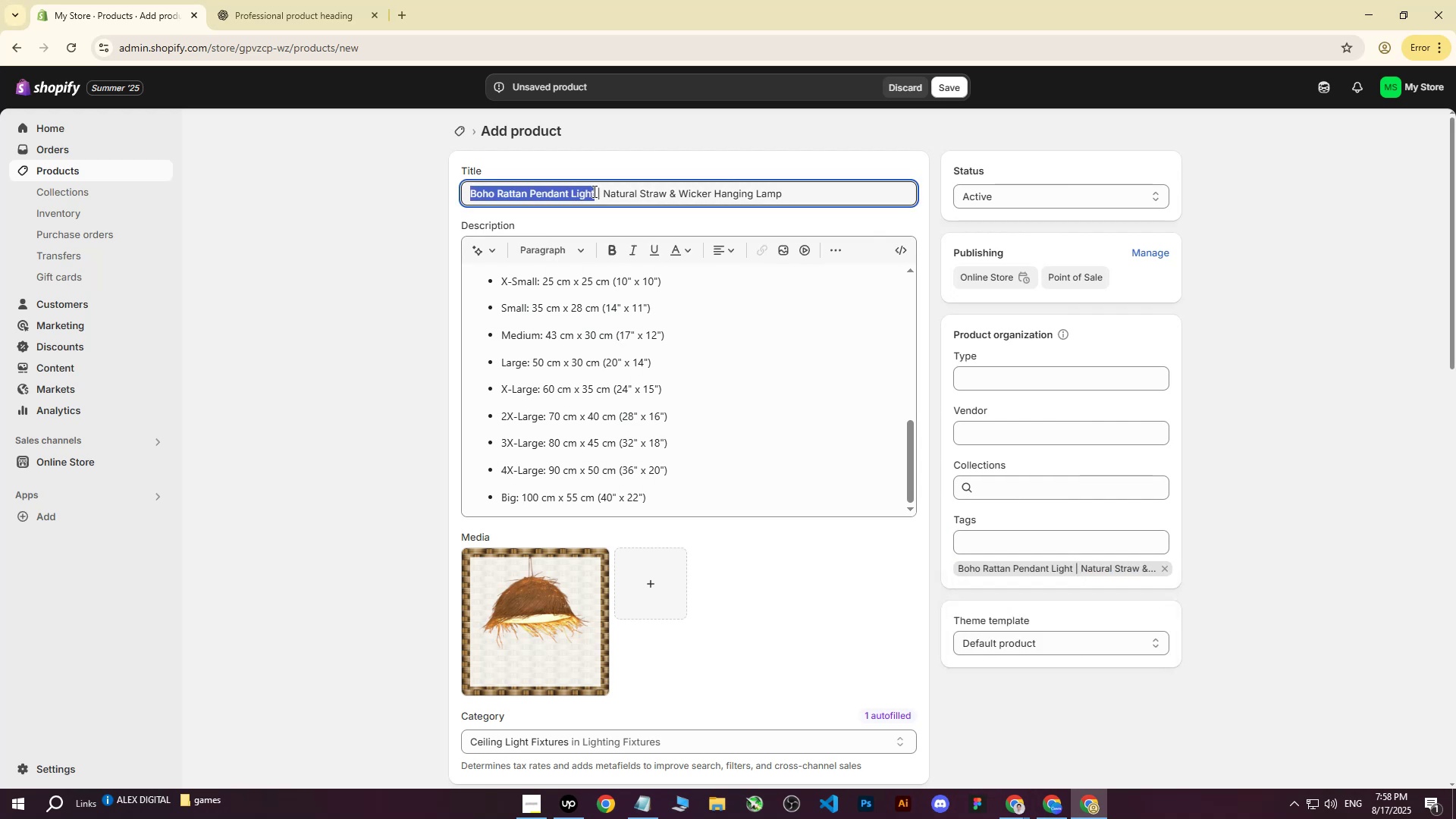 
key(Control+ControlLeft)
 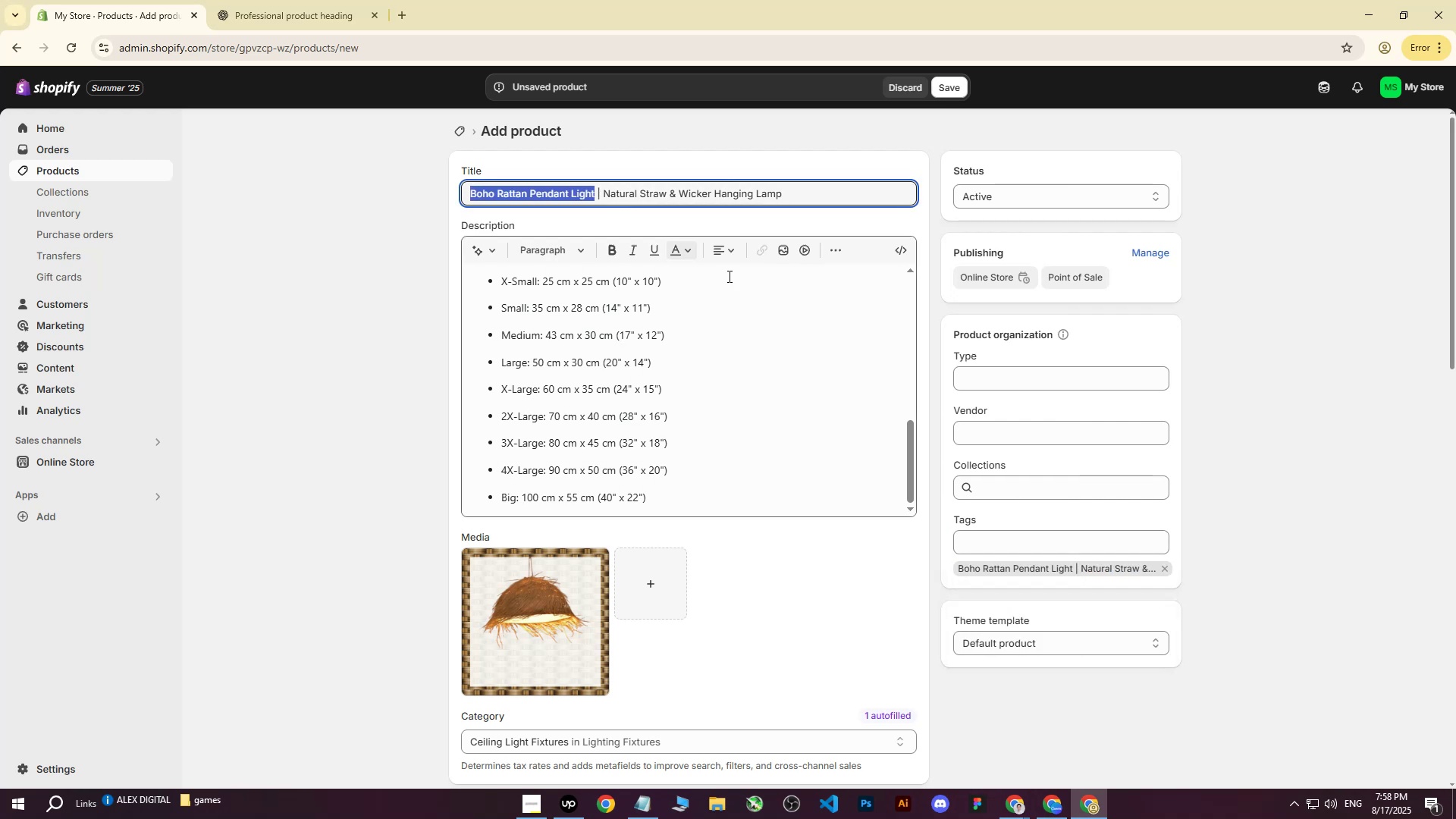 
key(Control+C)
 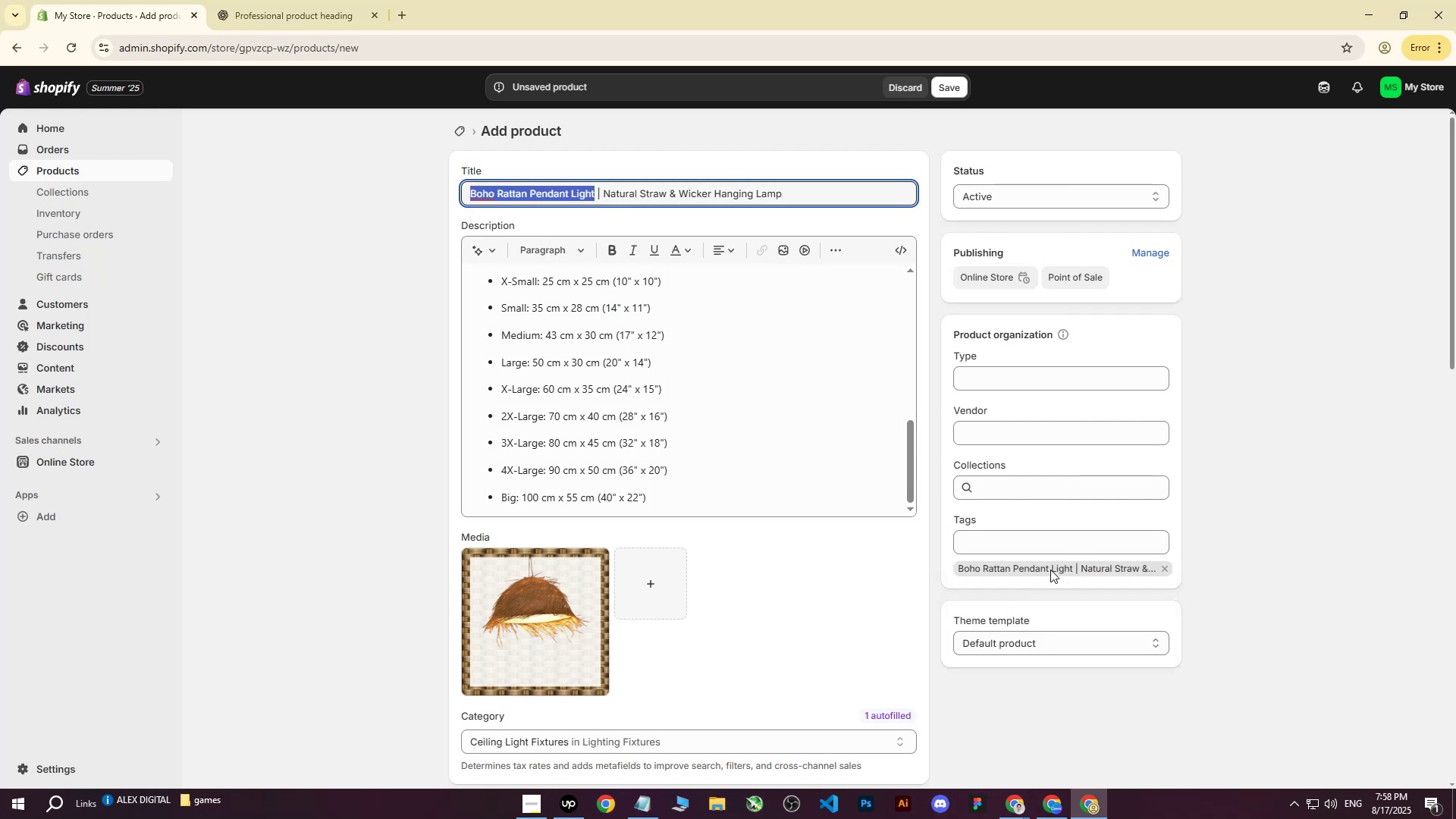 
left_click([1006, 531])
 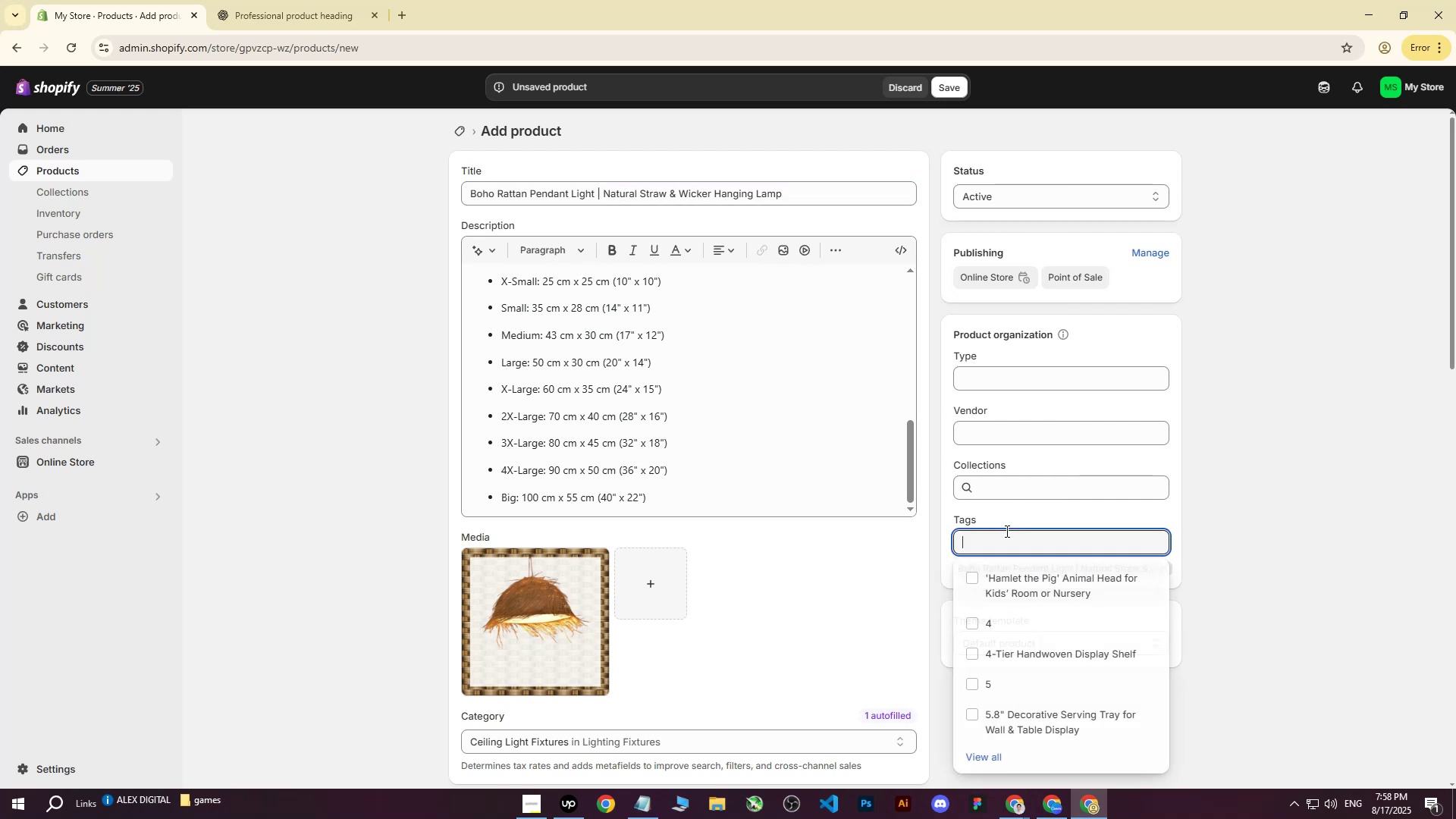 
key(Control+ControlLeft)
 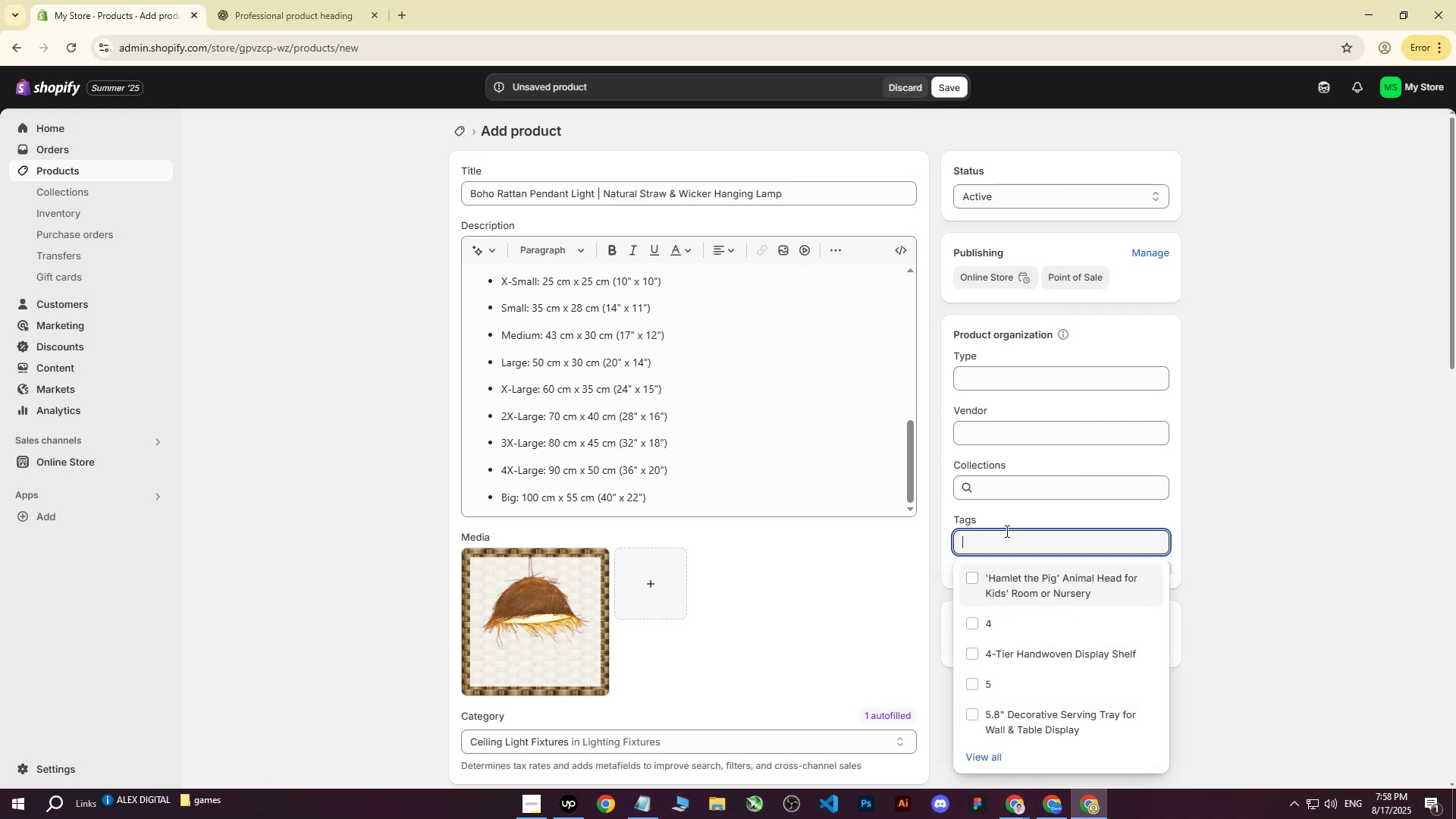 
key(Control+V)
 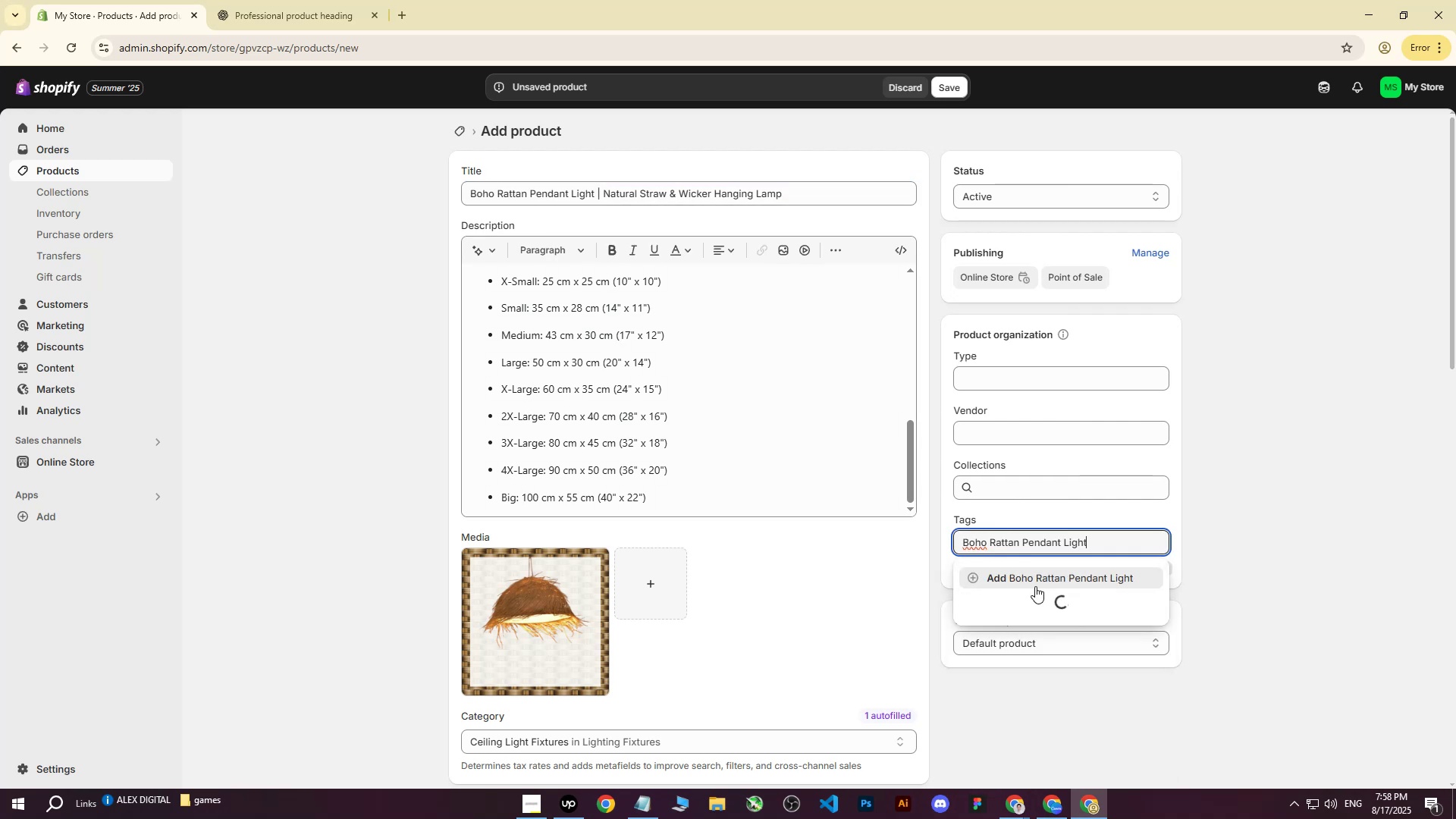 
left_click([1037, 580])
 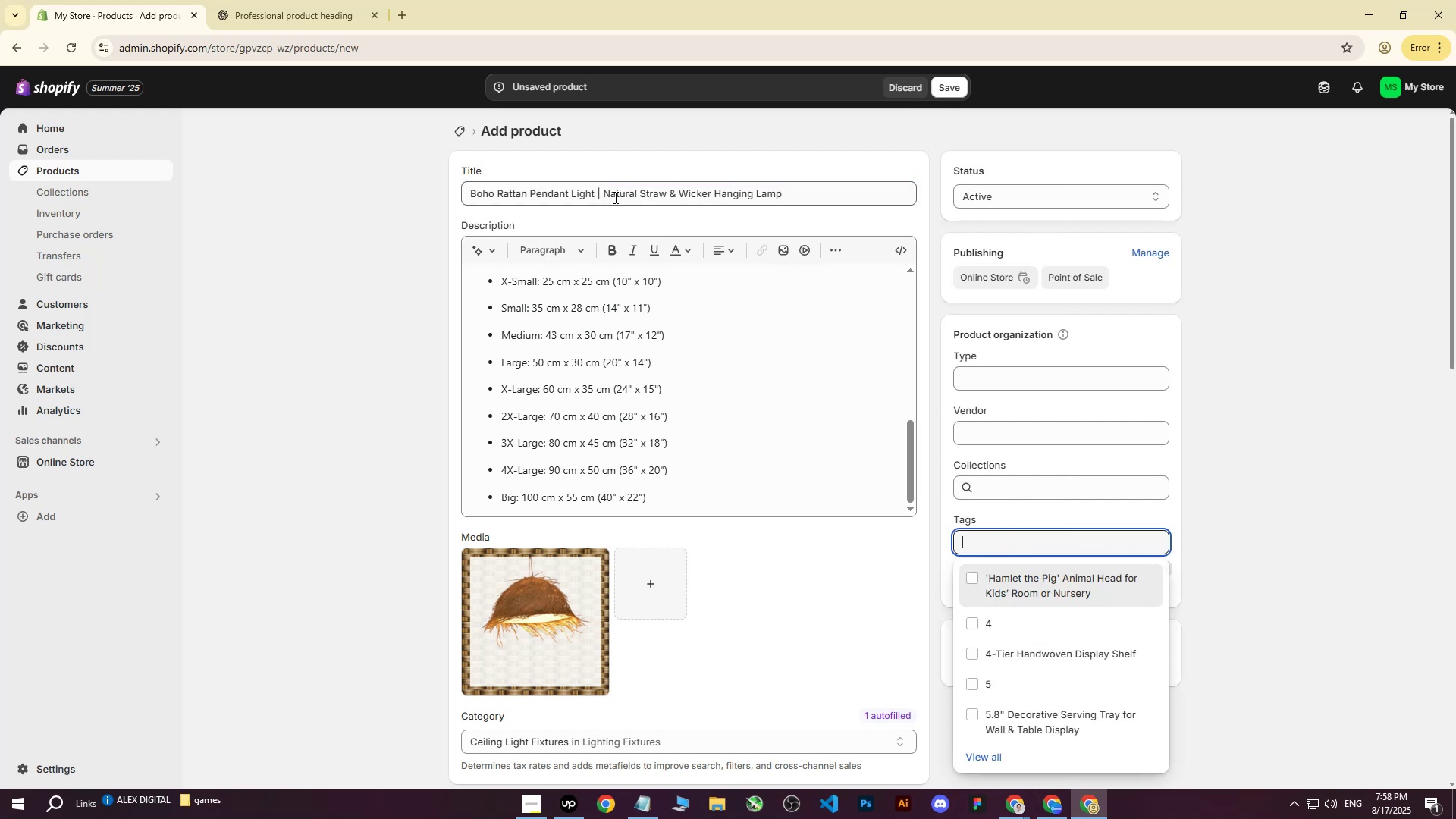 
left_click_drag(start_coordinate=[602, 194], to_coordinate=[837, 194])
 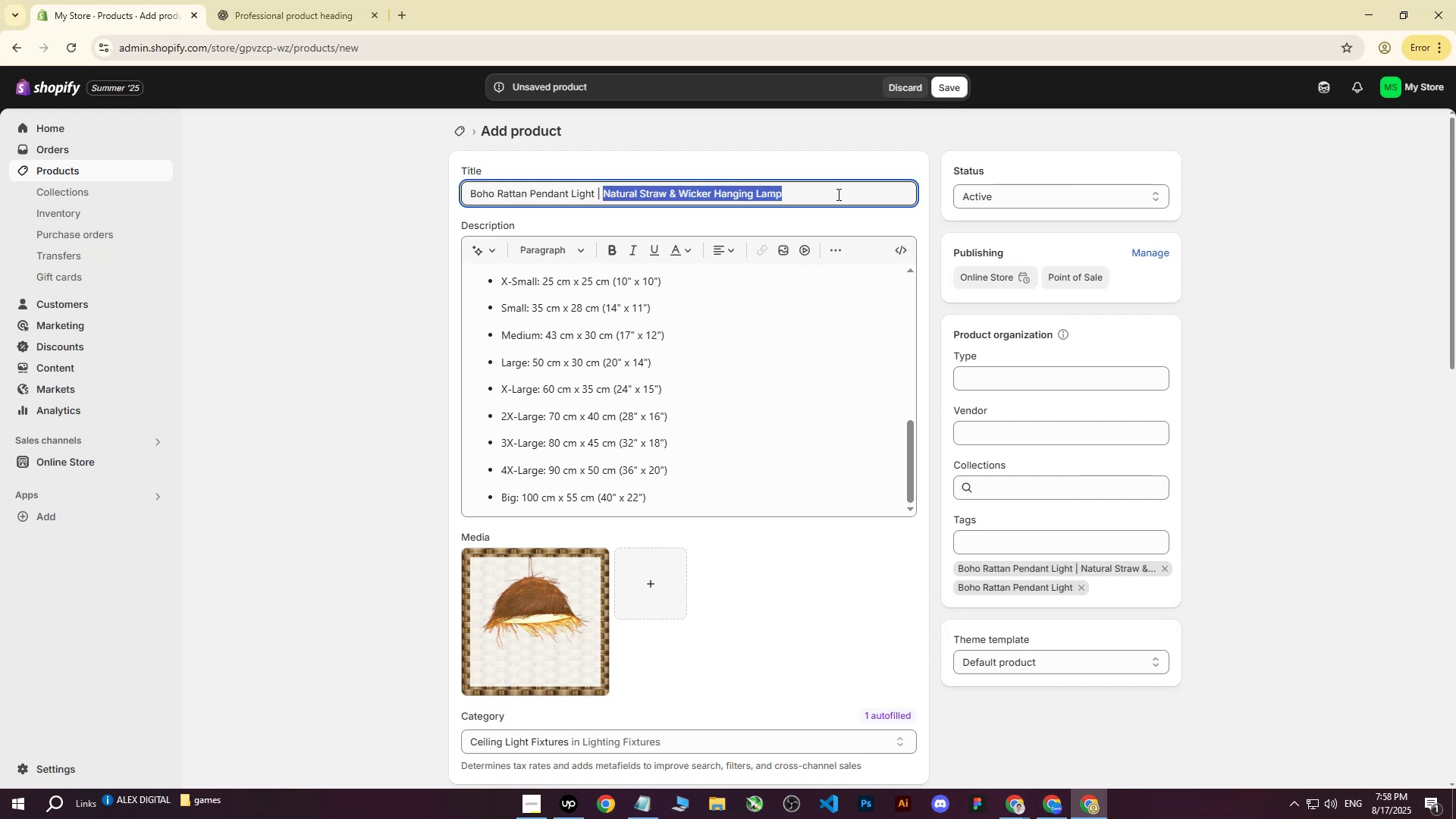 
key(Control+ControlLeft)
 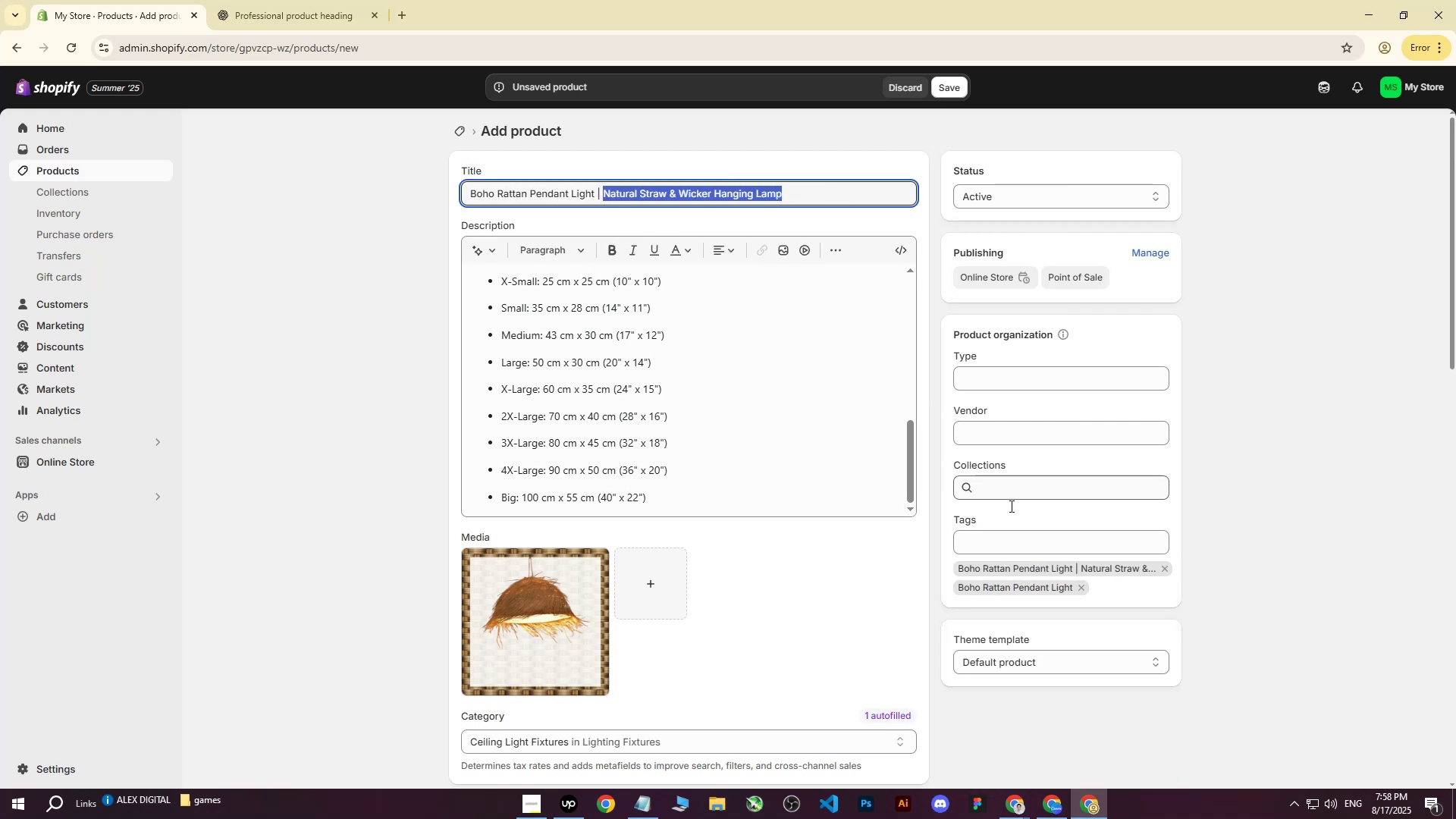 
key(Control+C)
 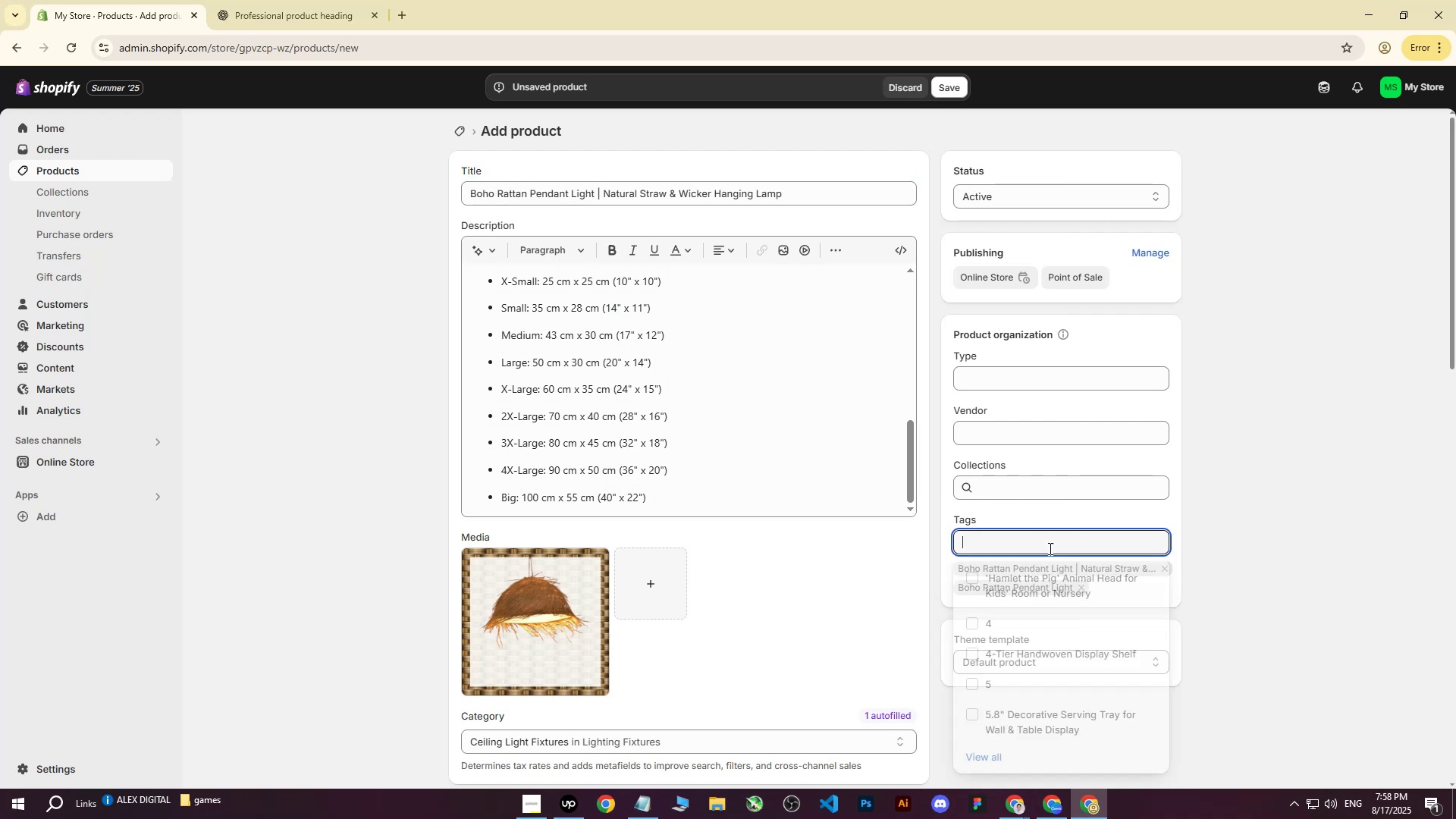 
key(Control+ControlLeft)
 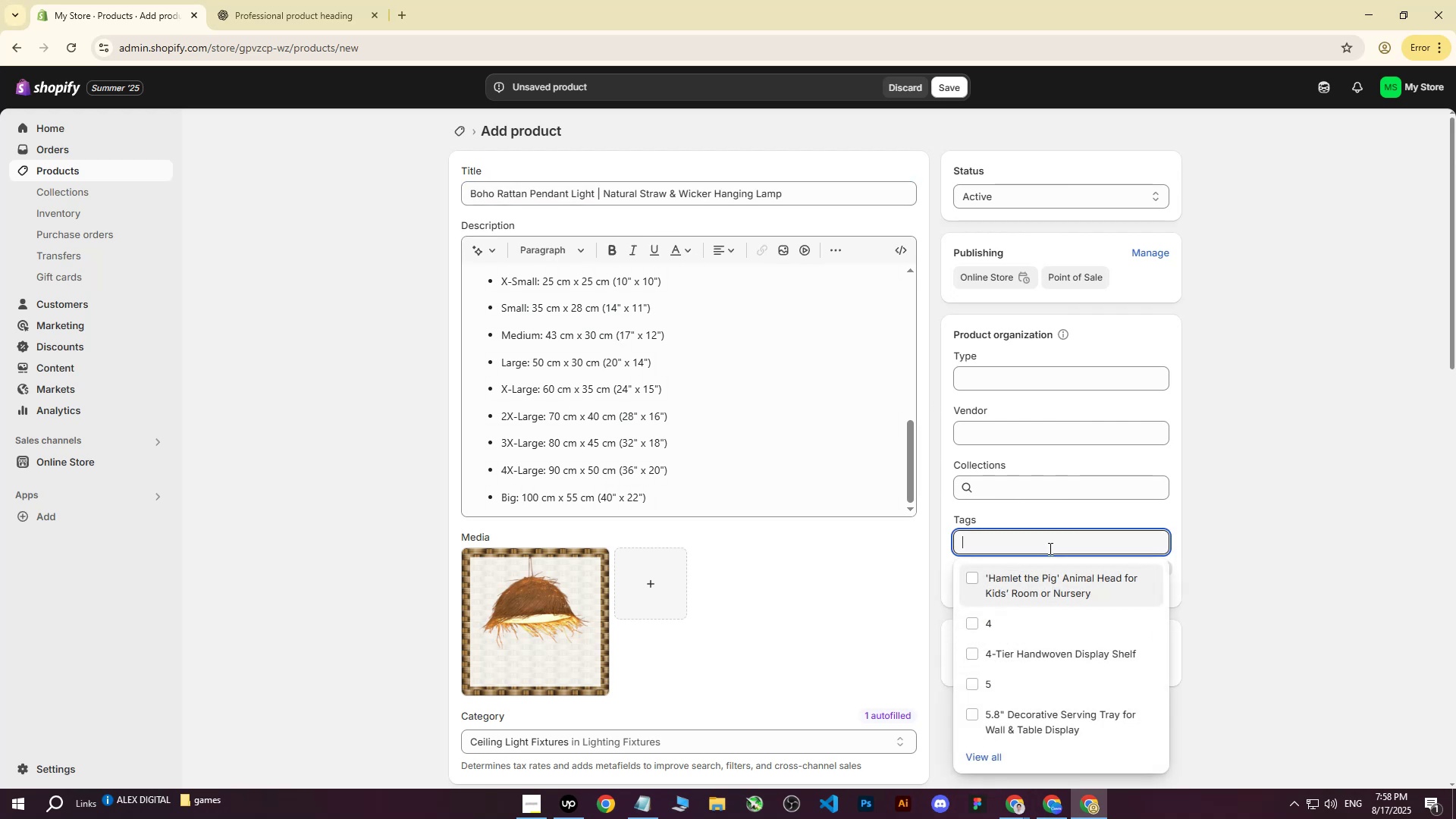 
key(Control+V)
 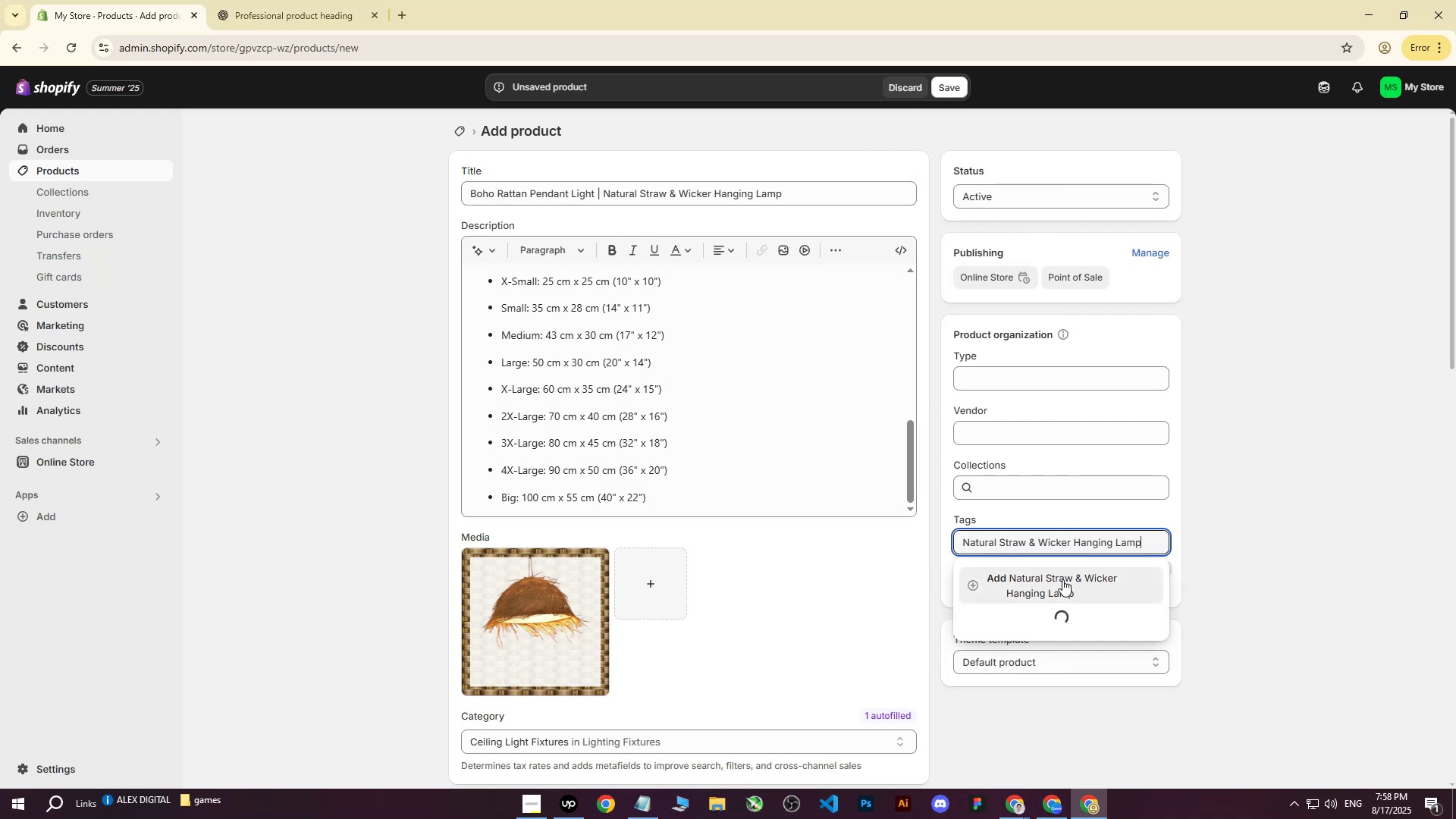 
left_click([1060, 570])
 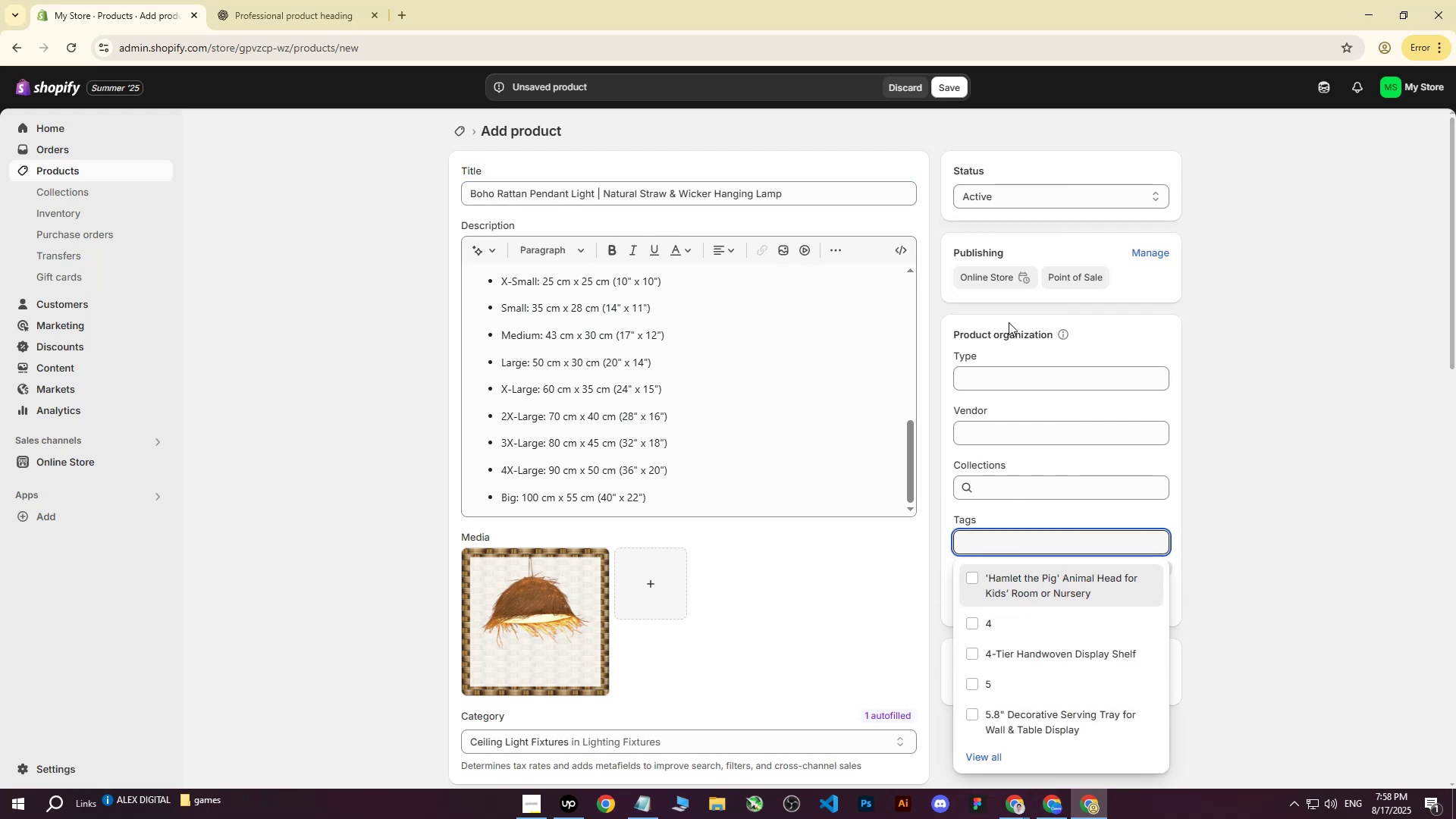 
left_click([939, 84])
 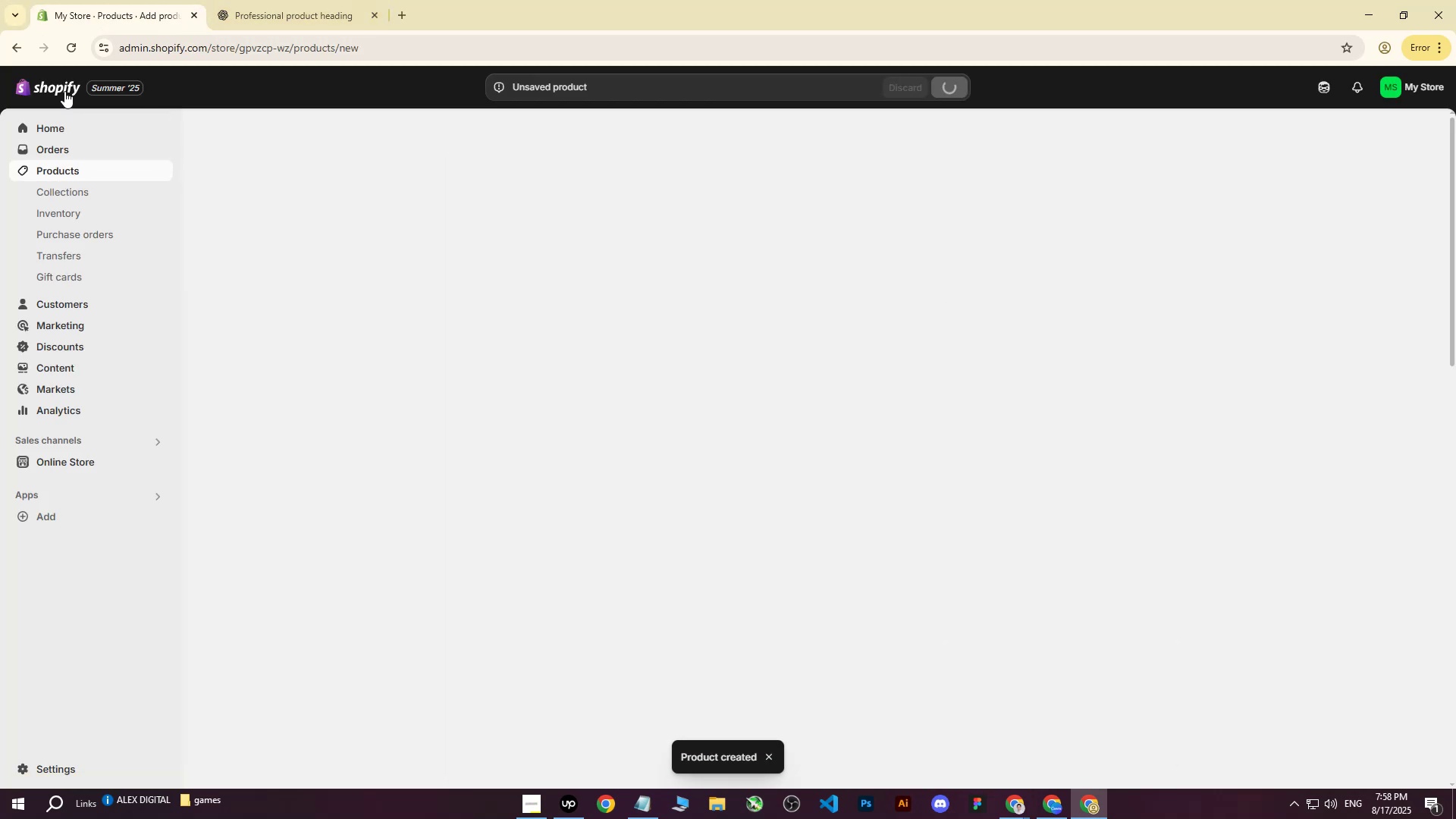 
left_click([158, 463])
 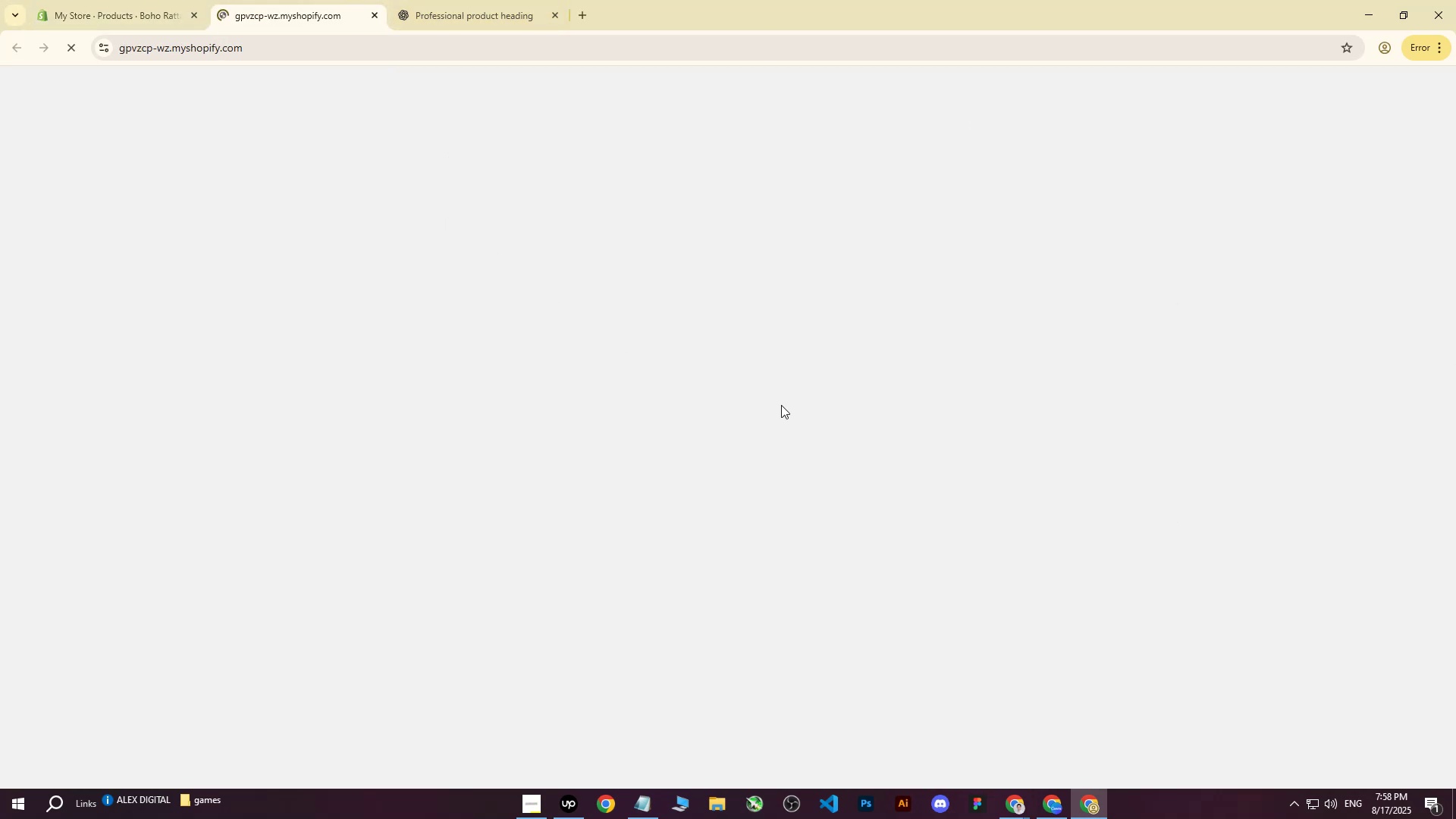 
scroll: coordinate [774, 403], scroll_direction: down, amount: 19.0
 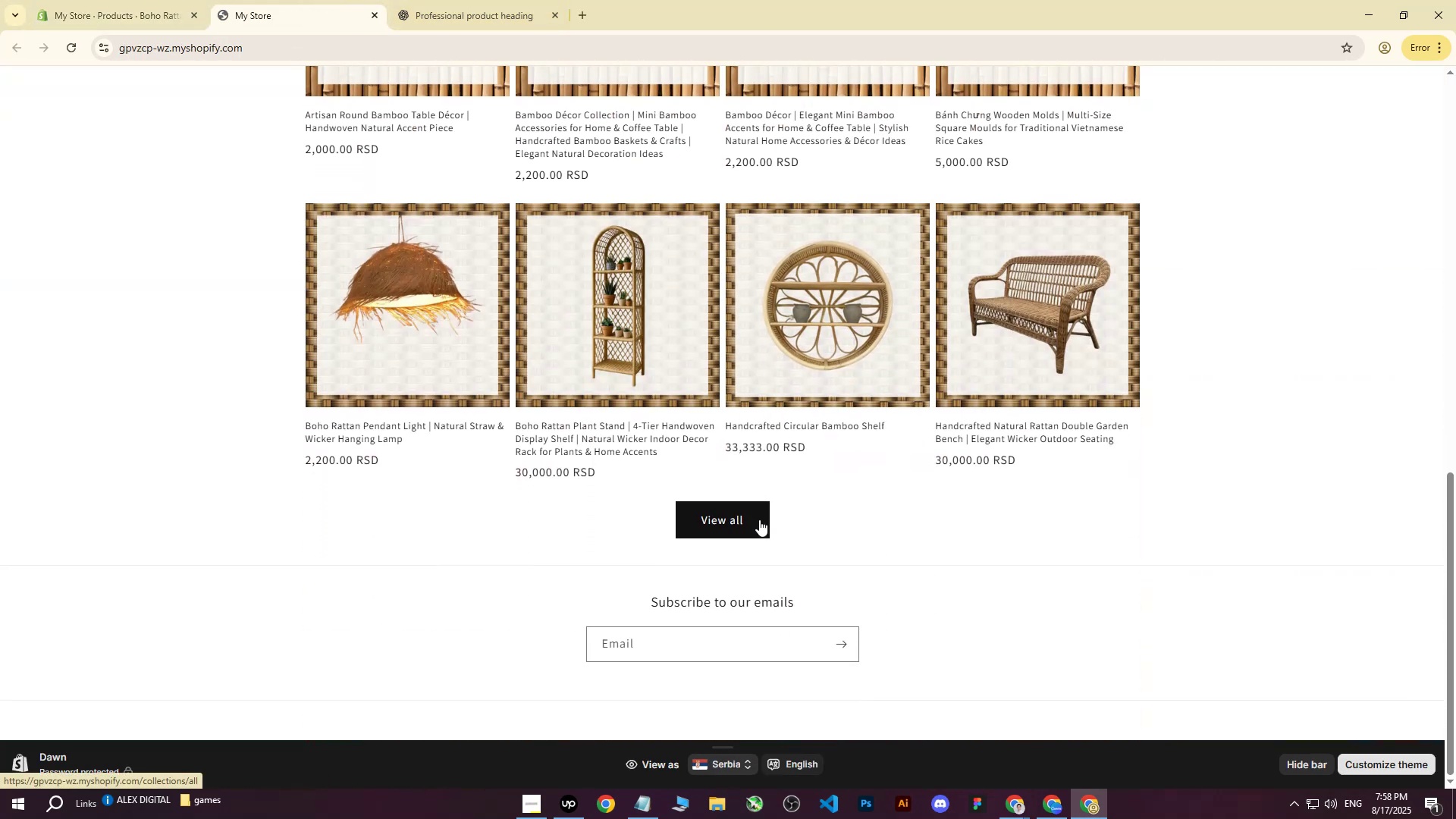 
left_click([759, 519])
 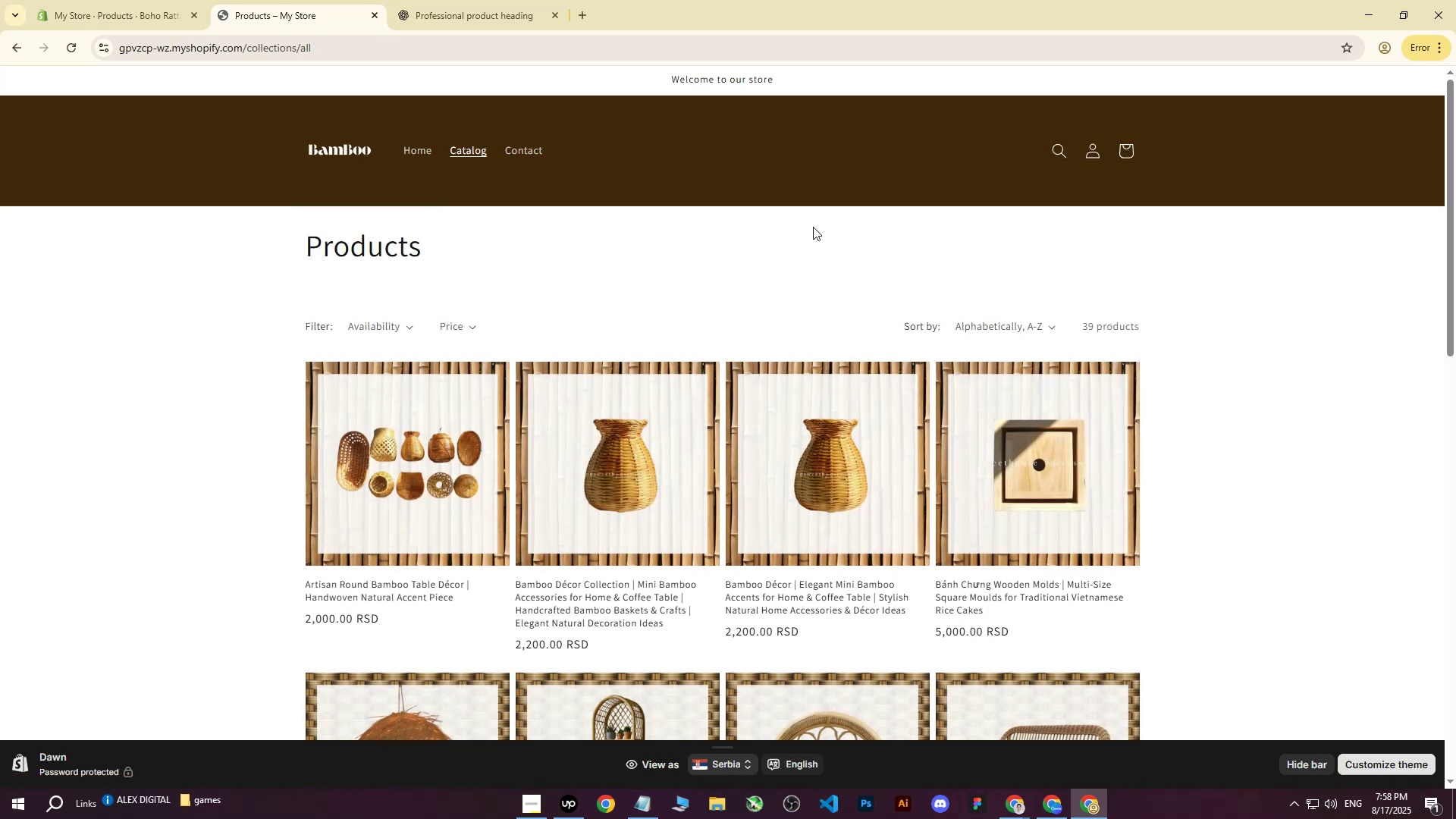 
scroll: coordinate [813, 227], scroll_direction: down, amount: 8.0
 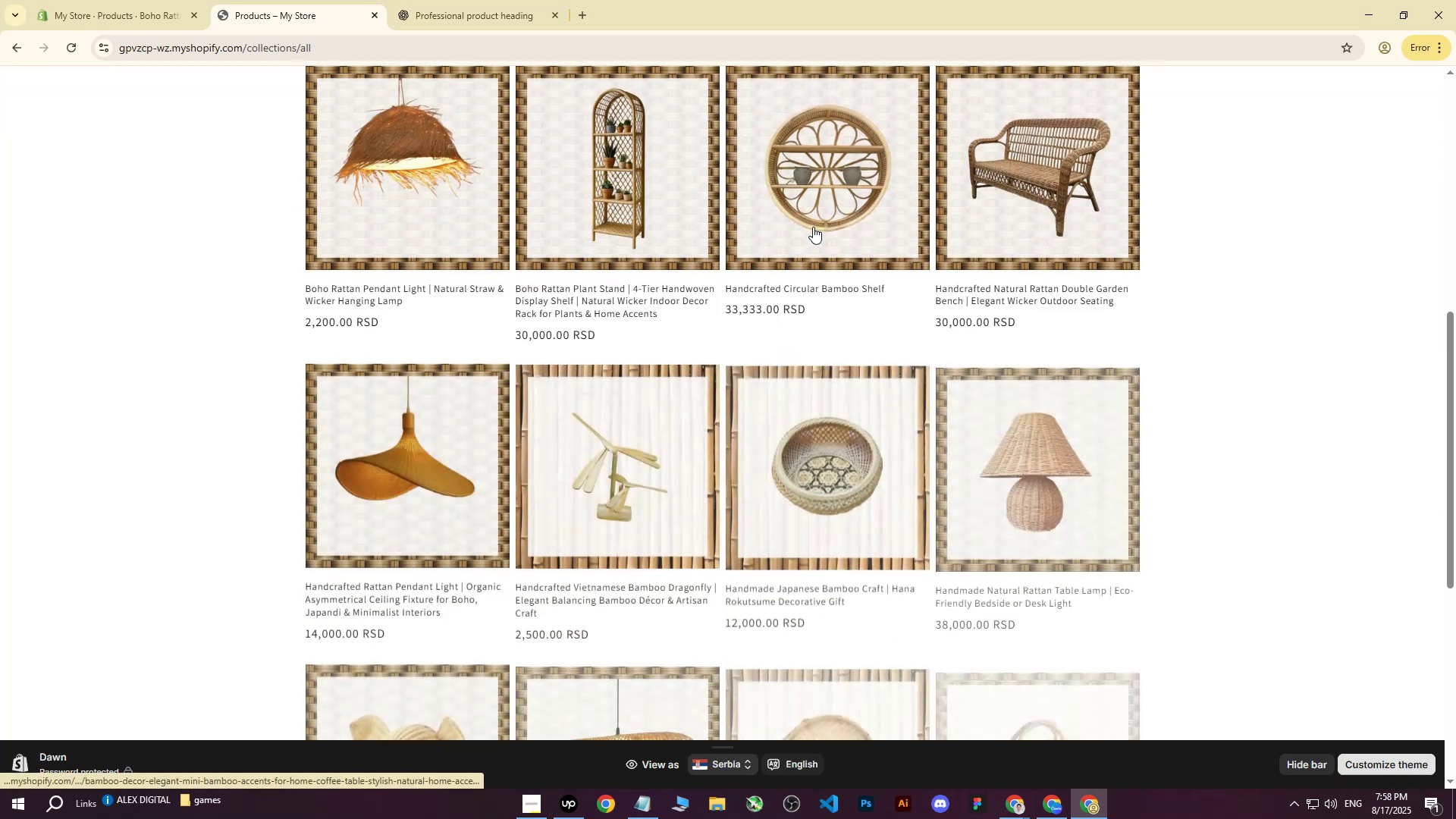 
scroll: coordinate [731, 309], scroll_direction: up, amount: 15.0
 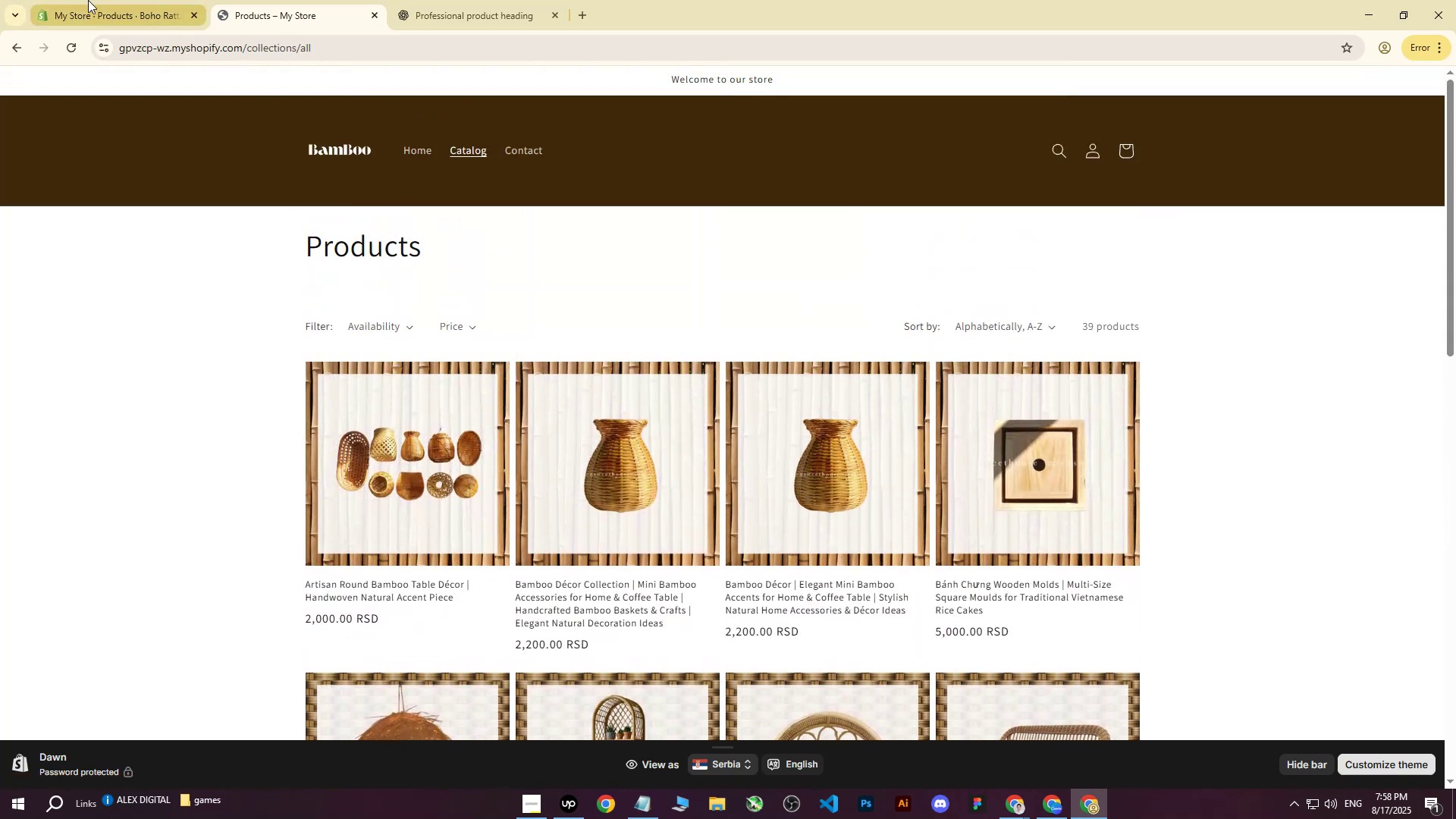 
left_click([87, 0])
 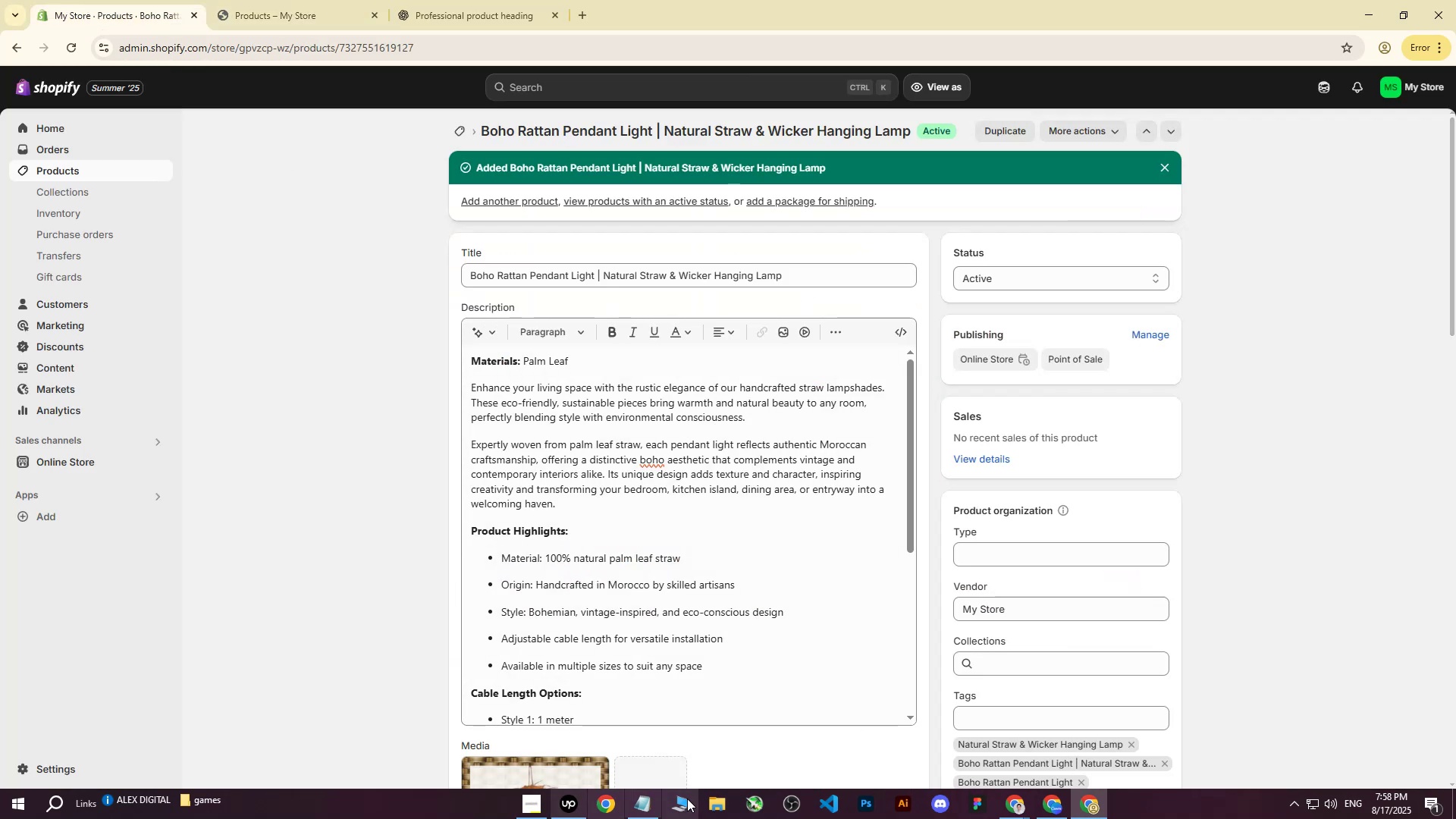 
double_click([951, 750])
 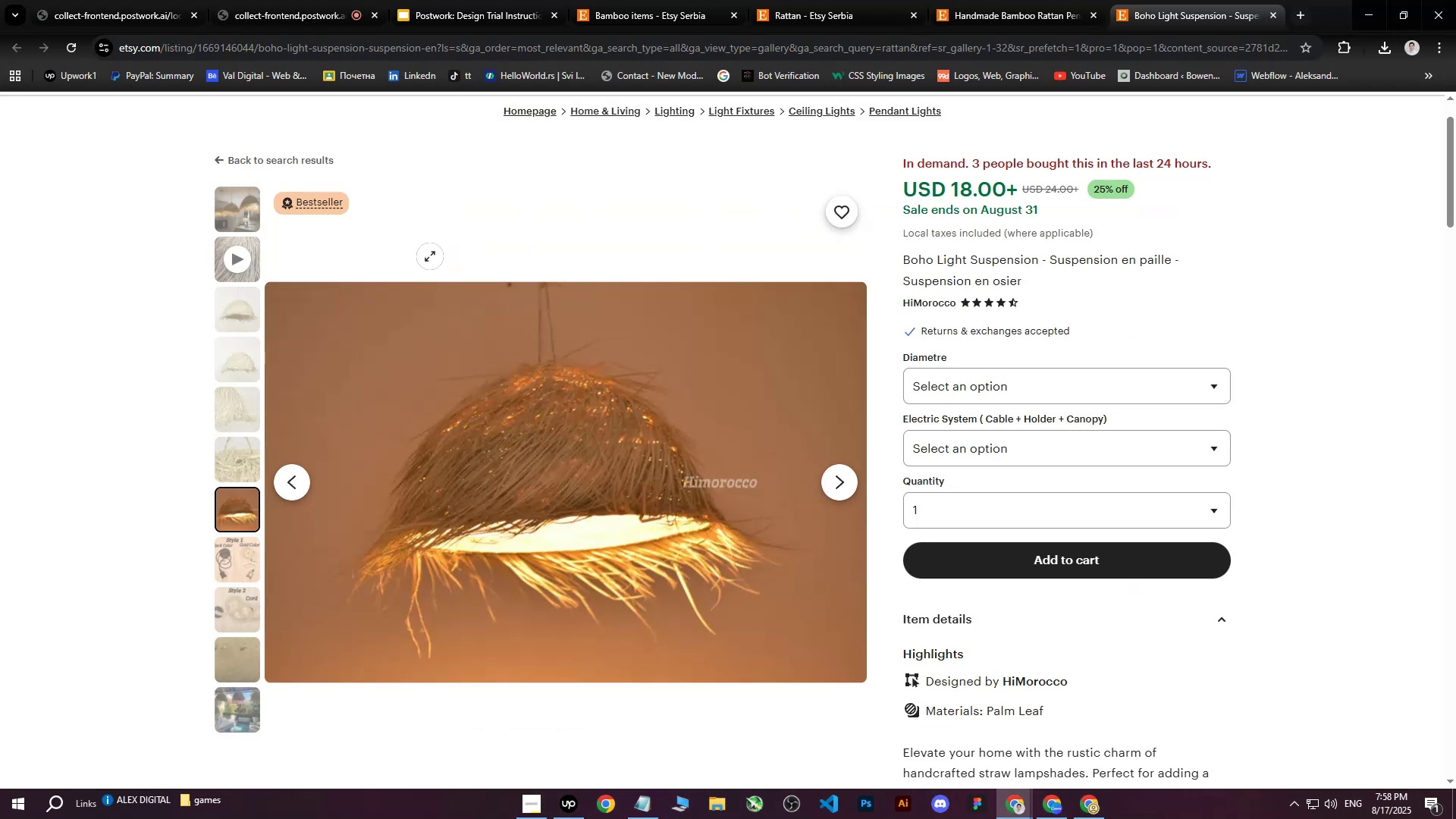 
left_click([318, 0])
 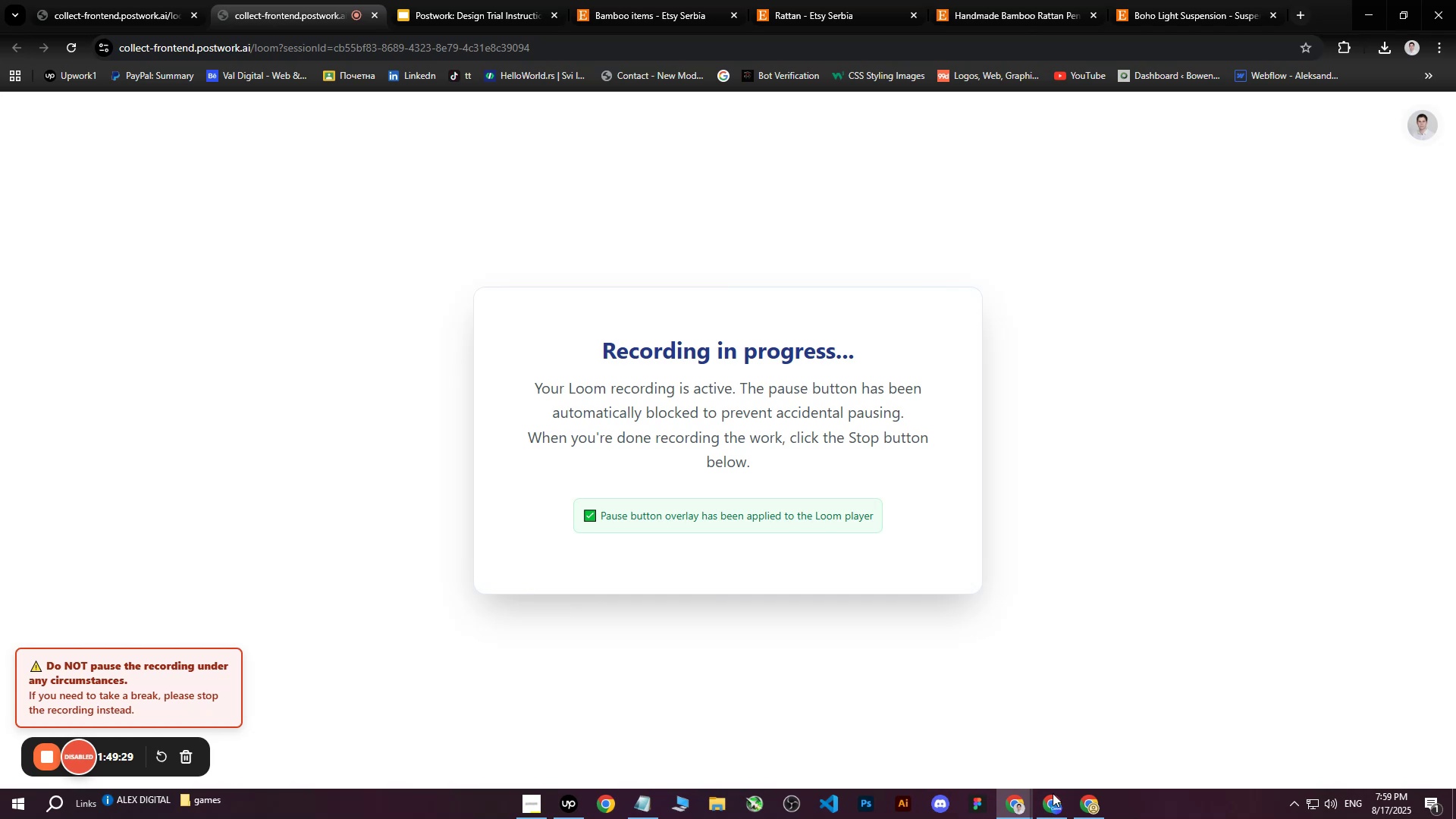 
scroll: coordinate [1115, 582], scroll_direction: down, amount: 2.0
 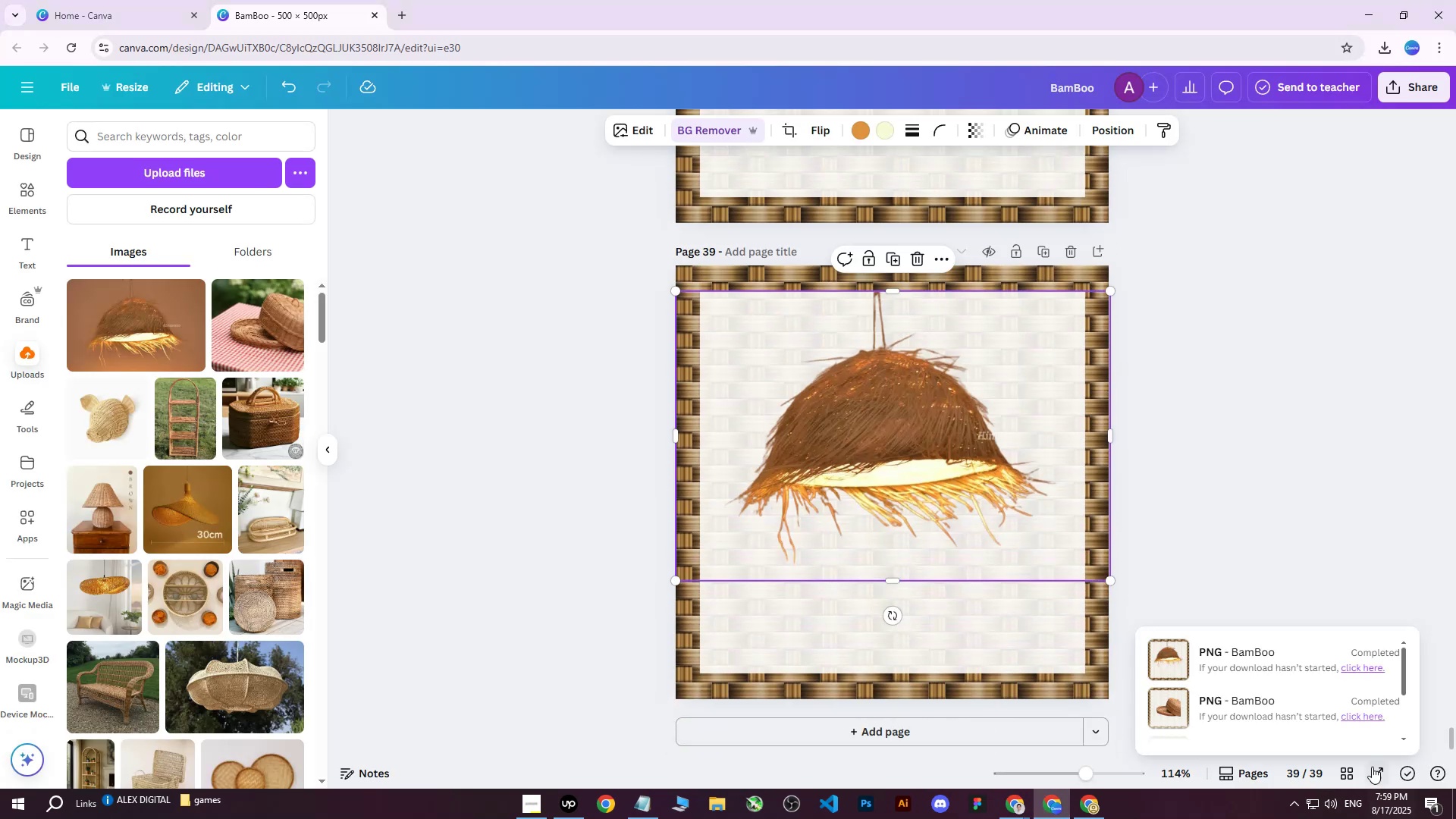 
left_click([1348, 767])
 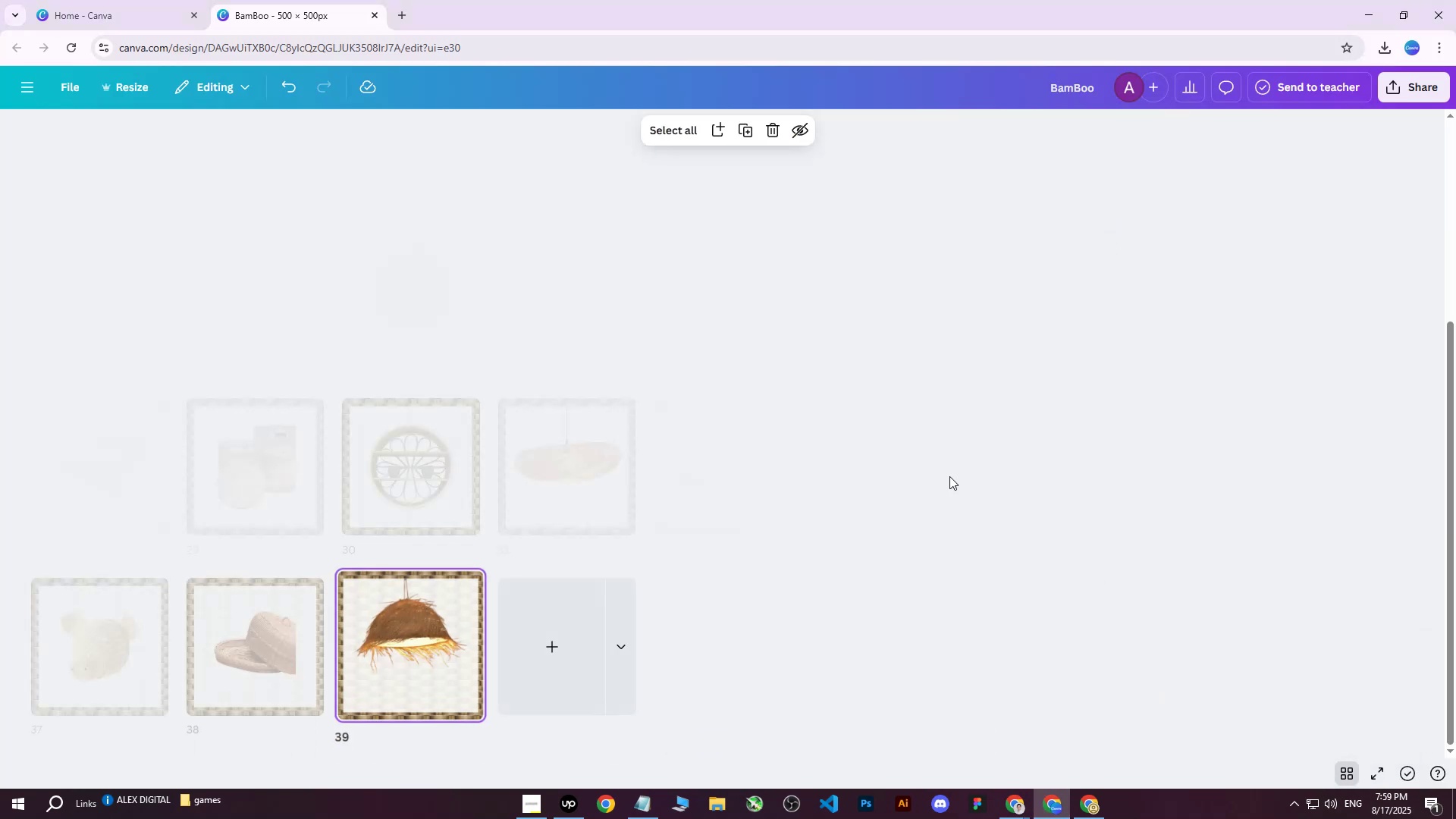 
scroll: coordinate [465, 329], scroll_direction: up, amount: 18.0
 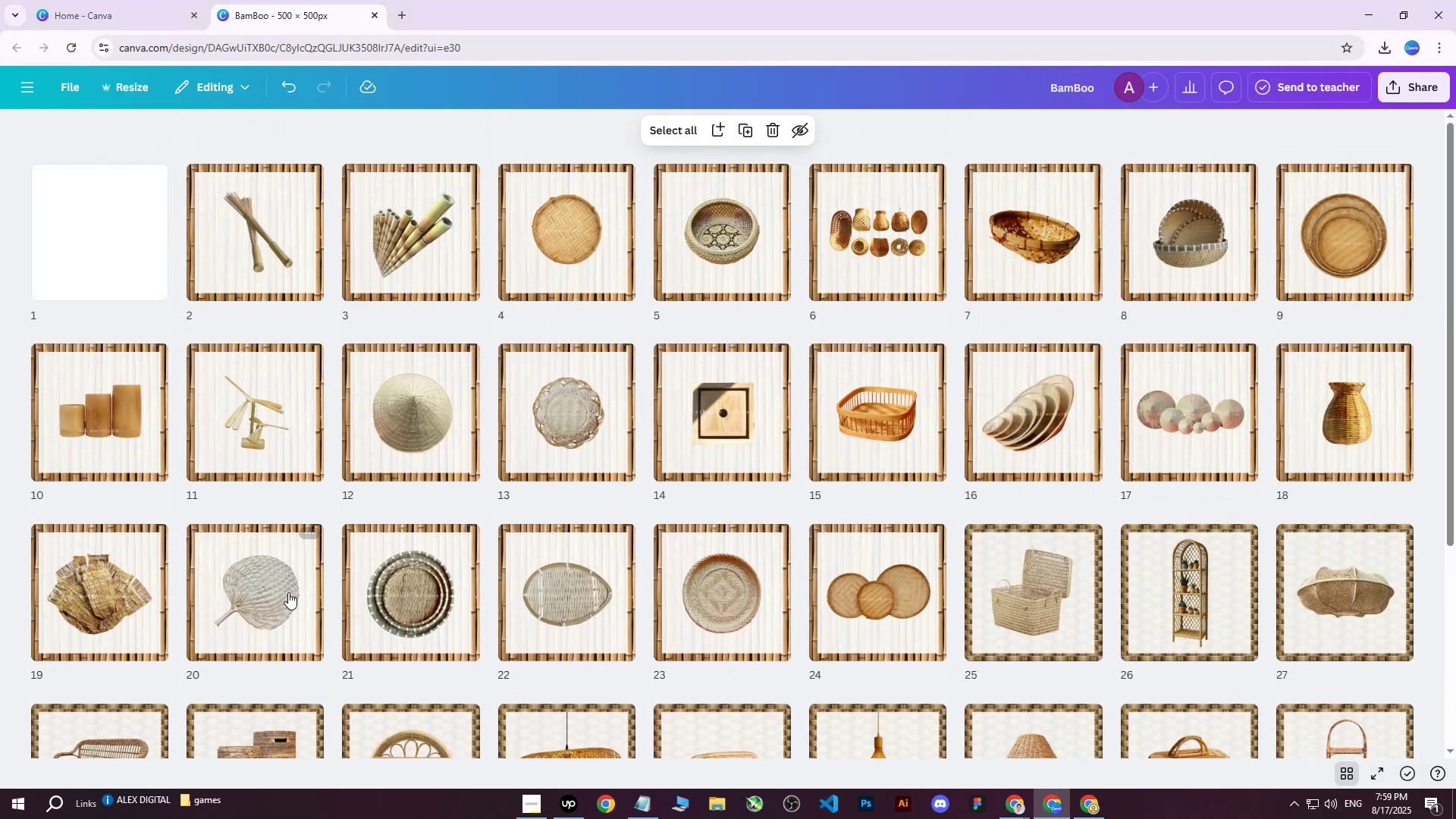 
scroll: coordinate [551, 511], scroll_direction: down, amount: 3.0
 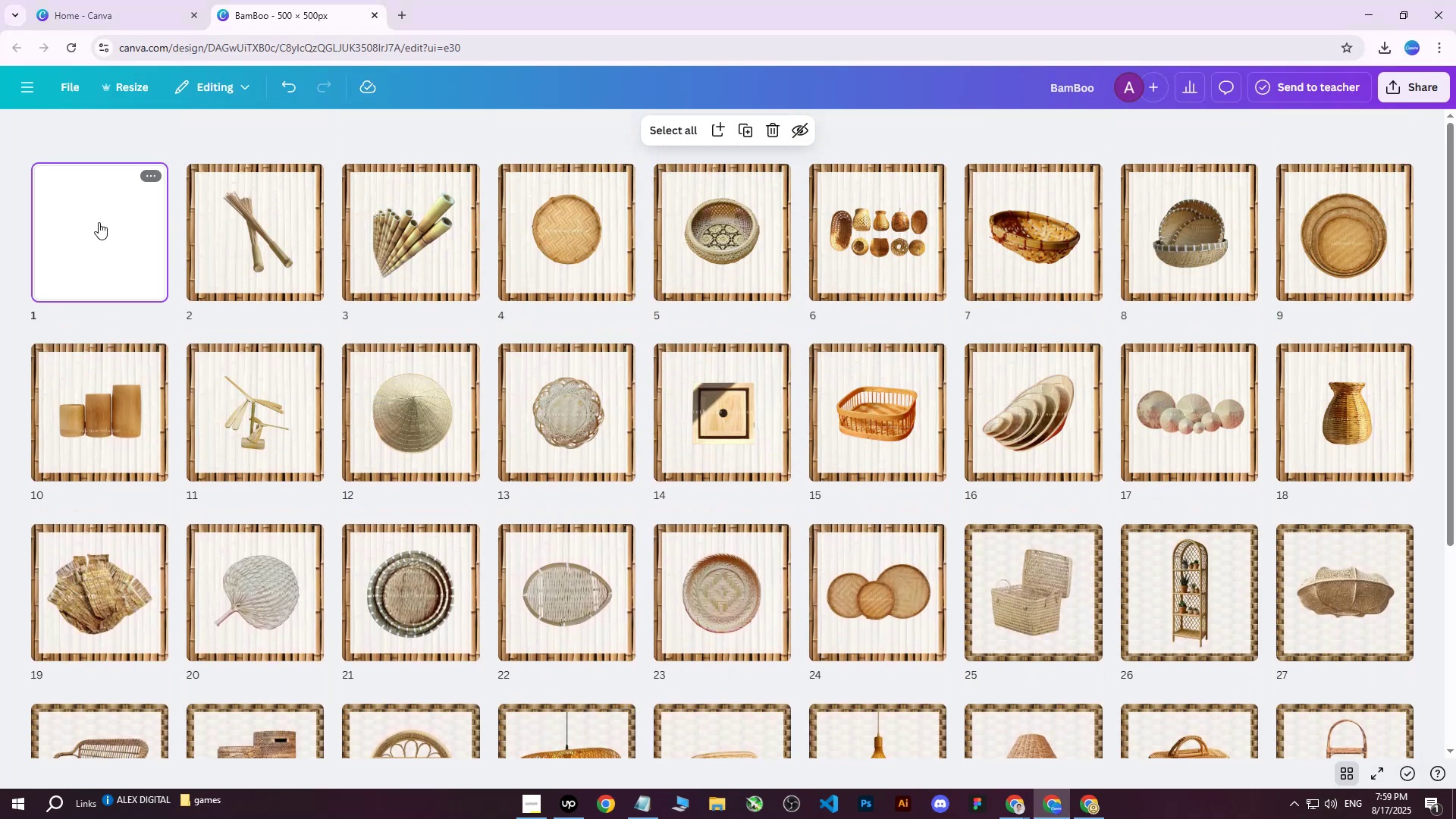 
double_click([99, 222])
 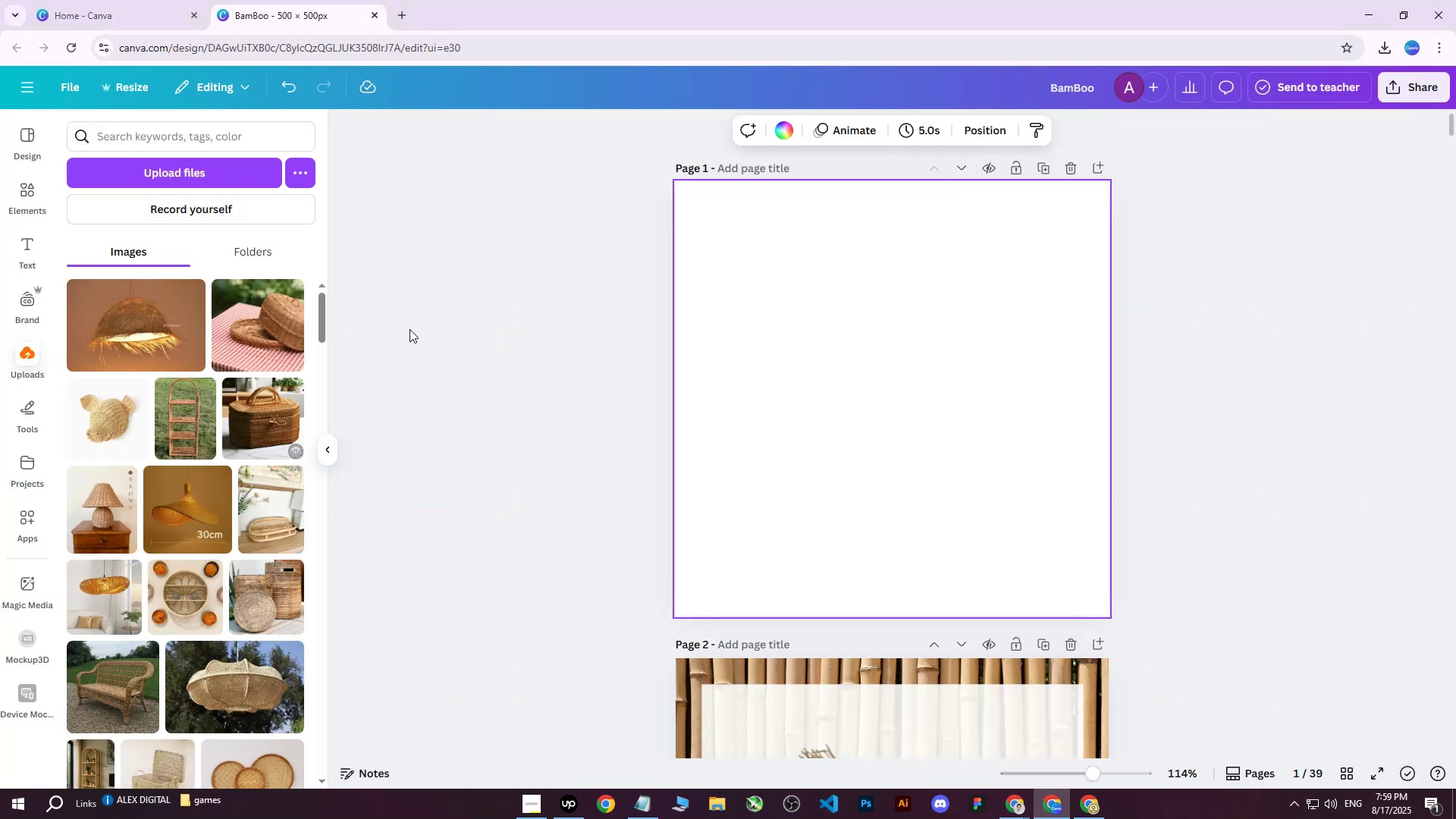 
scroll: coordinate [604, 400], scroll_direction: none, amount: 0.0
 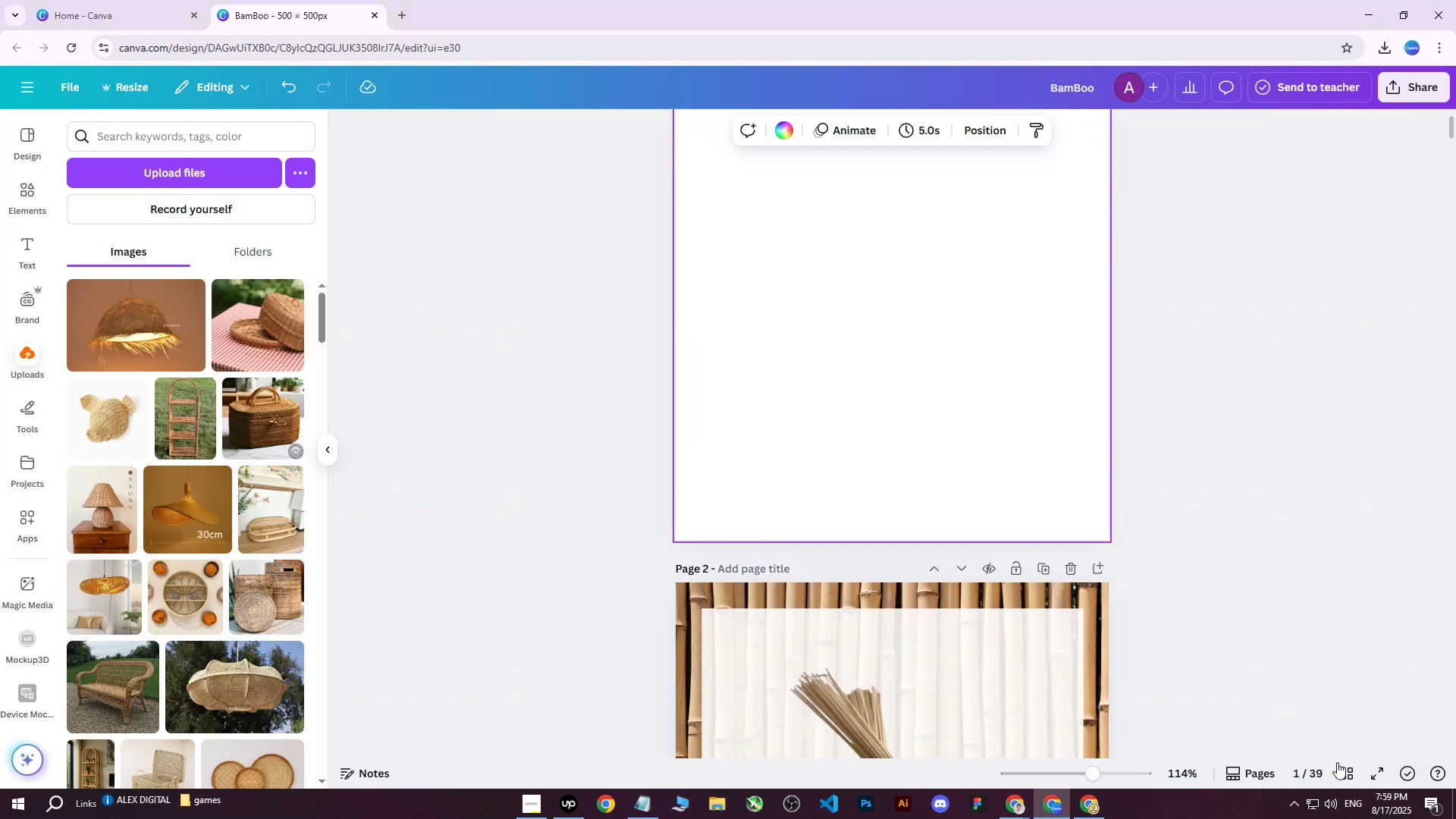 
left_click([1349, 771])
 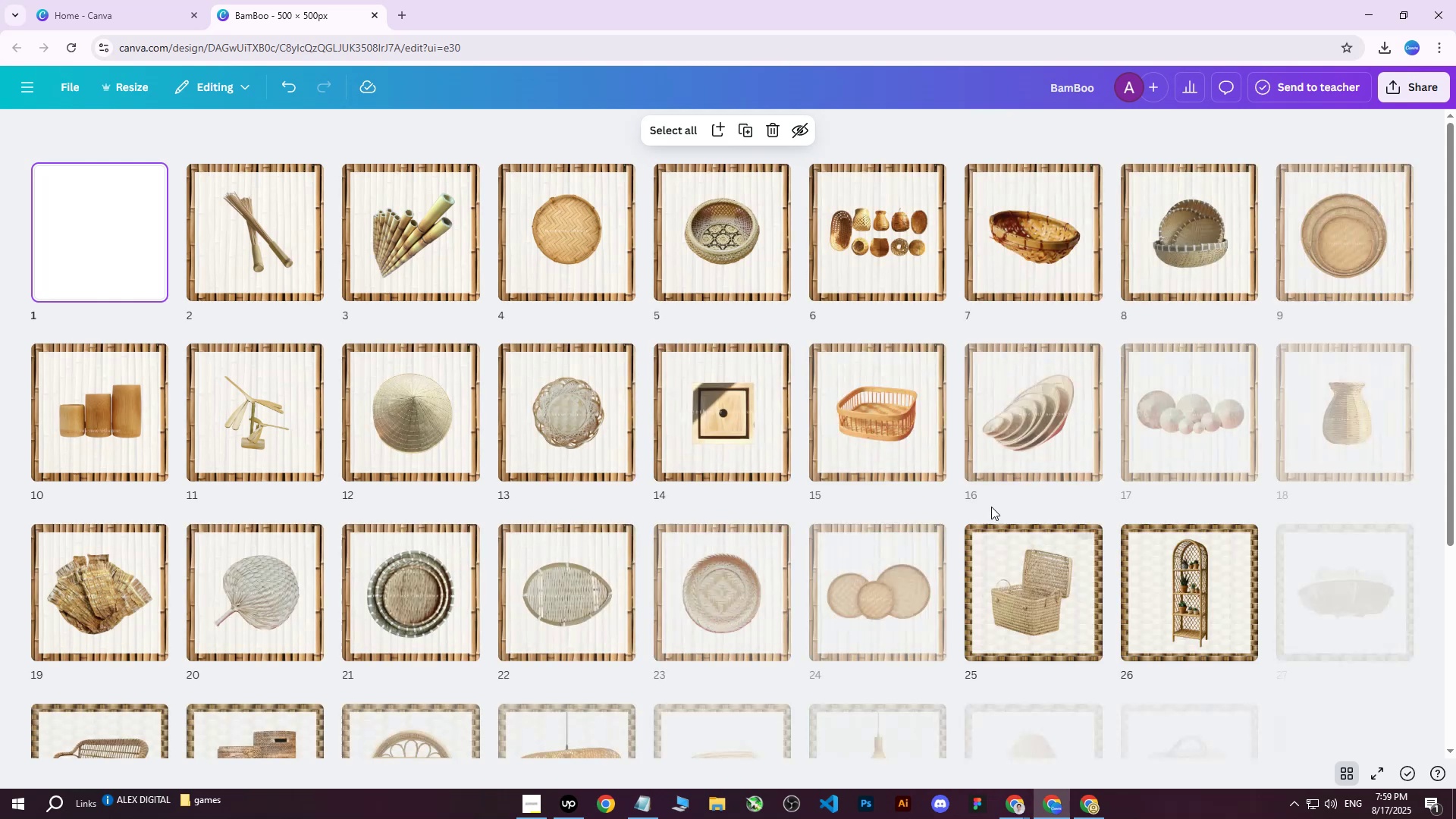 
scroll: coordinate [960, 485], scroll_direction: down, amount: 5.0
 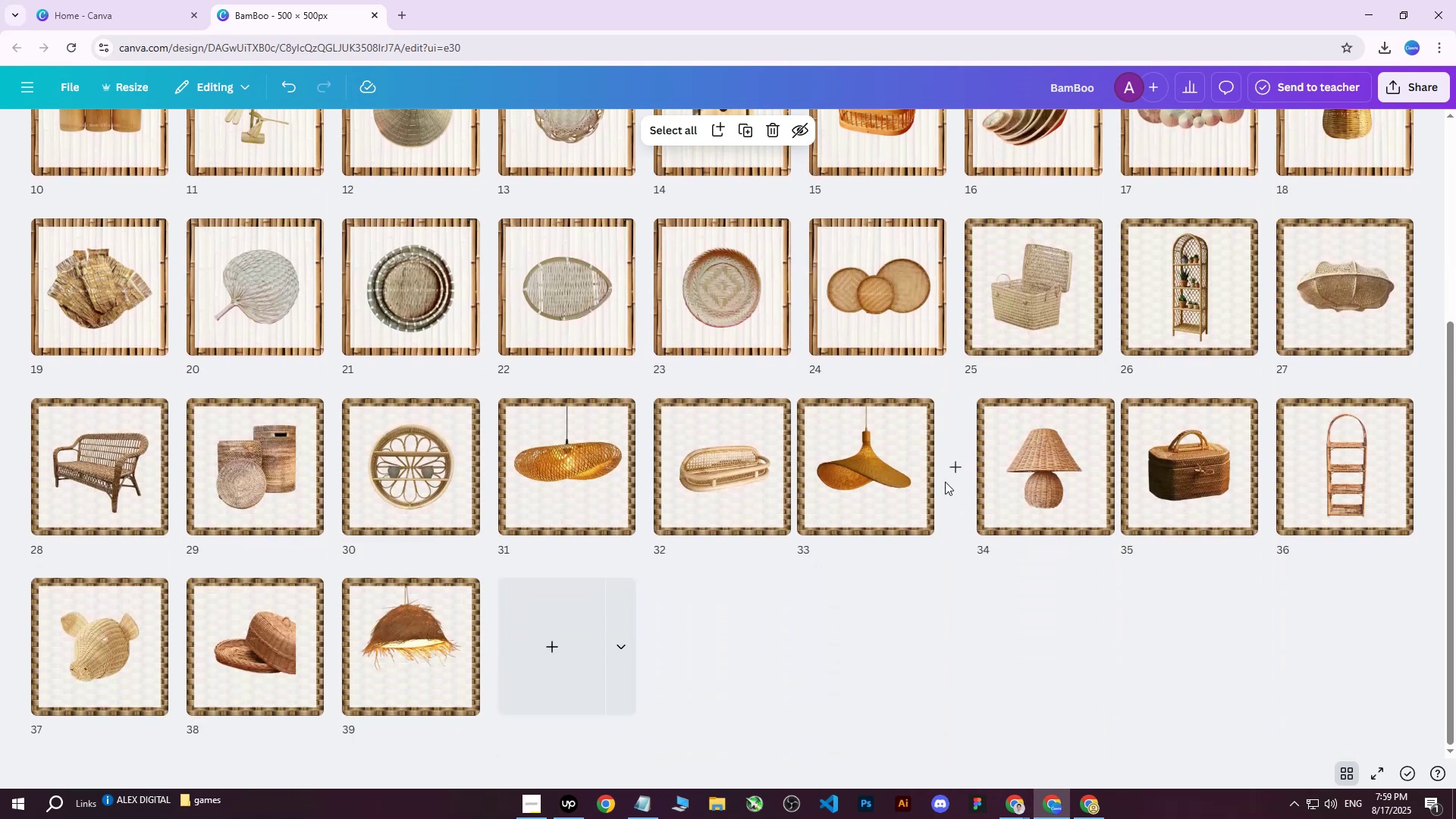 
scroll: coordinate [898, 474], scroll_direction: up, amount: 8.0
 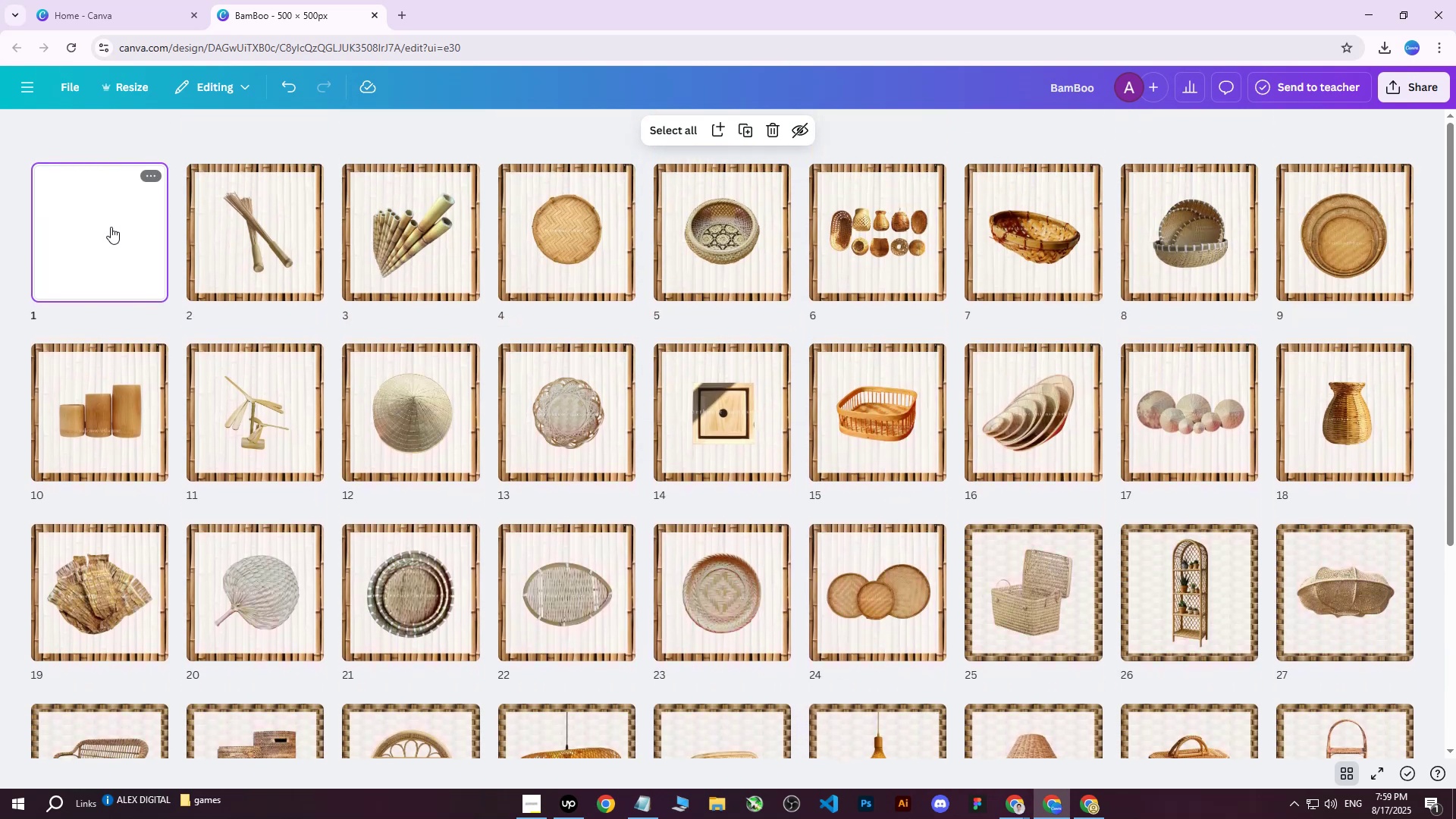 
double_click([111, 227])
 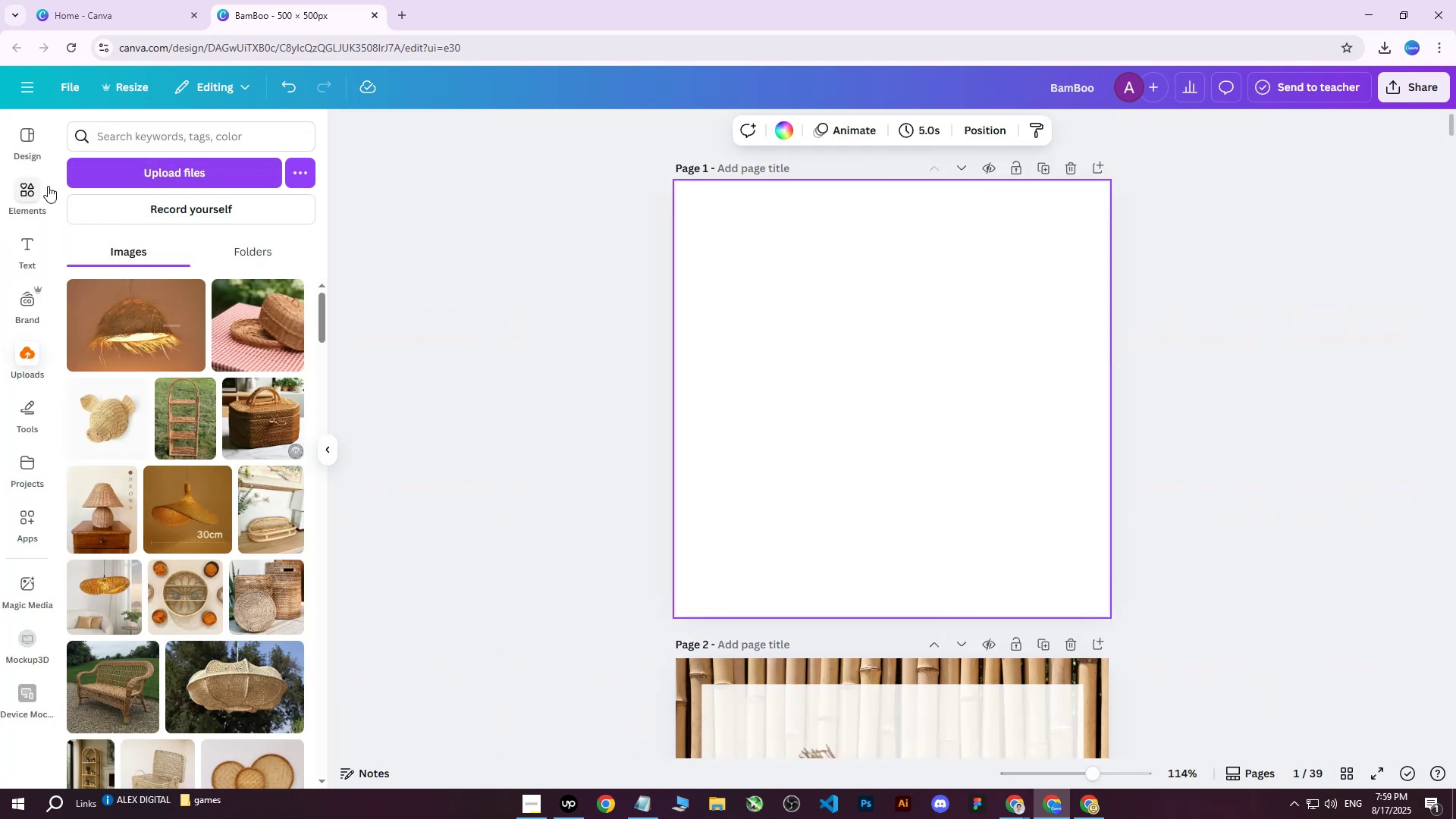 
left_click([38, 189])
 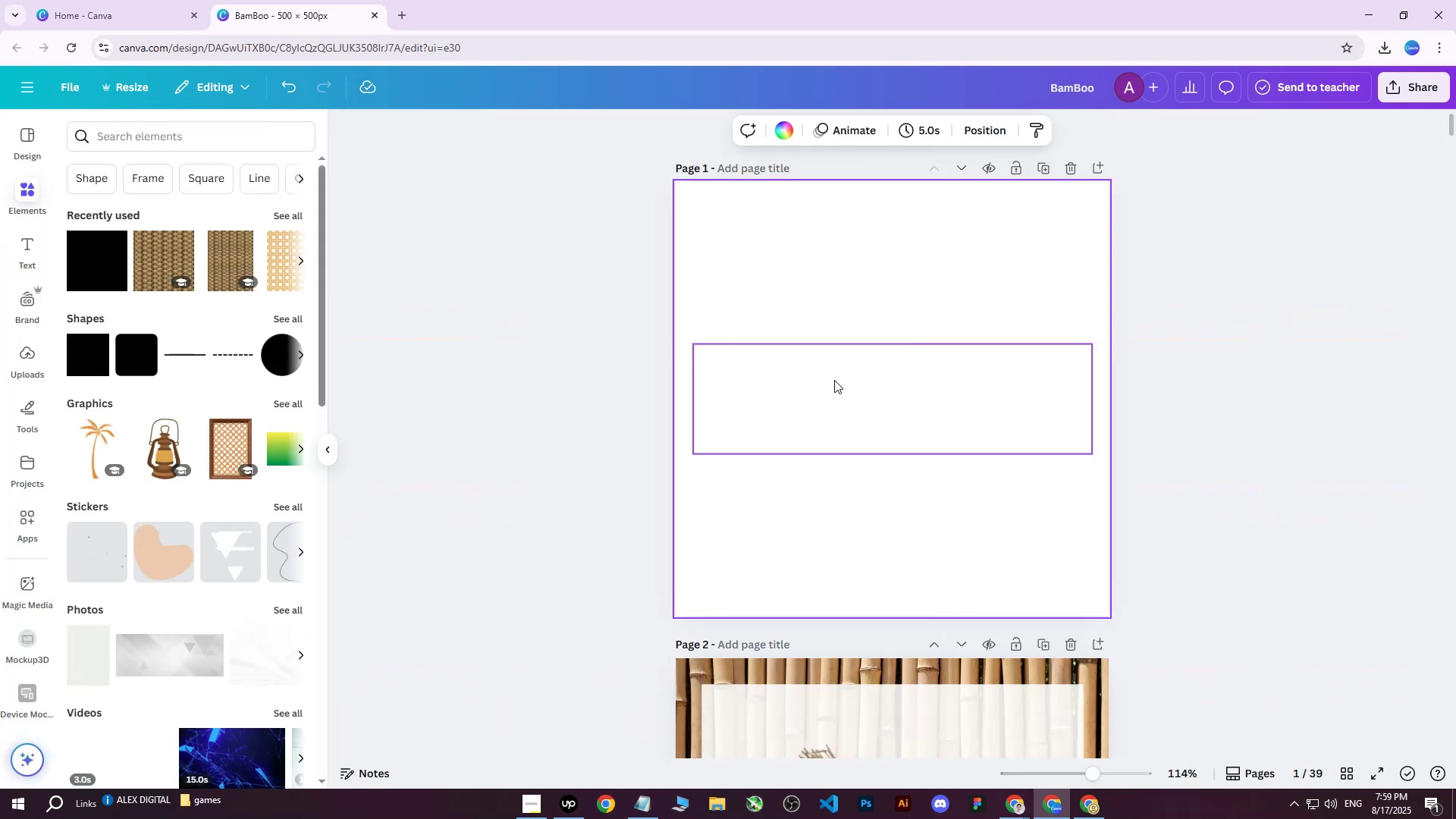 
left_click([836, 362])
 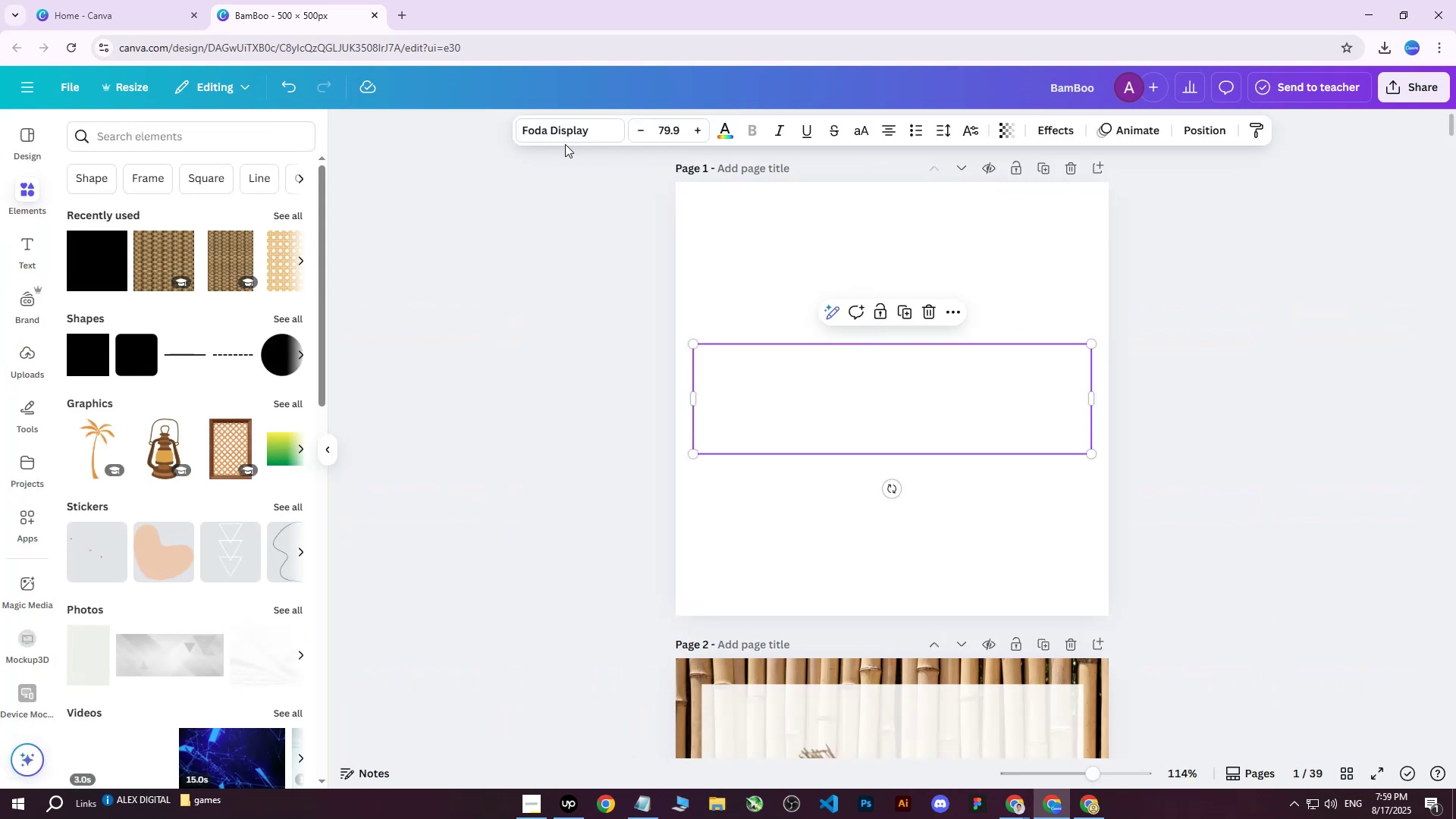 
left_click([827, 265])
 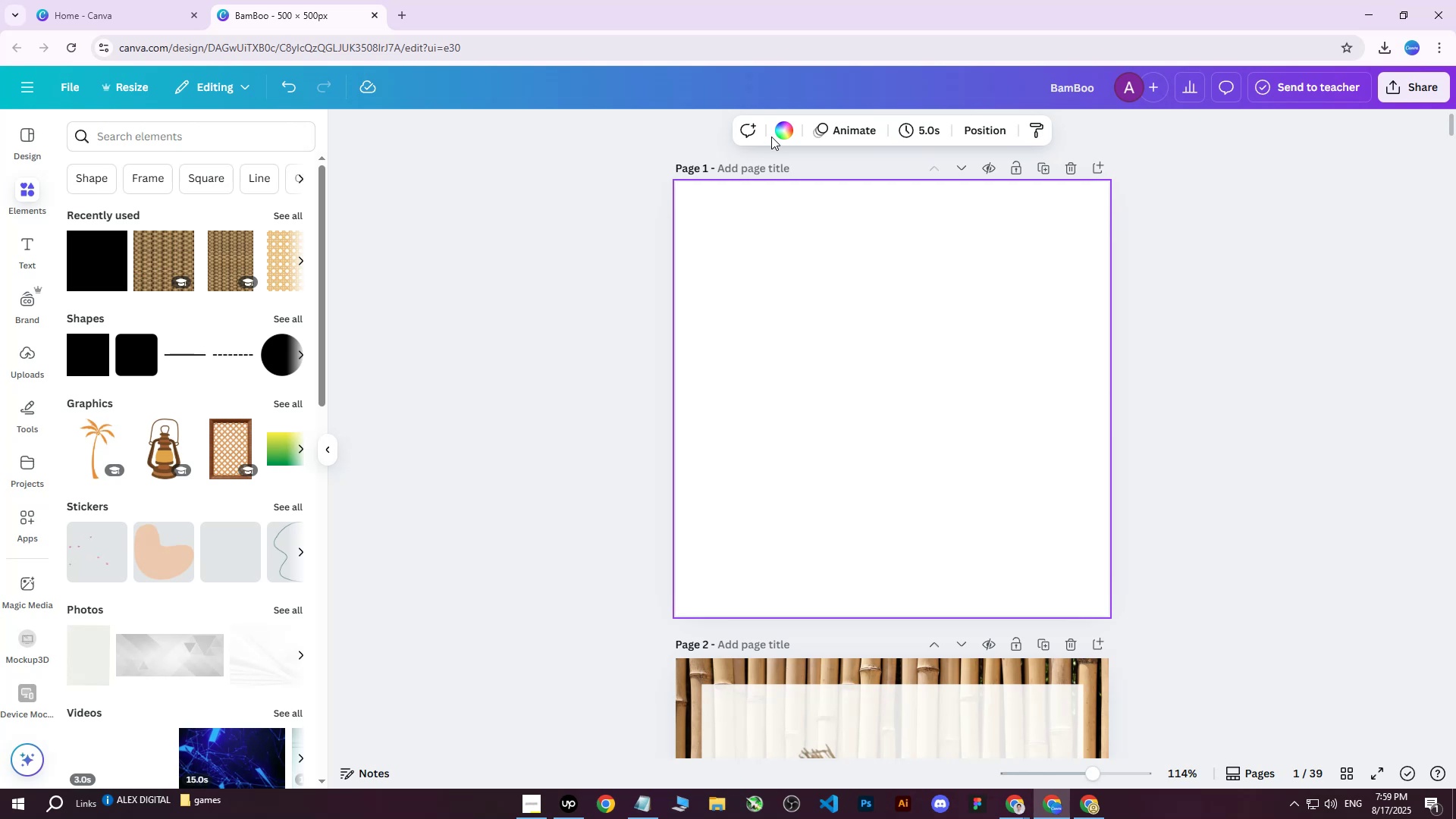 
left_click([783, 130])
 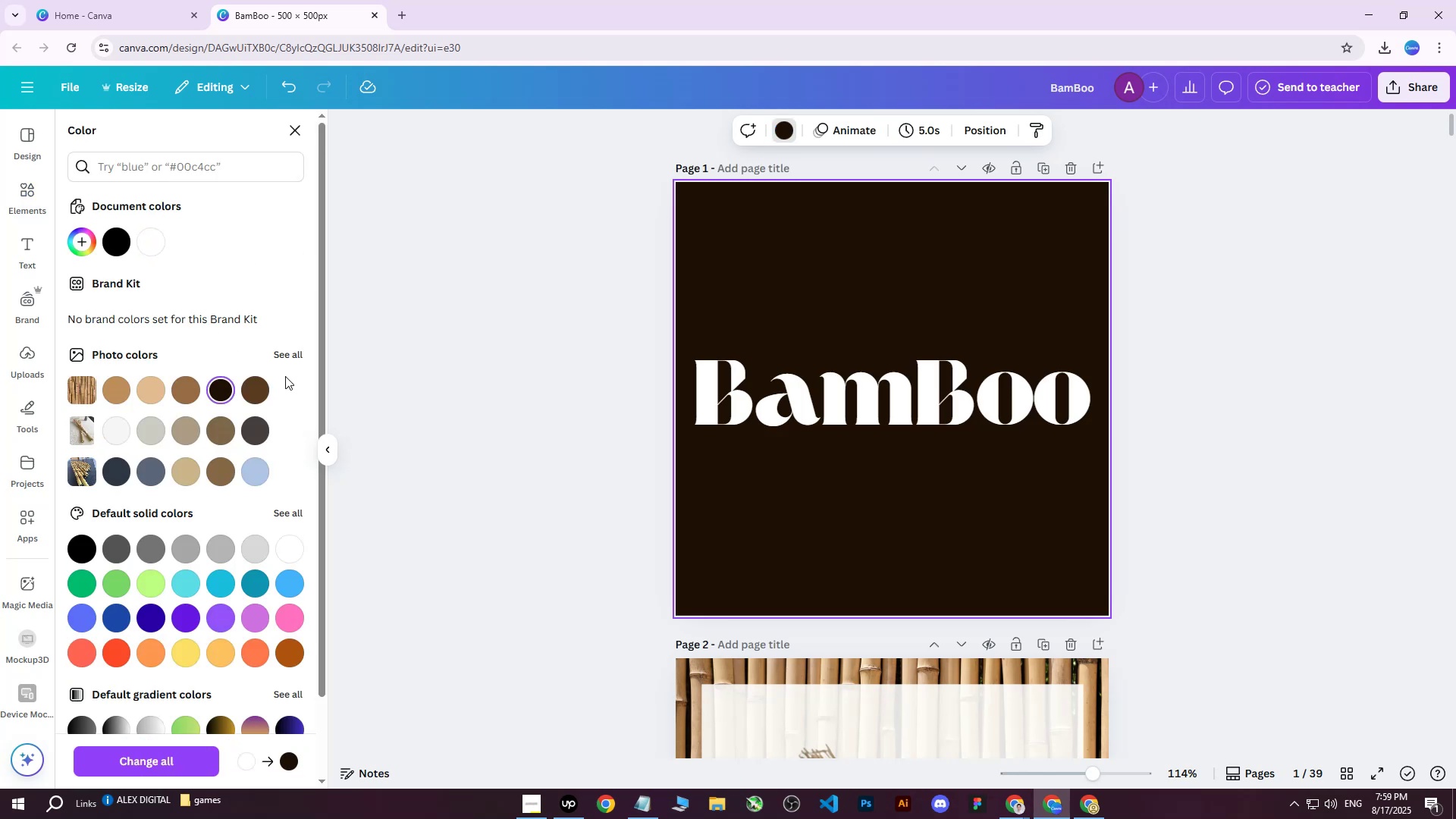 
left_click([827, 376])
 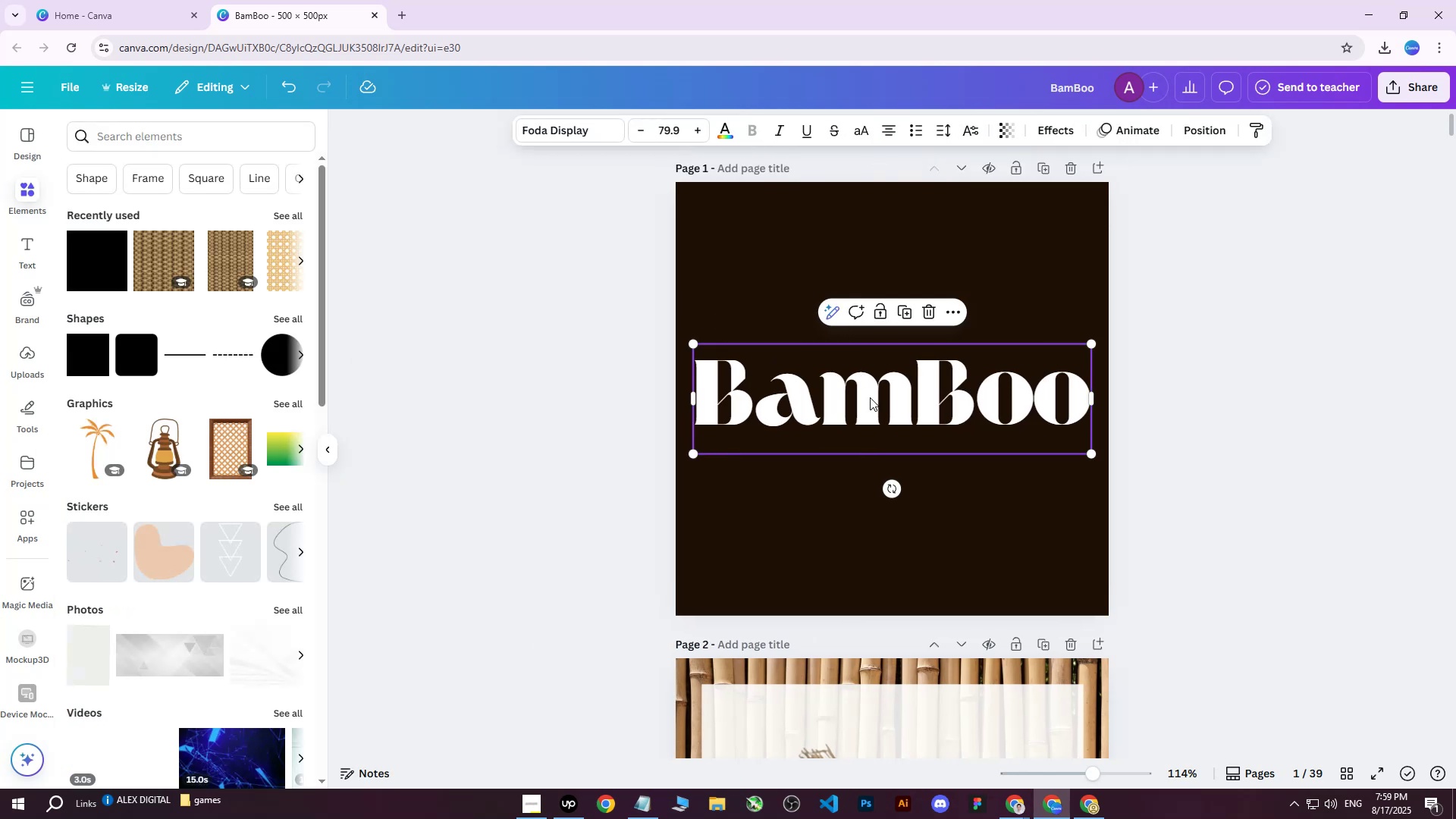 
left_click_drag(start_coordinate=[918, 406], to_coordinate=[918, 410])
 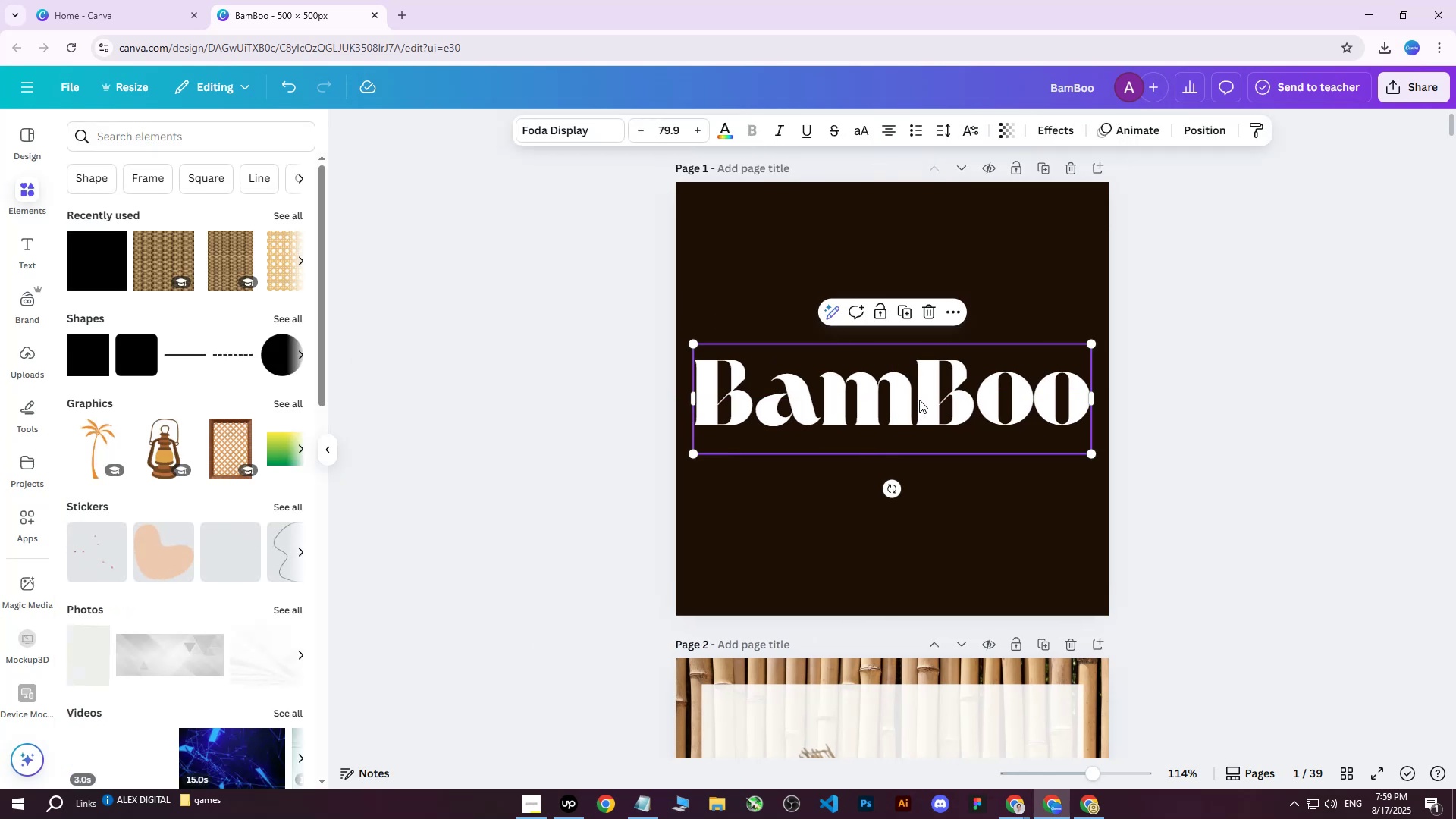 
wait(8.05)
 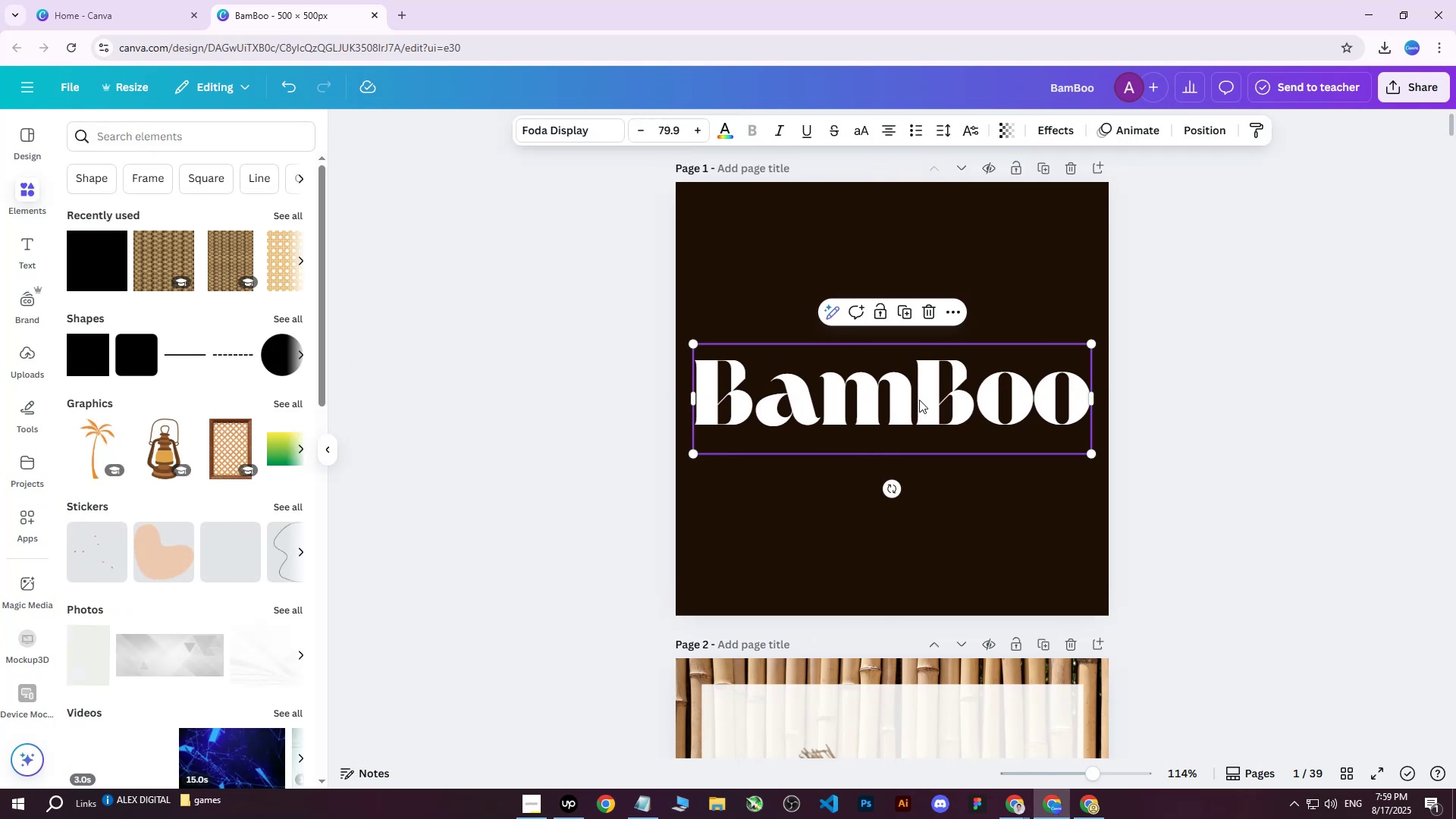 
key(Control+ControlLeft)
 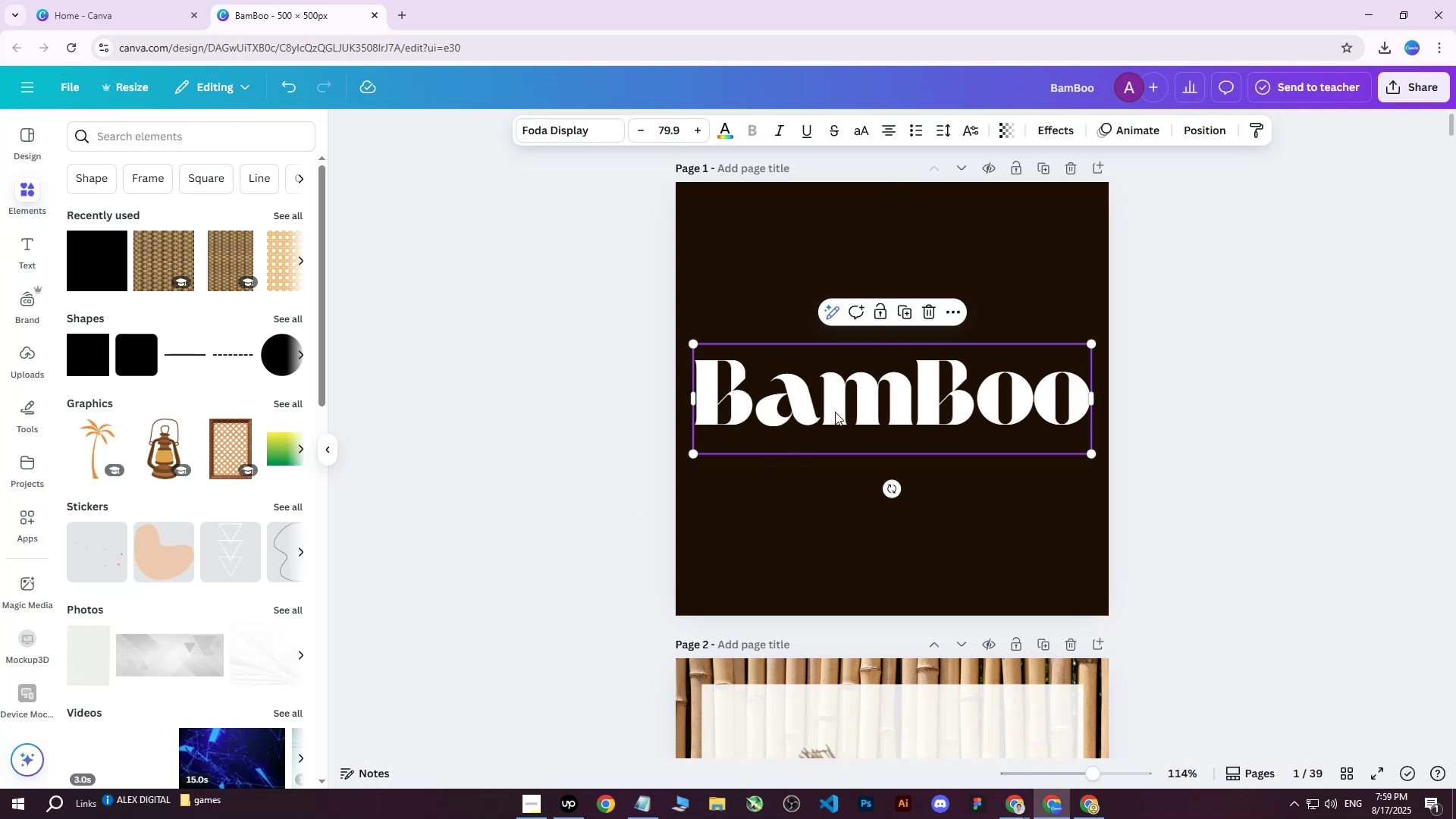 
key(Control+D)
 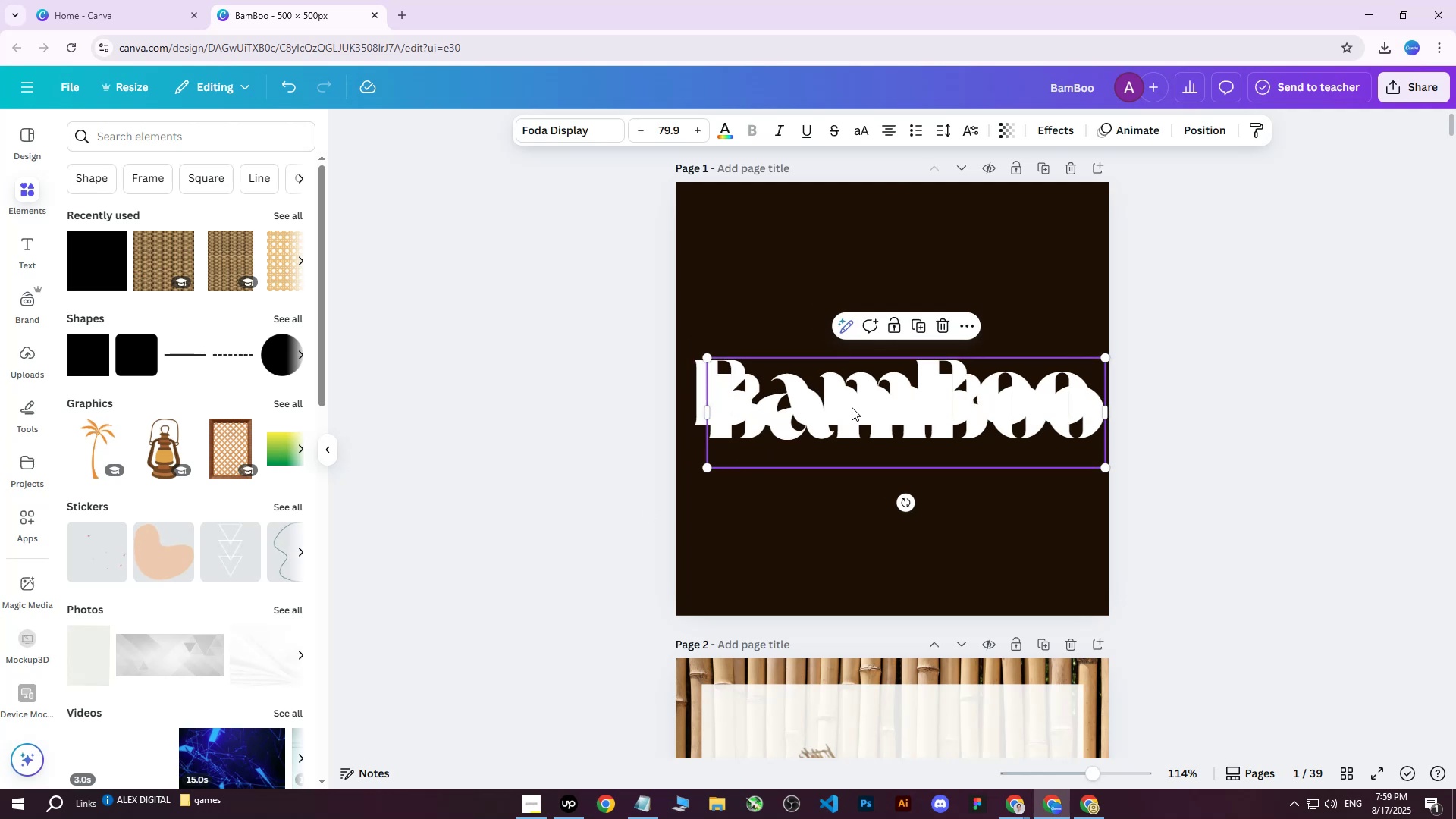 
left_click_drag(start_coordinate=[852, 403], to_coordinate=[841, 306])
 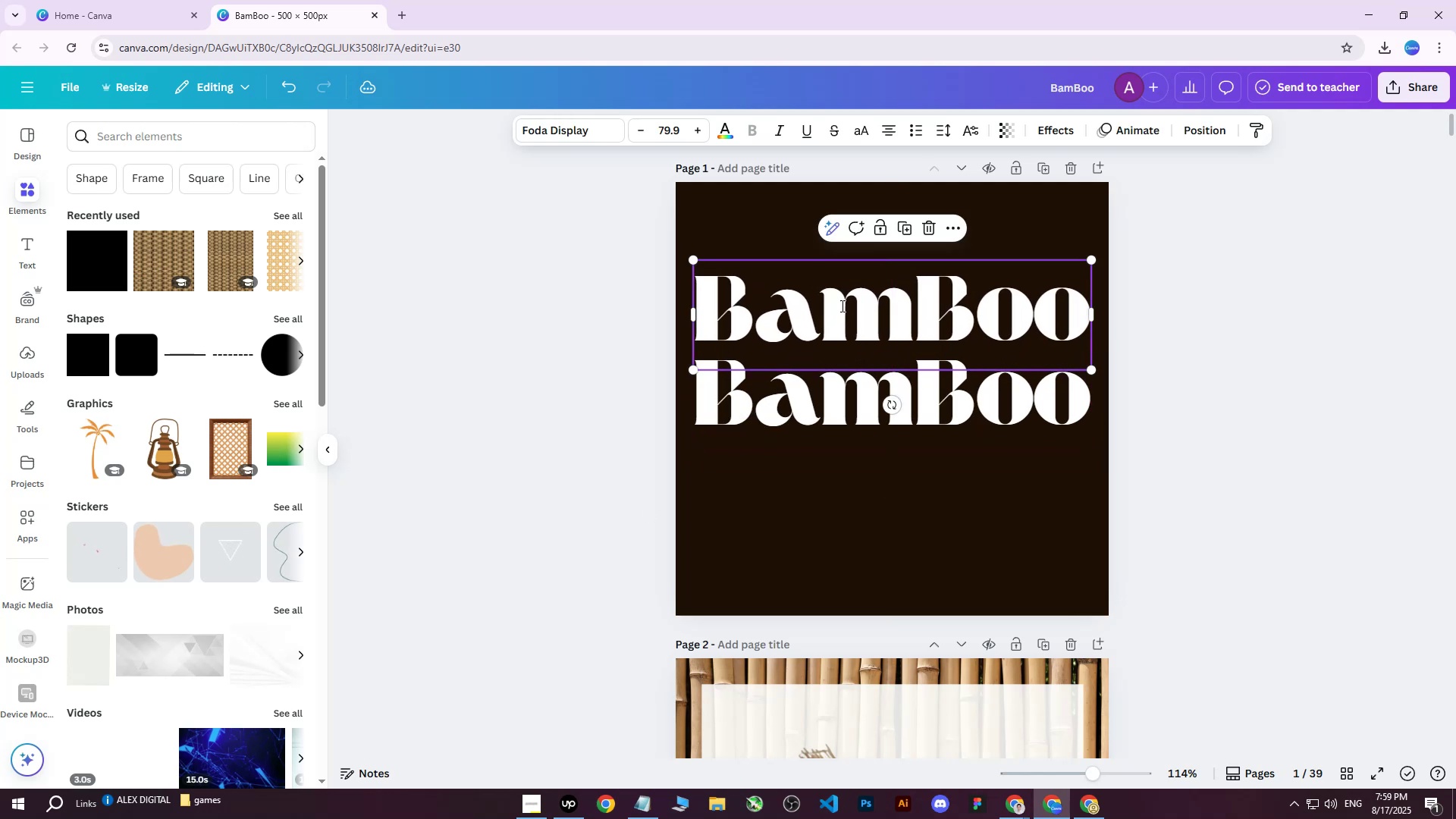 
double_click([841, 306])
 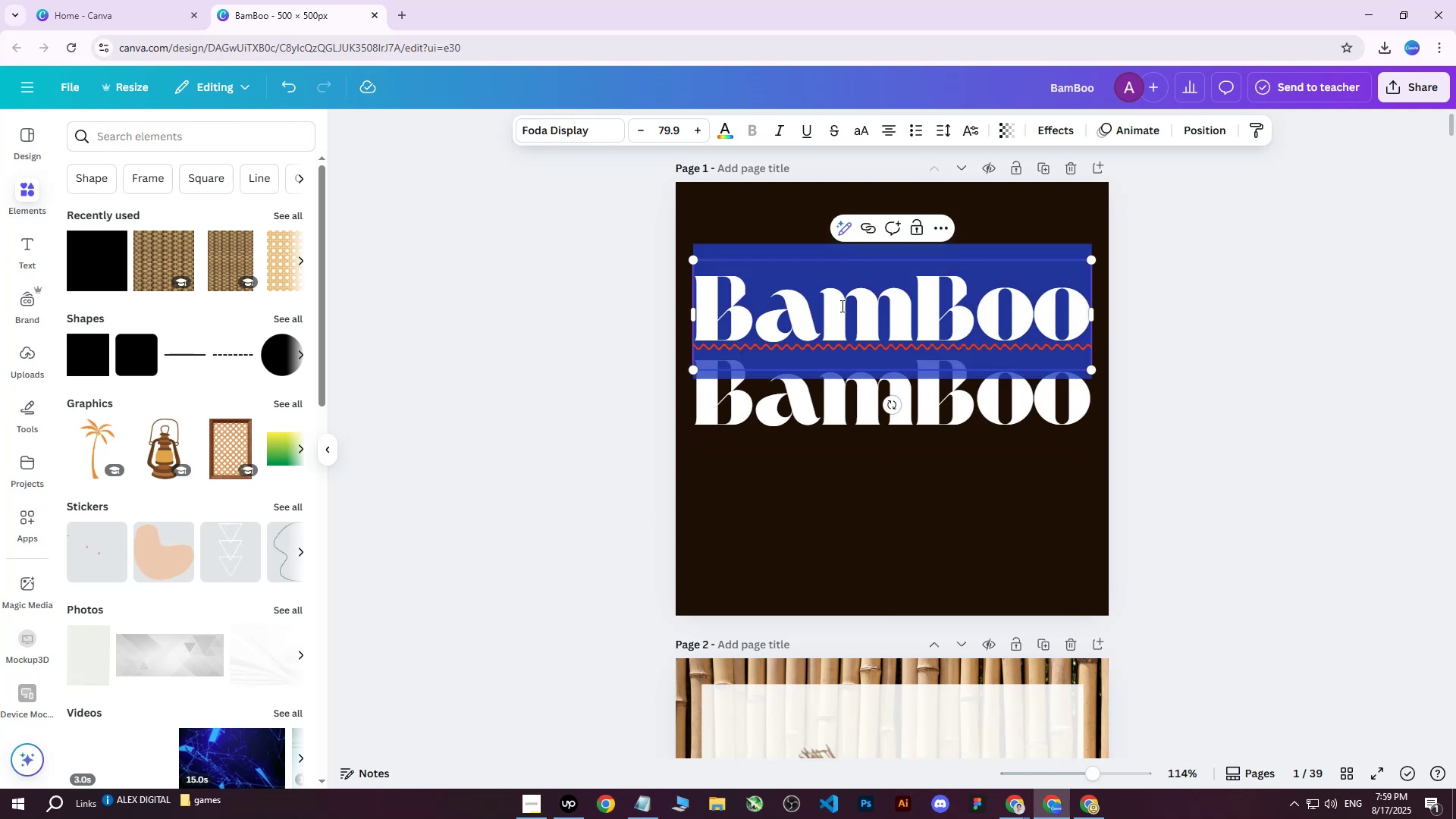 
type(Eco)
 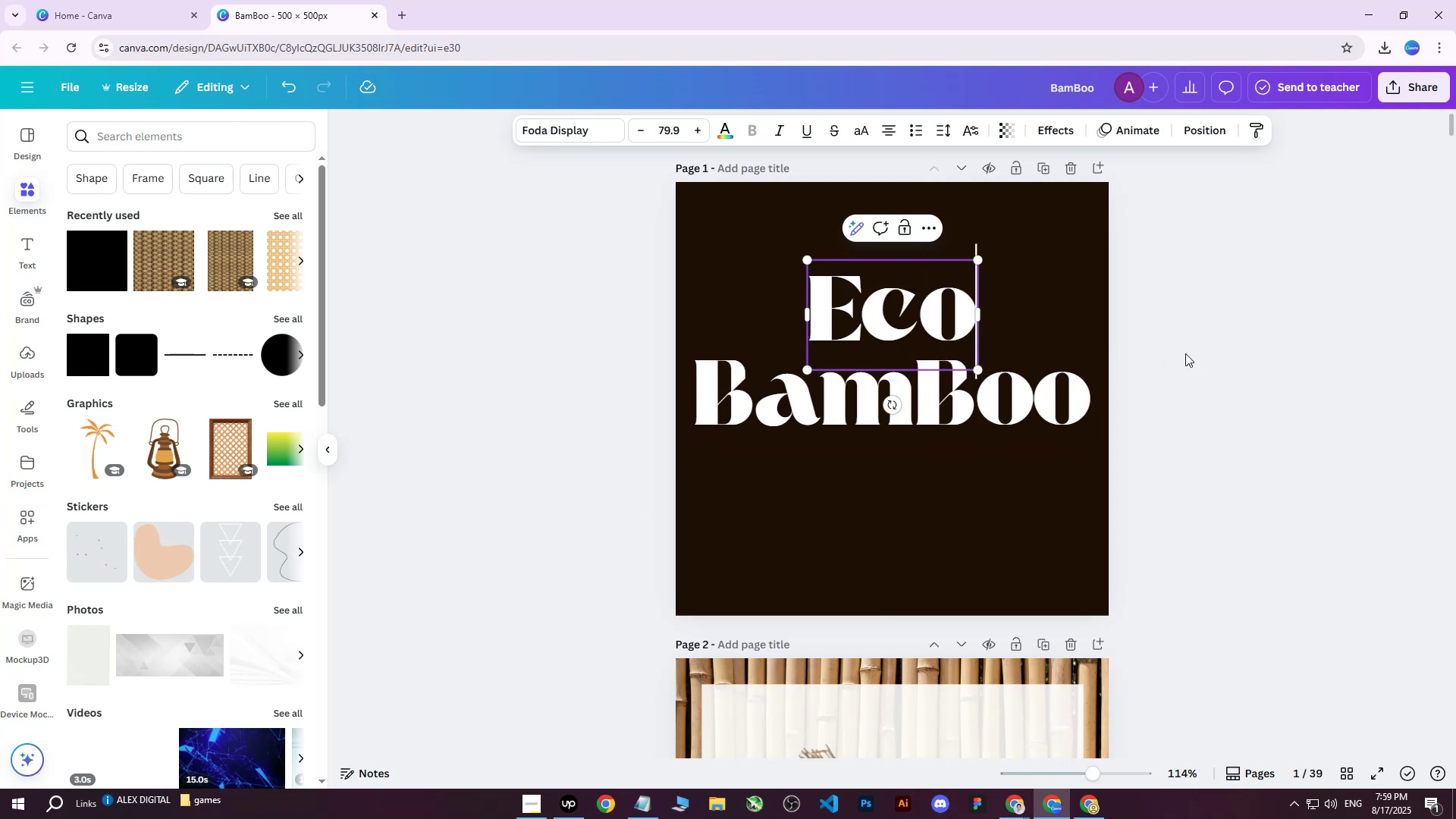 
left_click([1185, 353])
 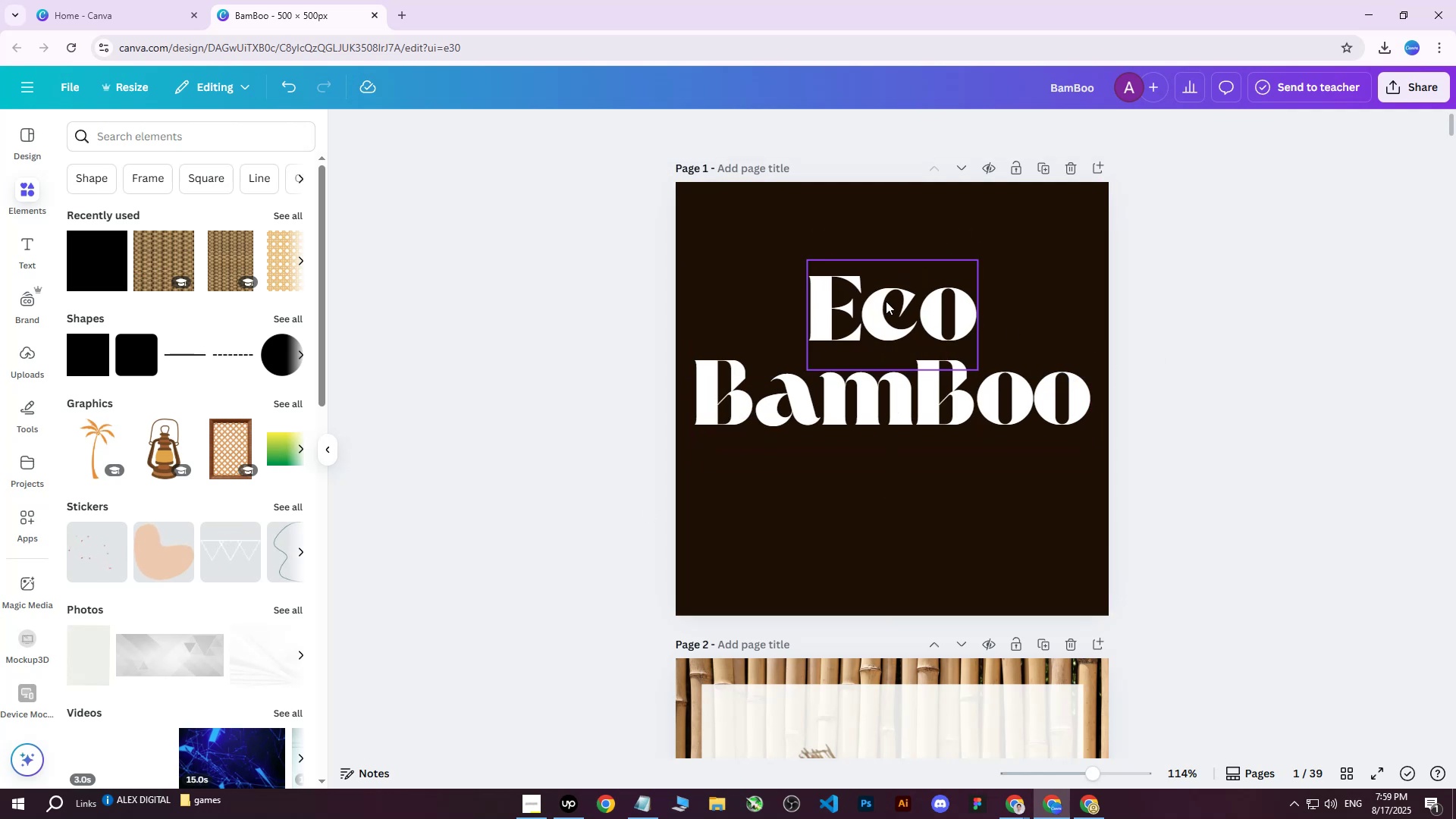 
left_click_drag(start_coordinate=[846, 294], to_coordinate=[733, 297])
 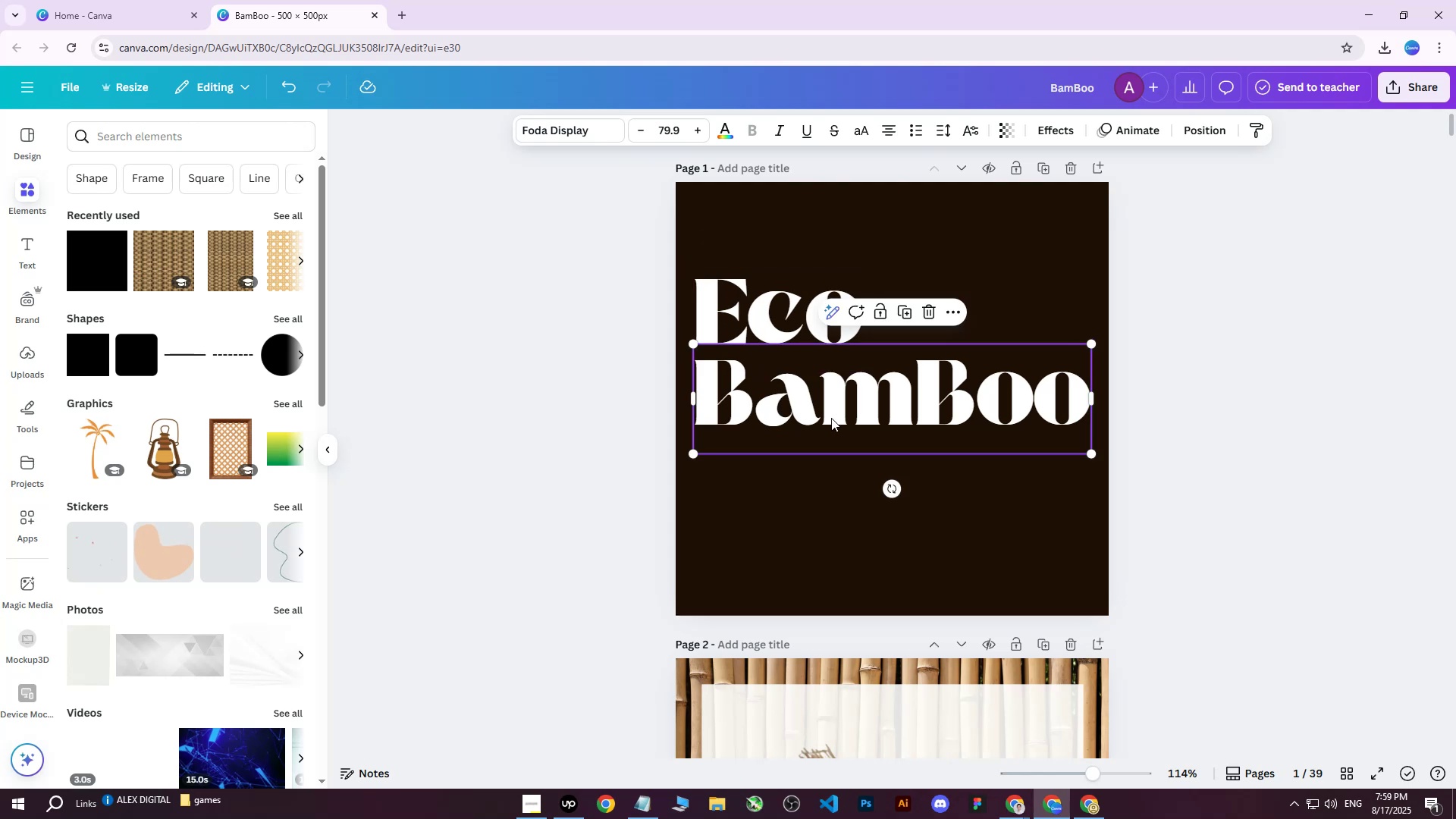 
double_click([831, 418])
 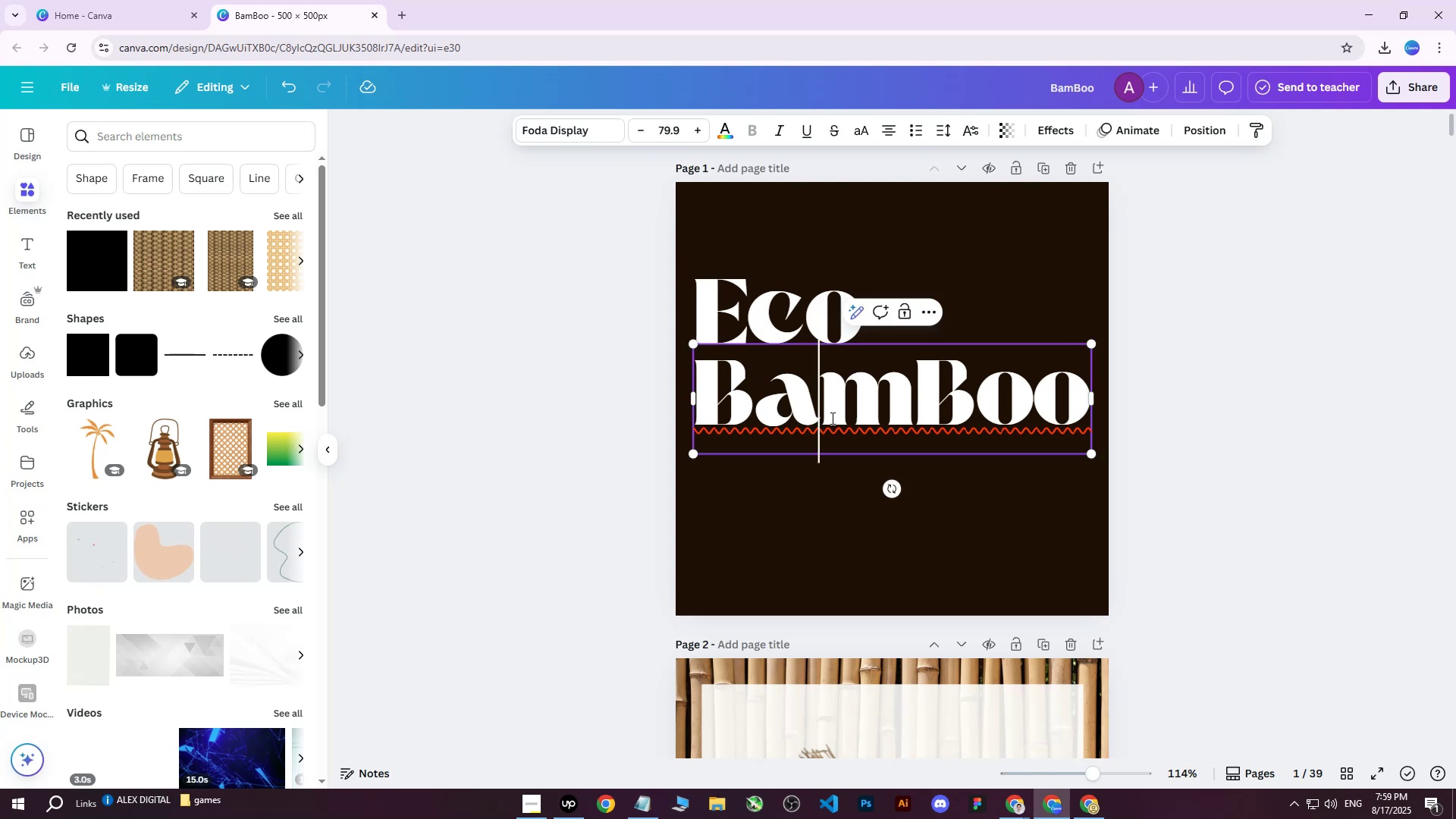 
key(Backspace)
key(Backspace)
key(Backspace)
type(NATURA)
key(Backspace)
key(Backspace)
key(Backspace)
key(Backspace)
key(Backspace)
type(ar)
key(Backspace)
type(tural)
 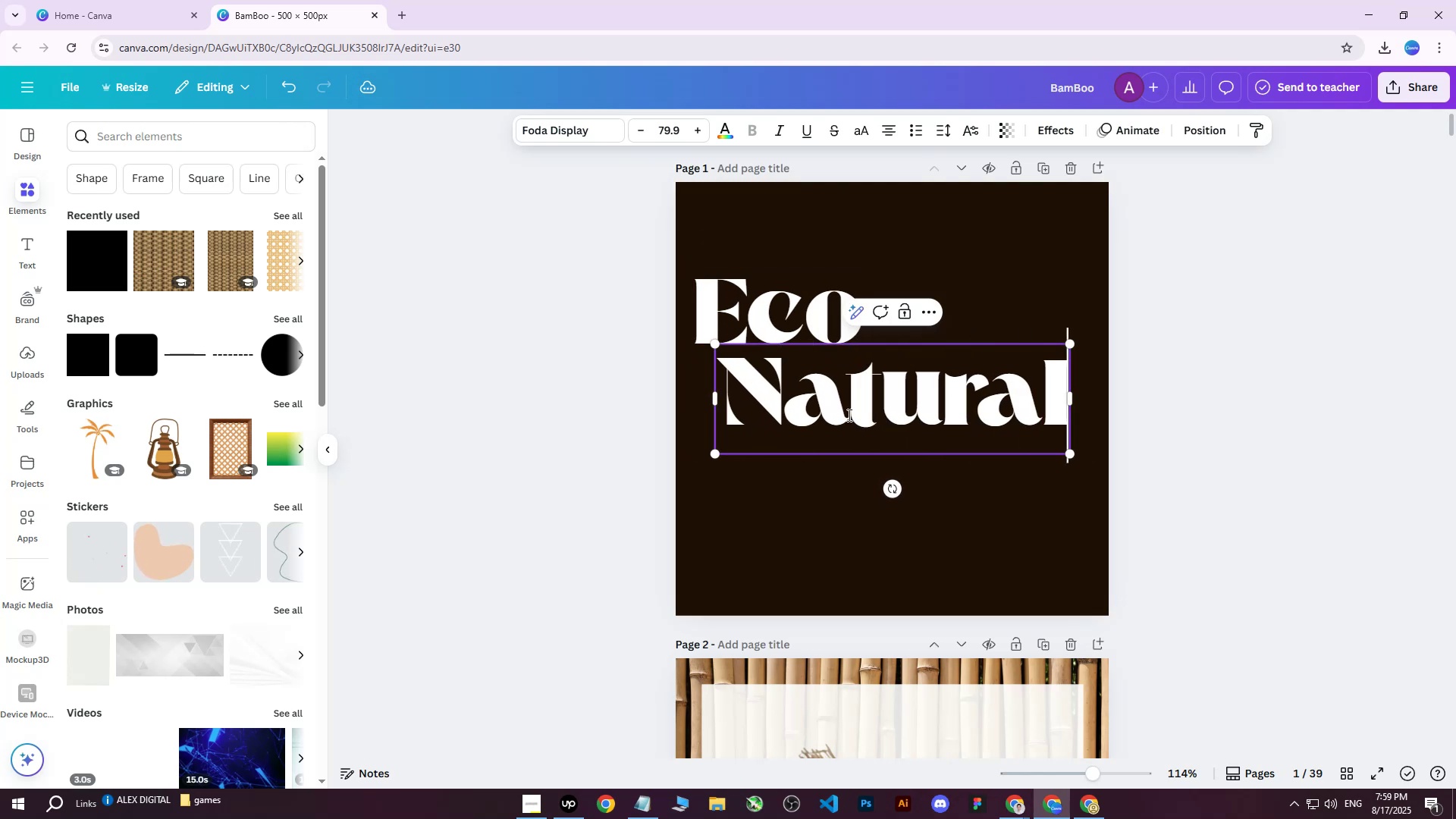 
left_click_drag(start_coordinate=[1068, 385], to_coordinate=[795, 397])
 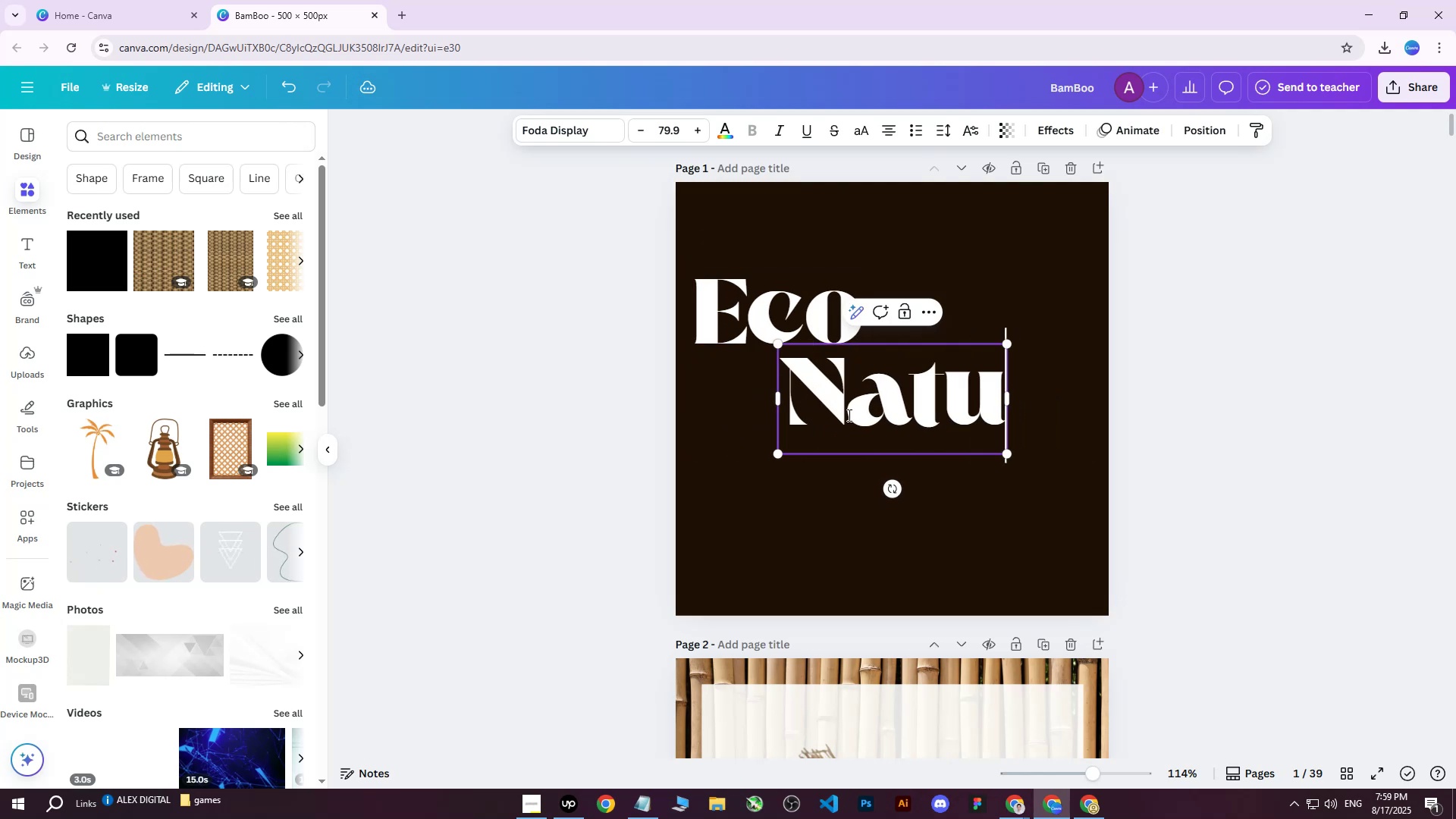 
double_click([1239, 306])
 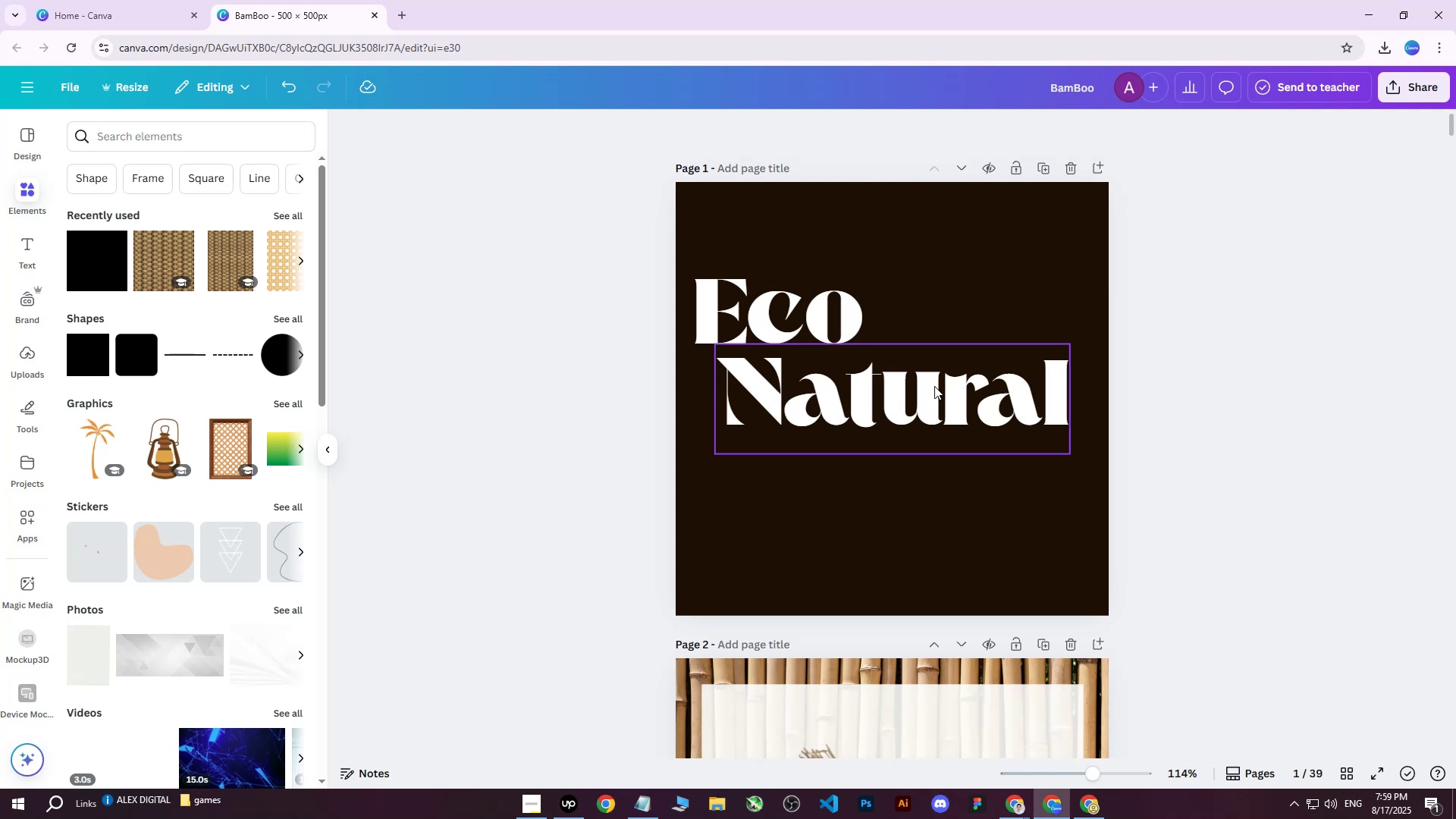 
left_click([932, 387])
 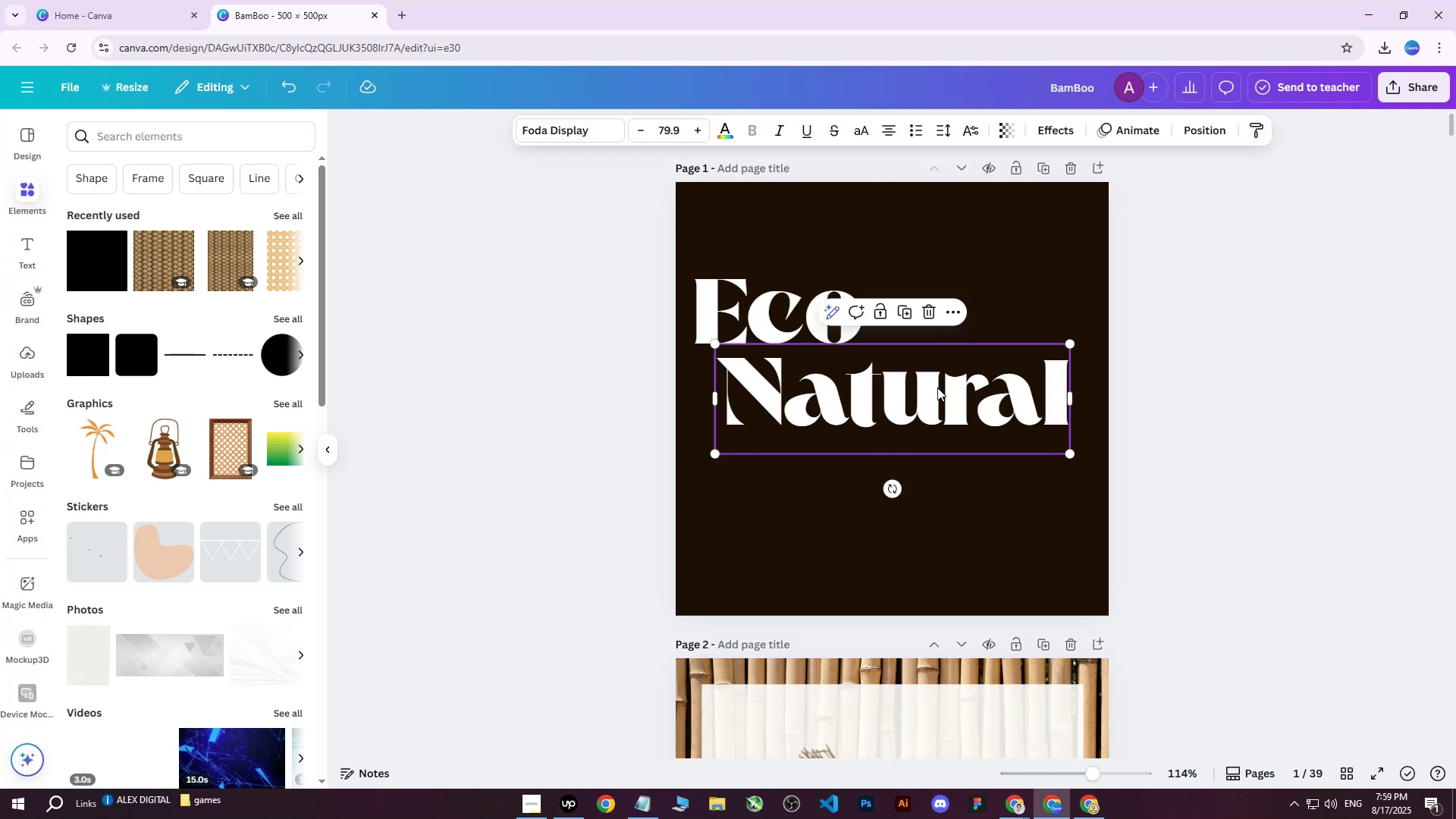 
left_click_drag(start_coordinate=[940, 388], to_coordinate=[966, 387])
 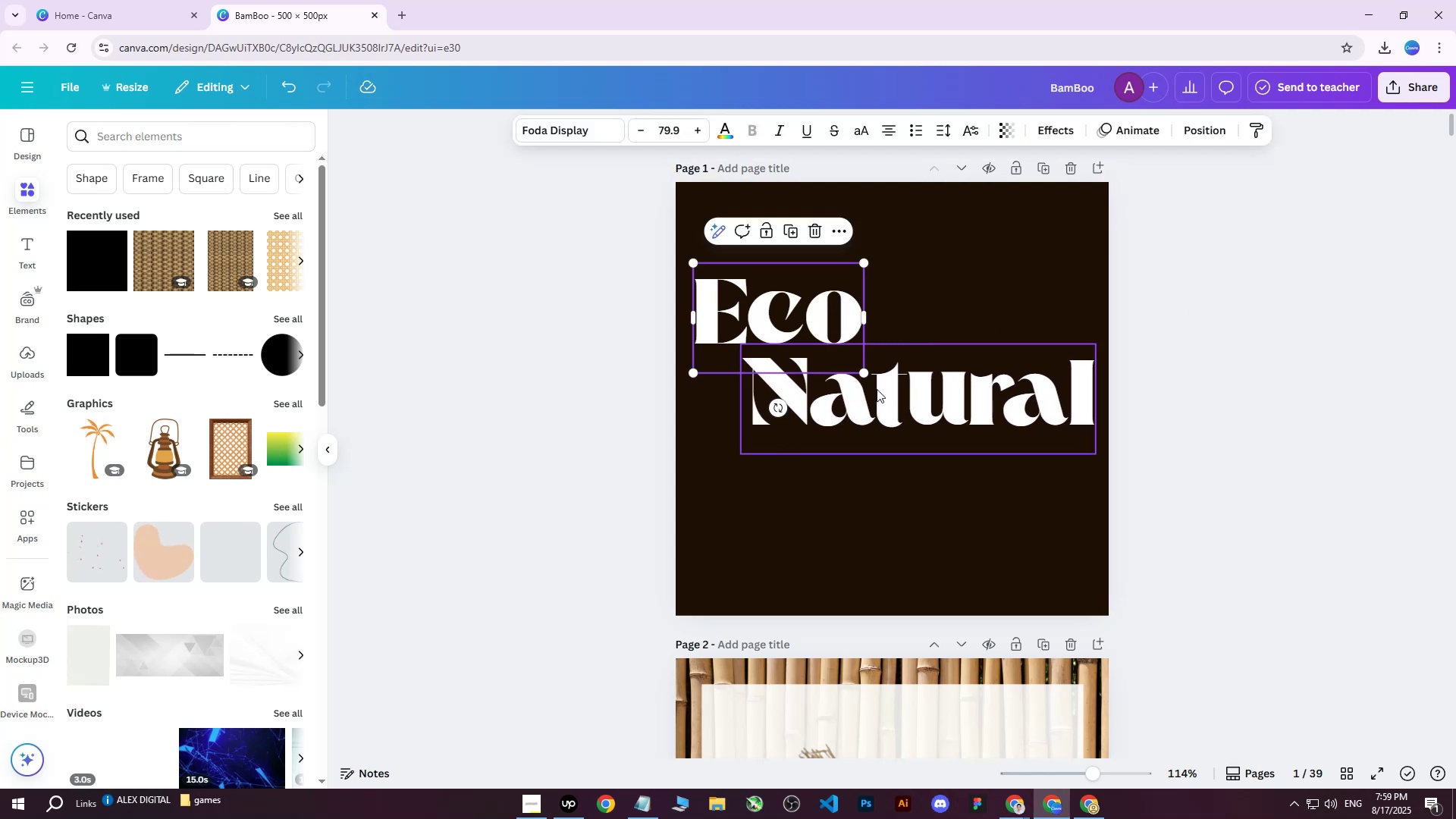 
key(ArrowLeft)
 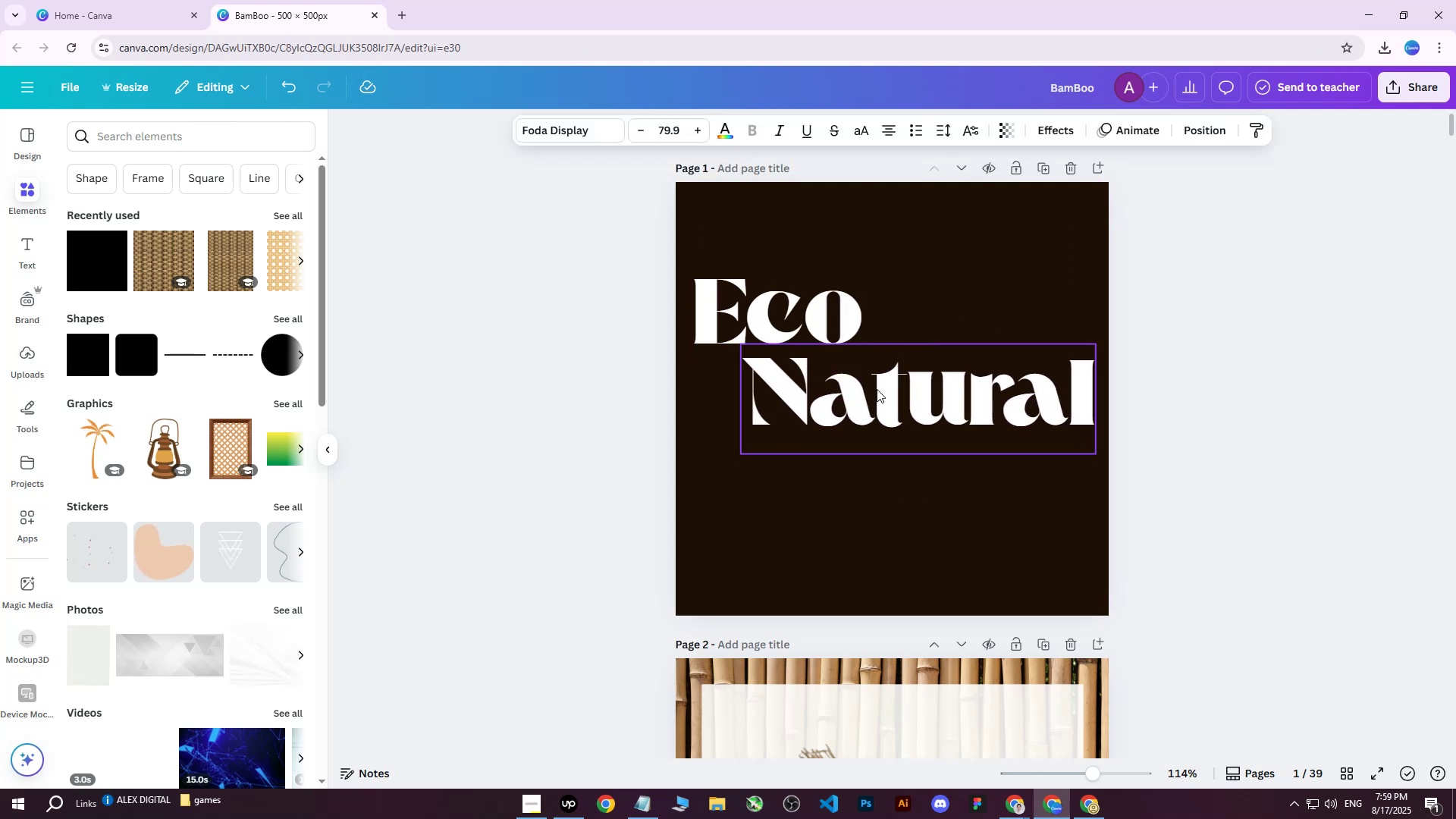 
key(ArrowLeft)
 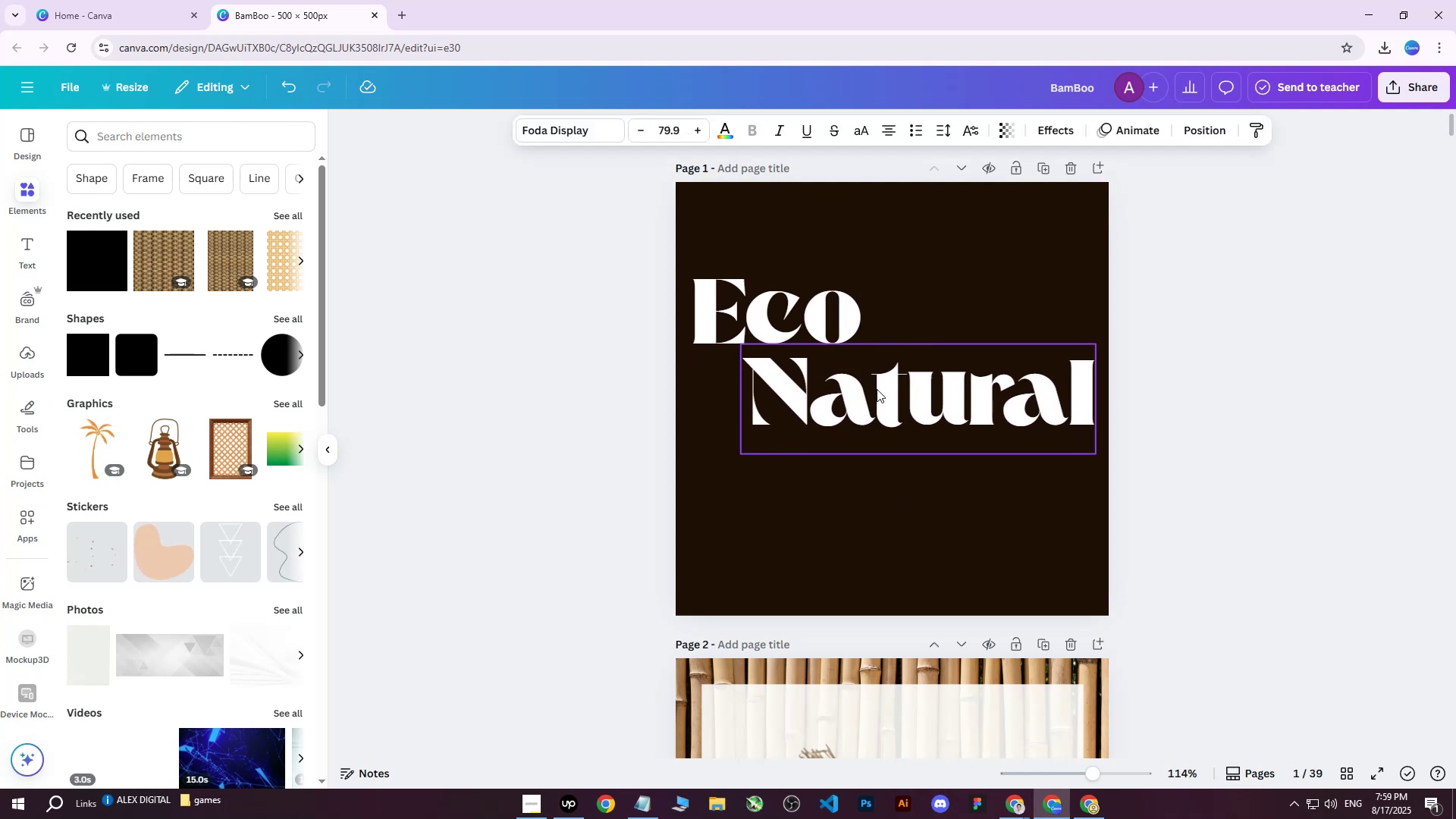 
key(ArrowLeft)
 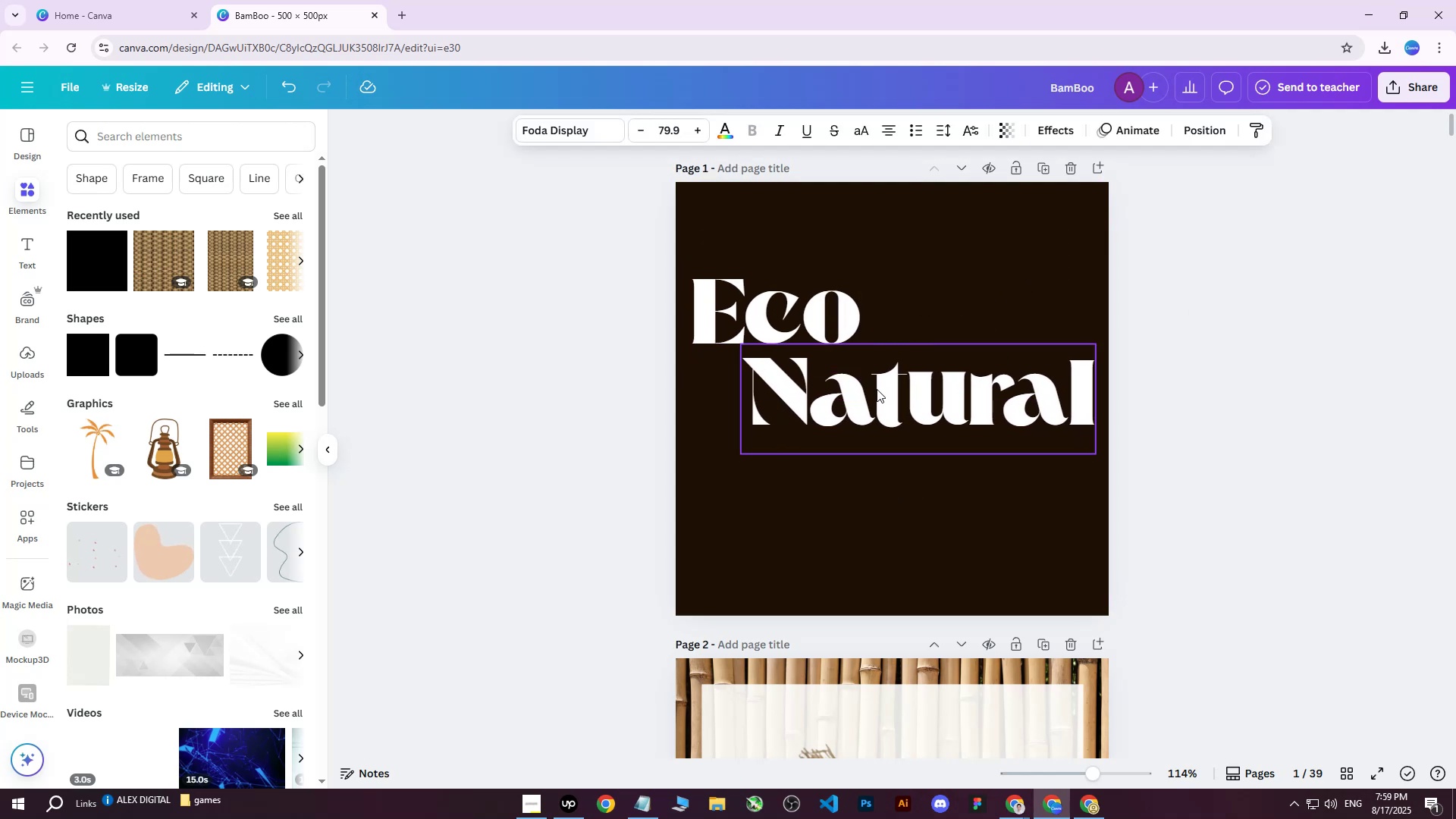 
key(ArrowLeft)
 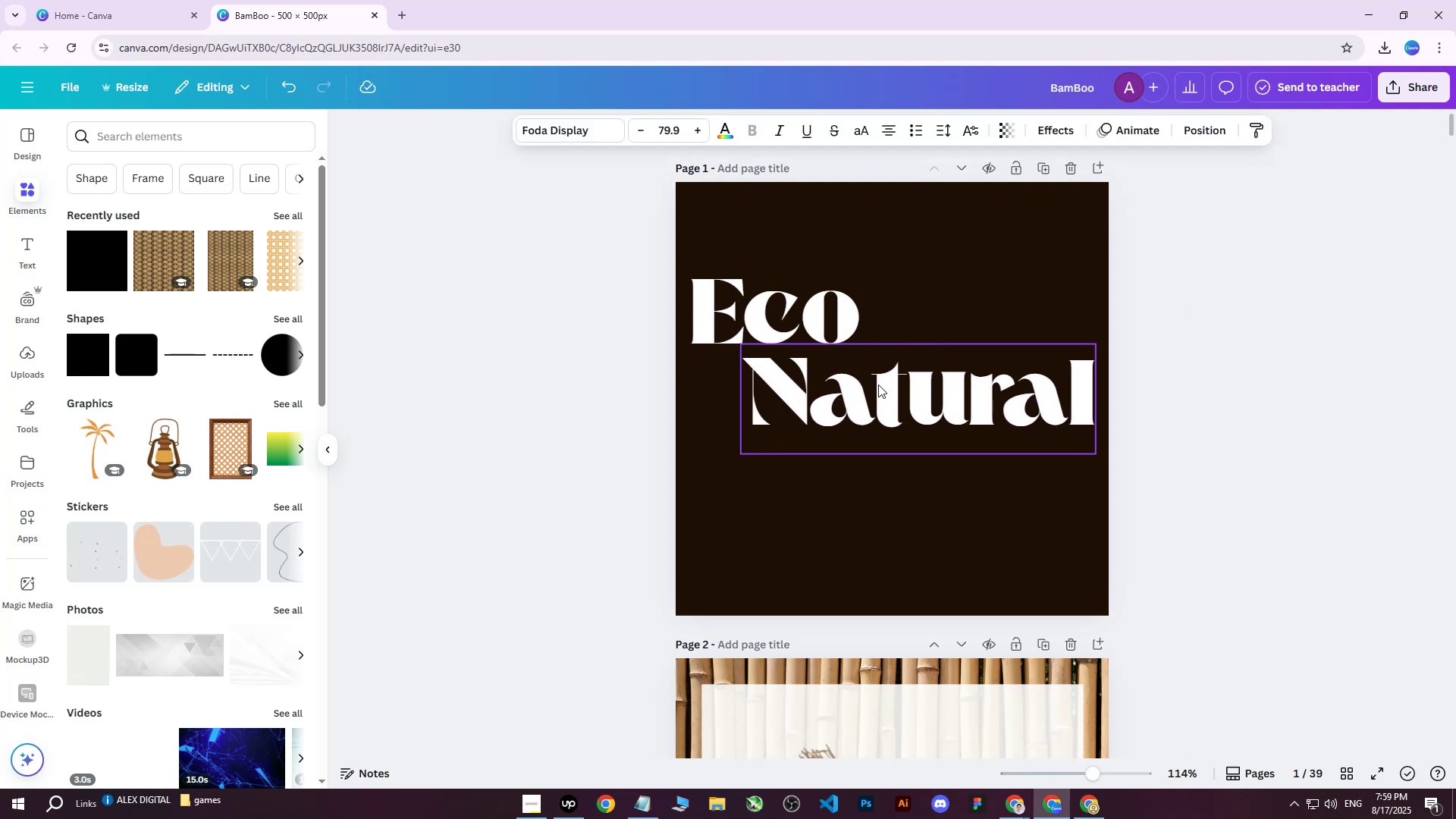 
key(ArrowLeft)
 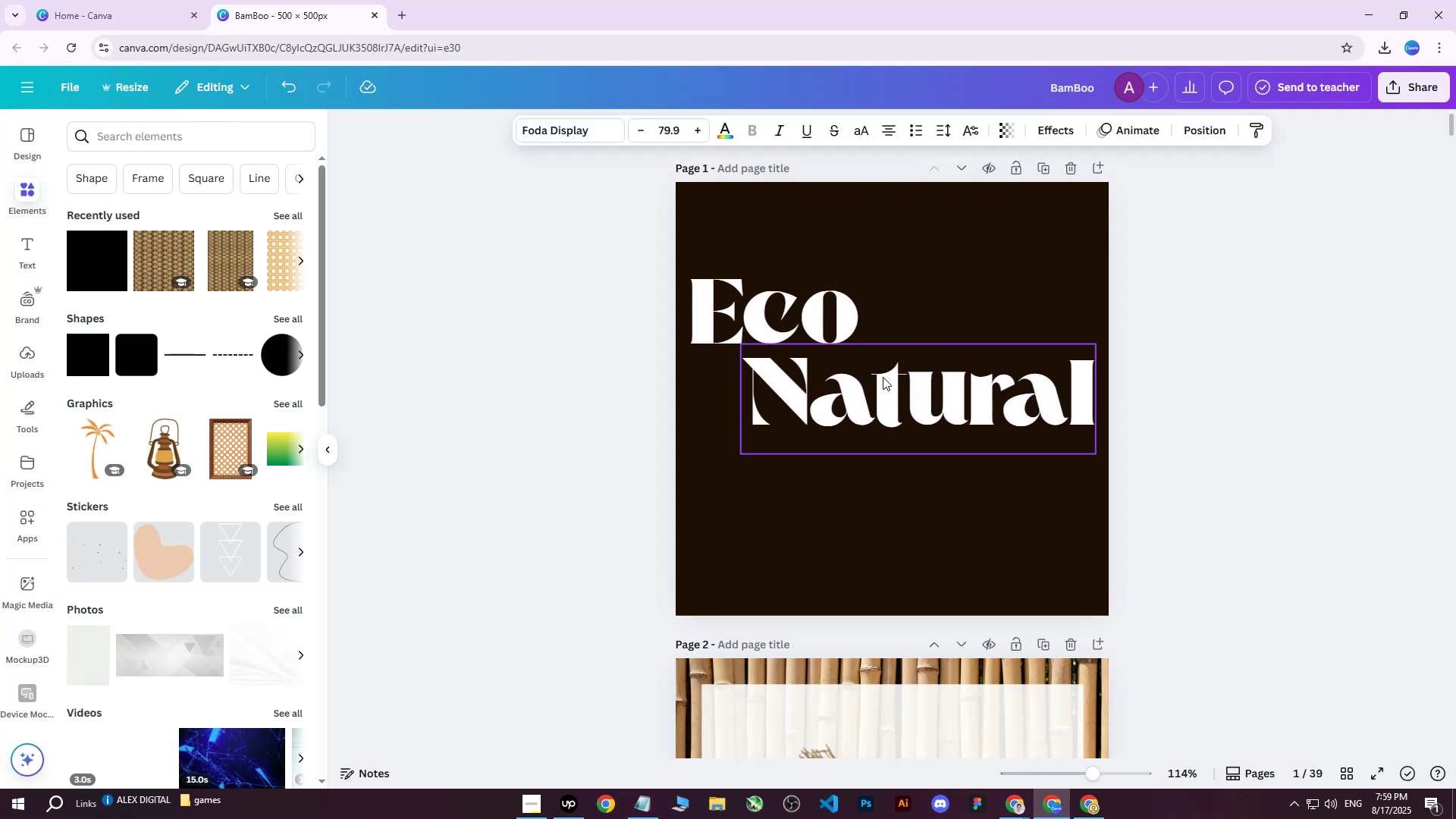 
key(ArrowLeft)
 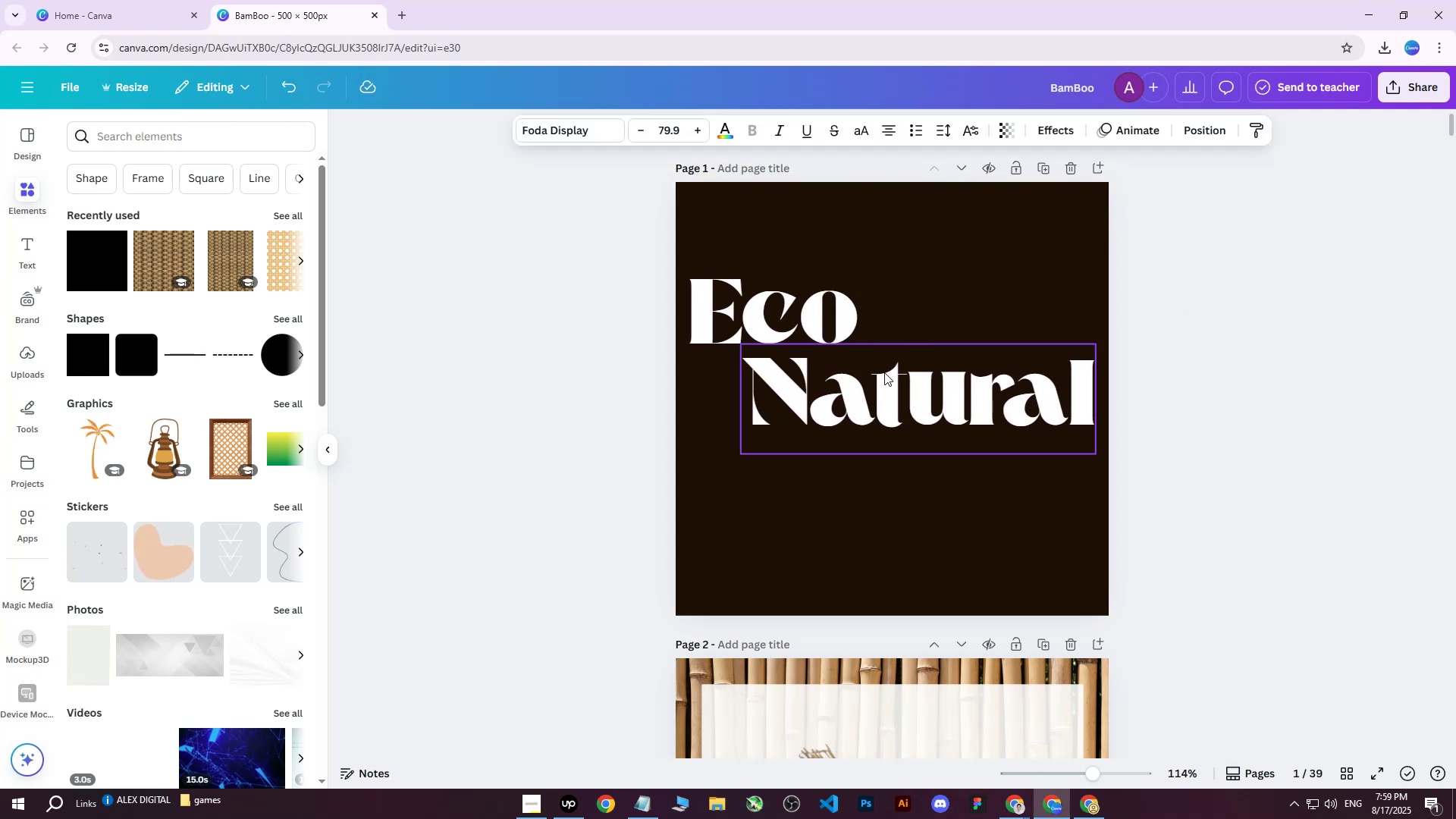 
key(ArrowLeft)
 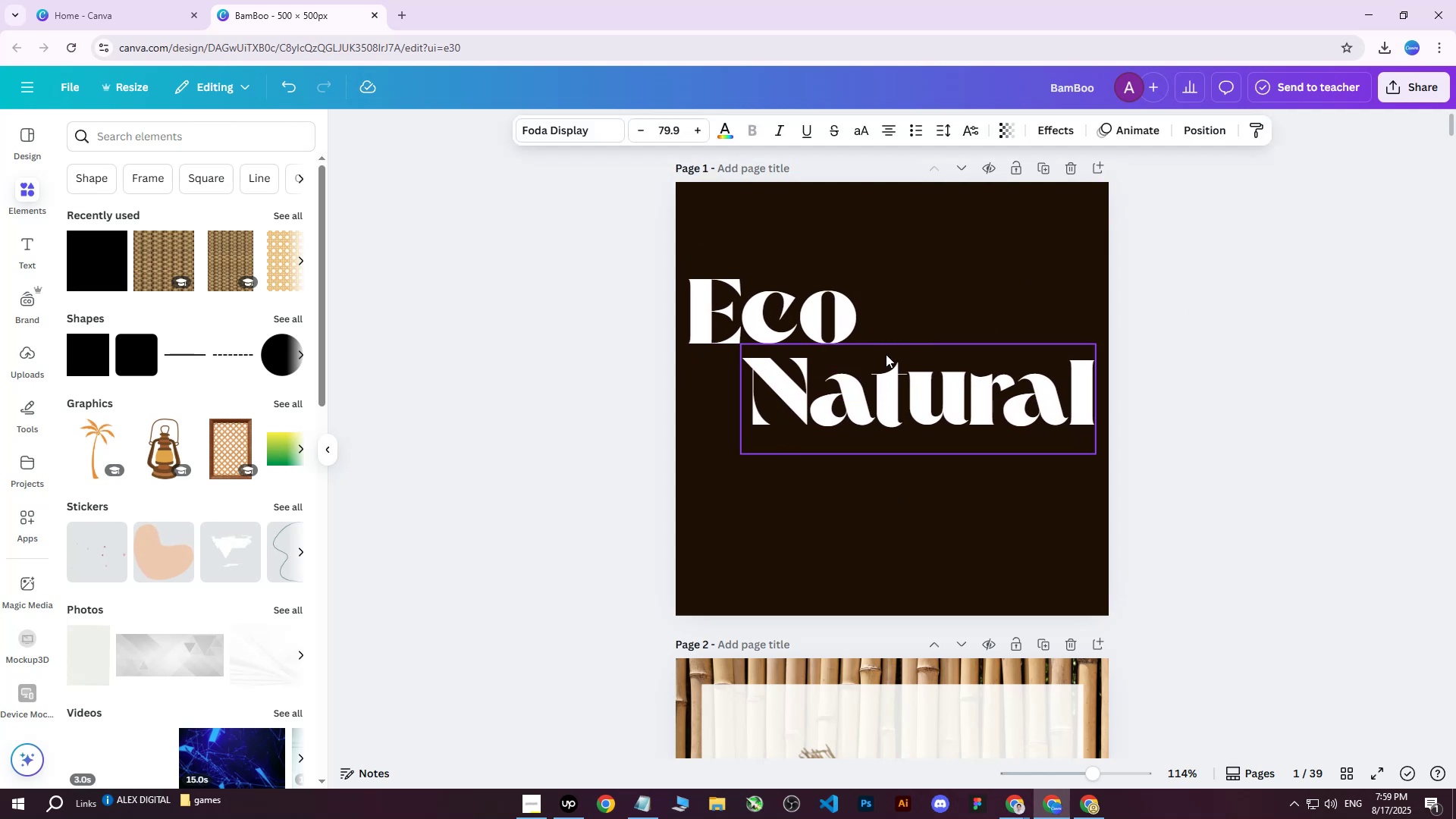 
key(ArrowLeft)
 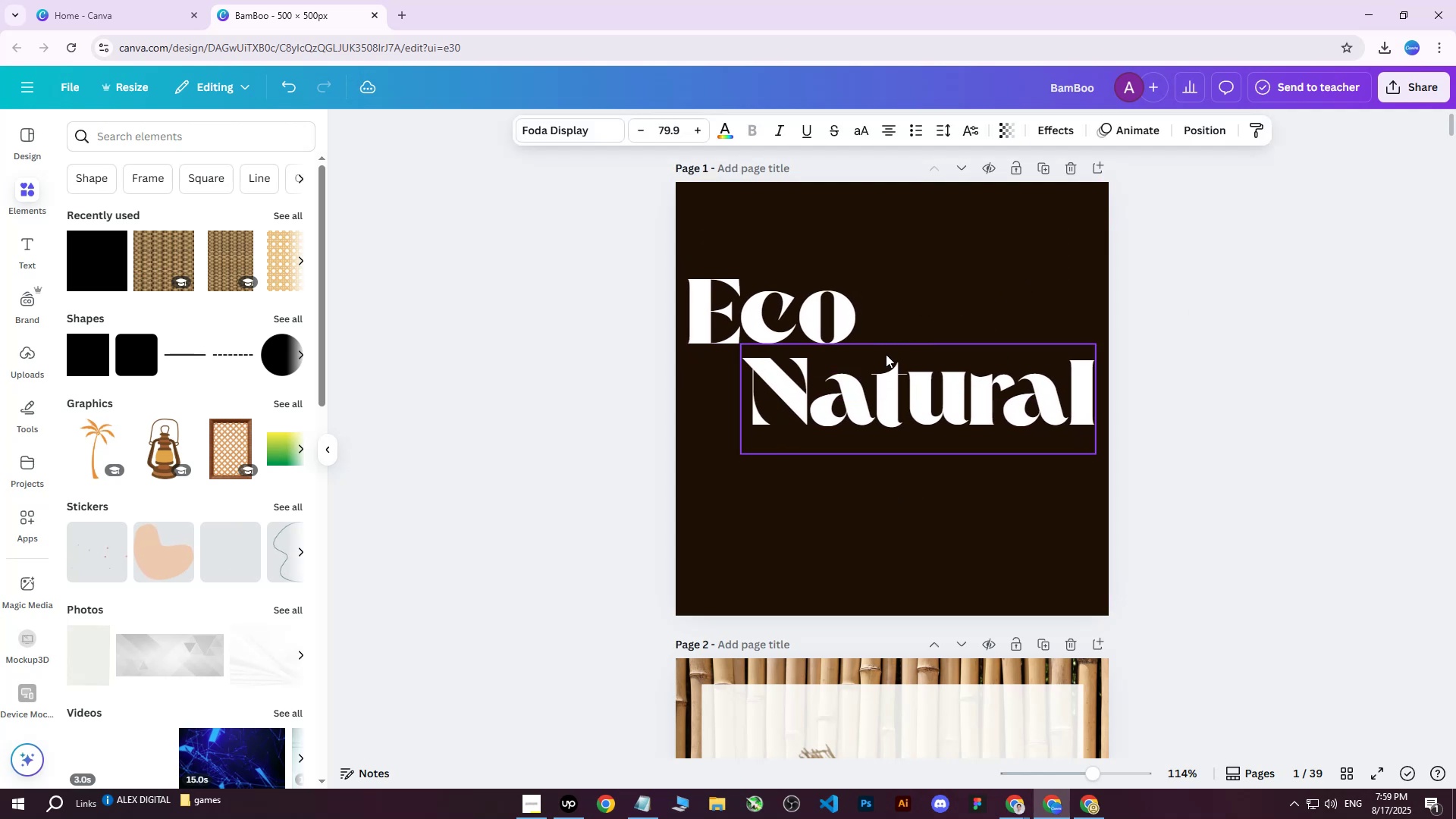 
key(ArrowLeft)
 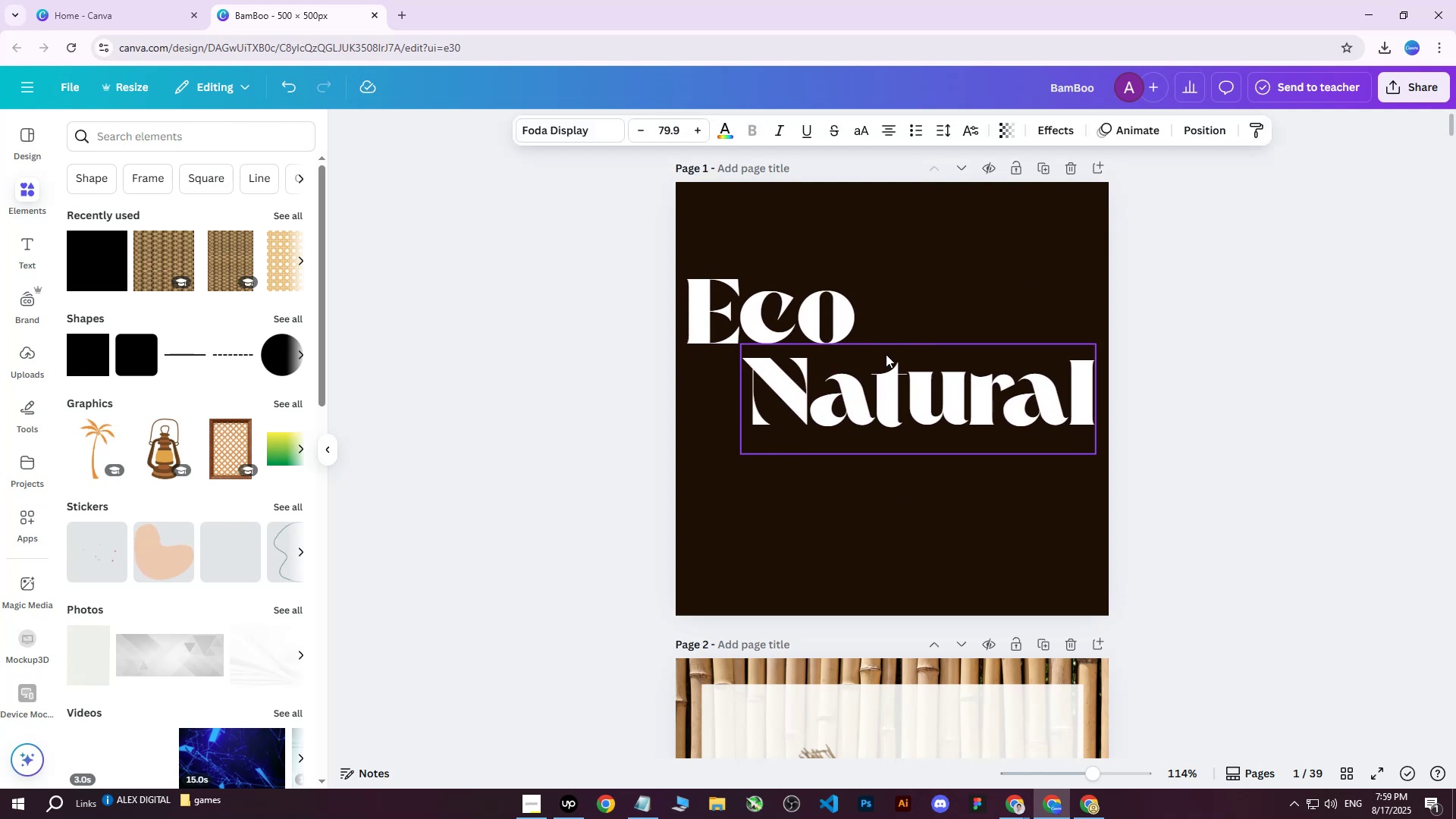 
key(ArrowLeft)
 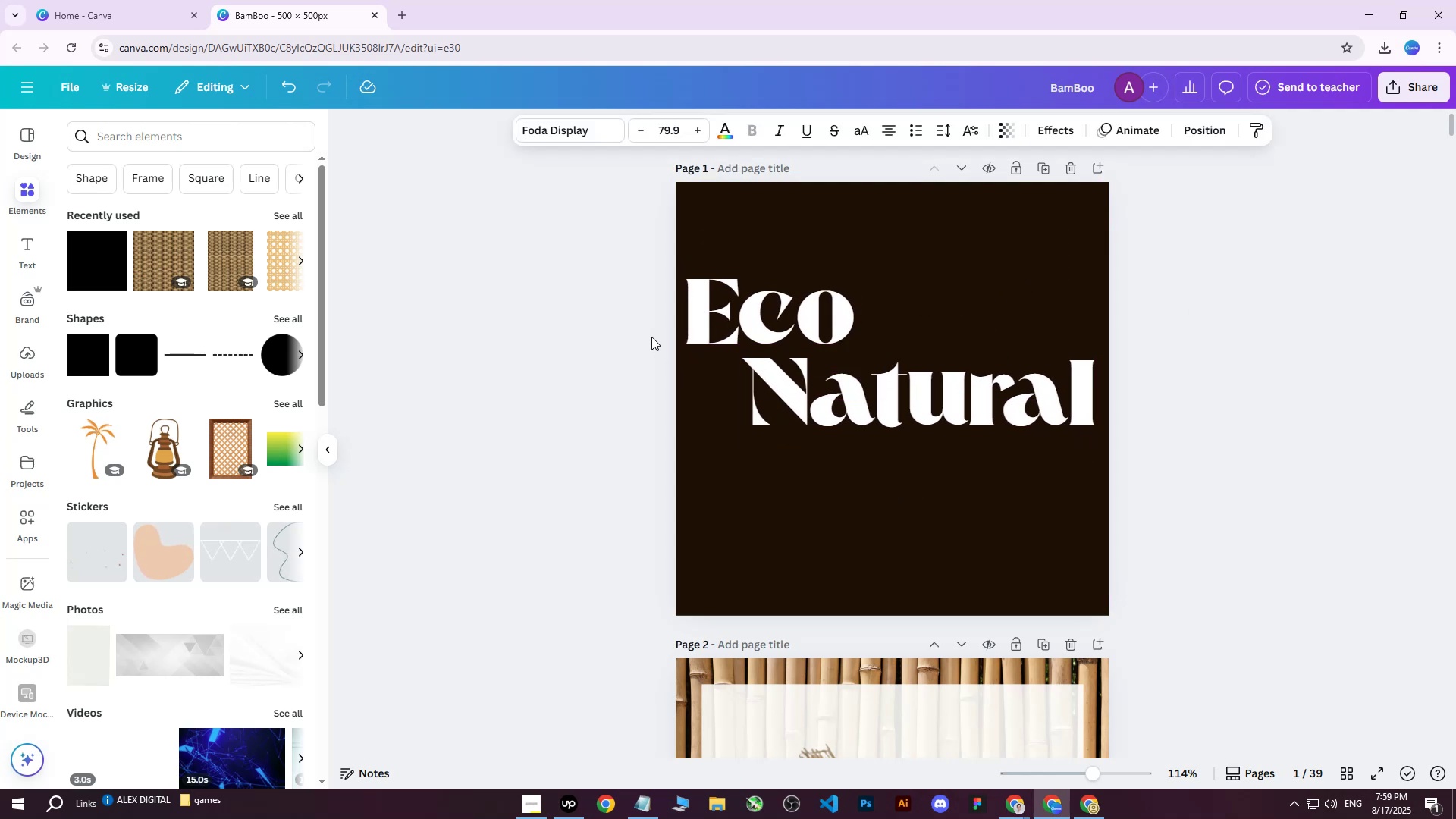 
key(ArrowLeft)
 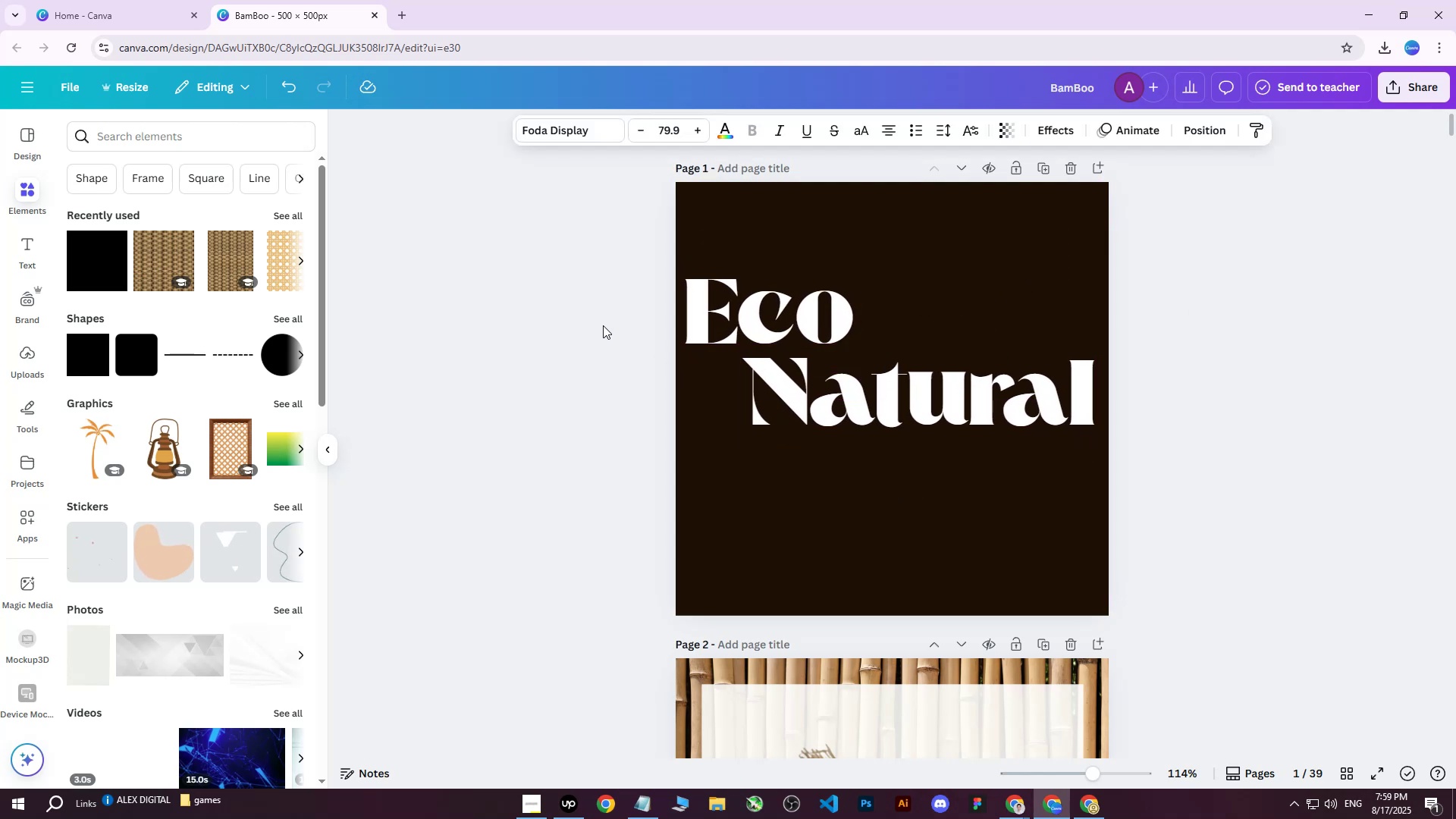 
key(ArrowRight)
 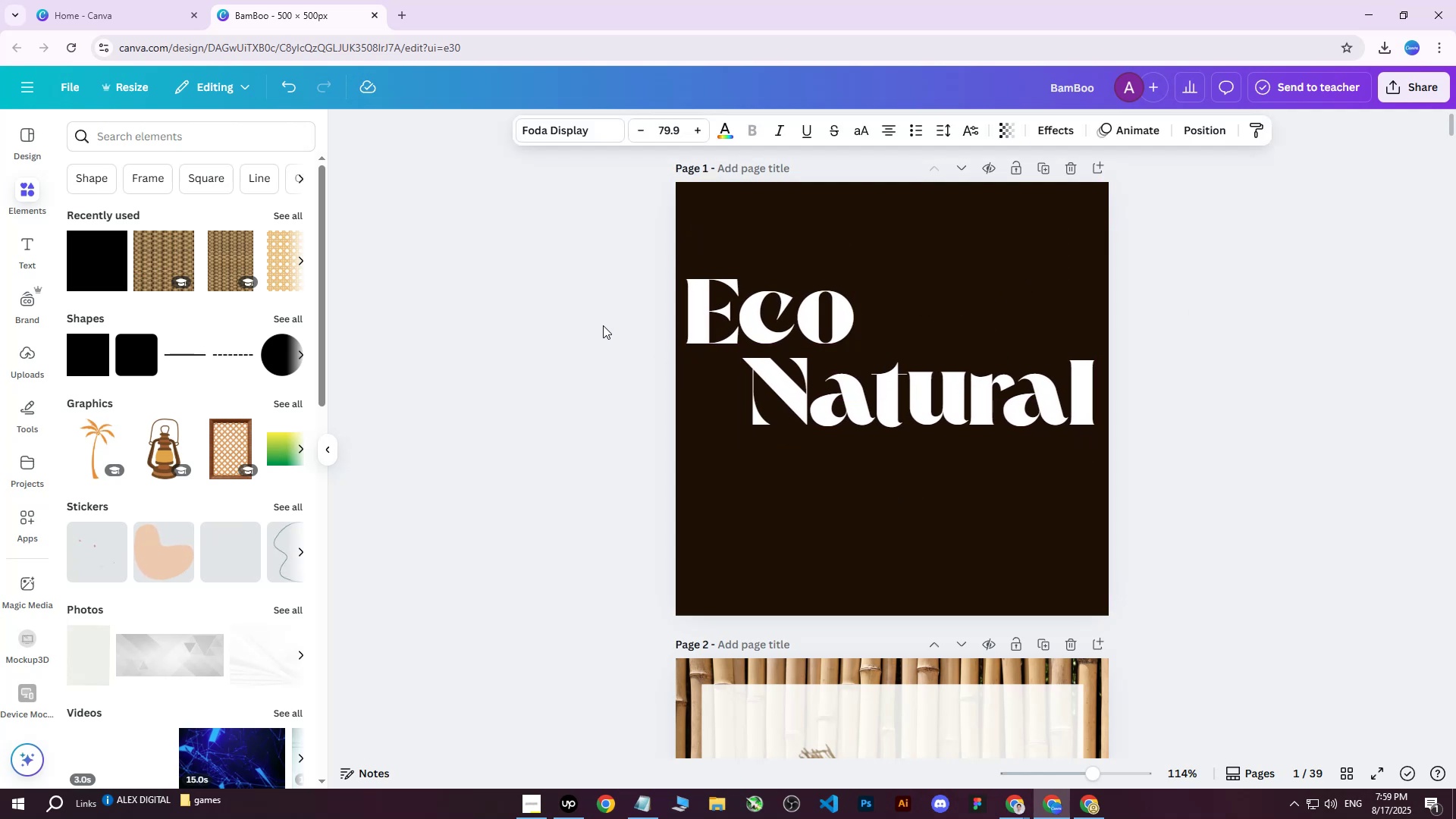 
key(ArrowRight)
 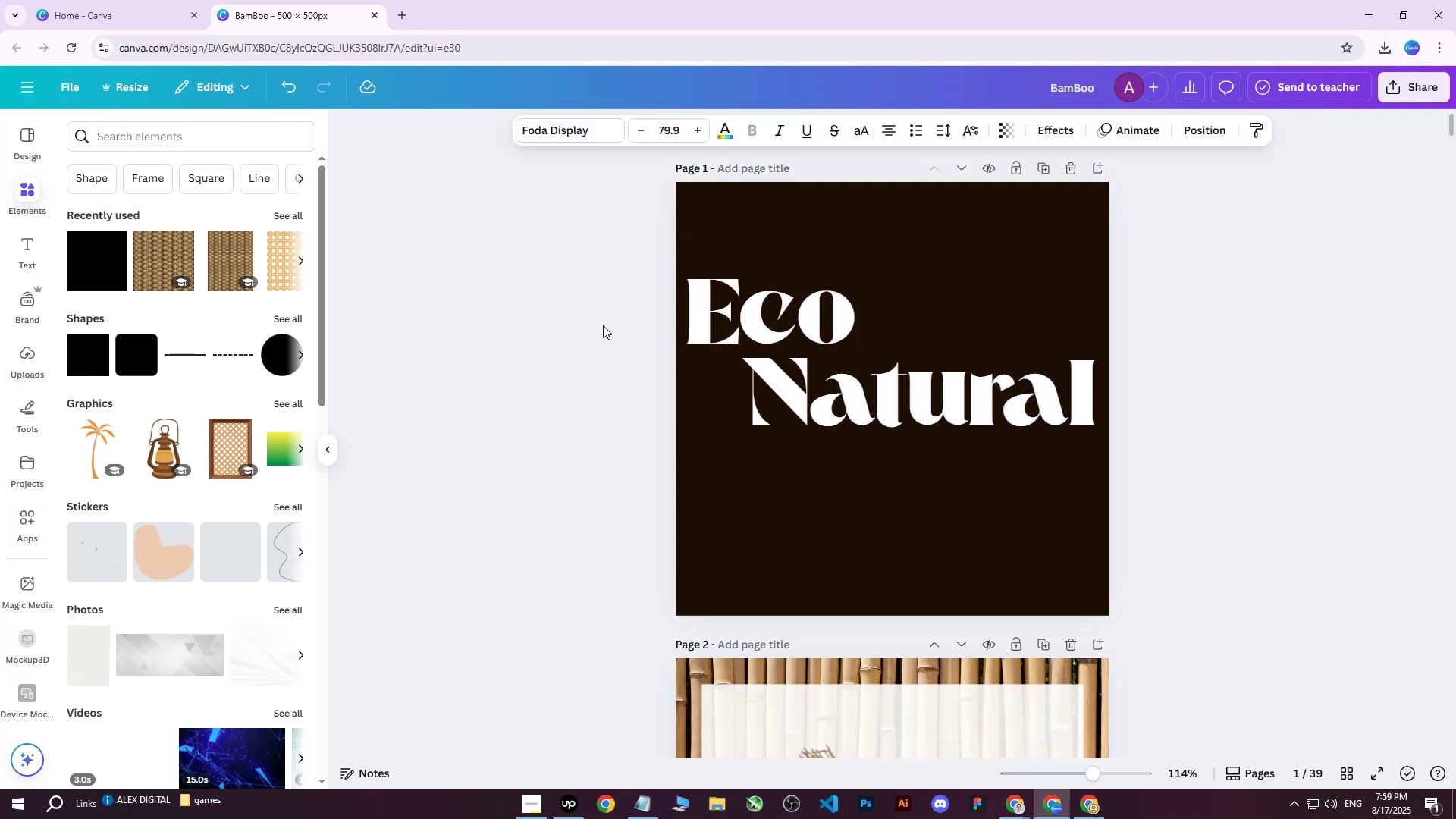 
key(ArrowRight)
 